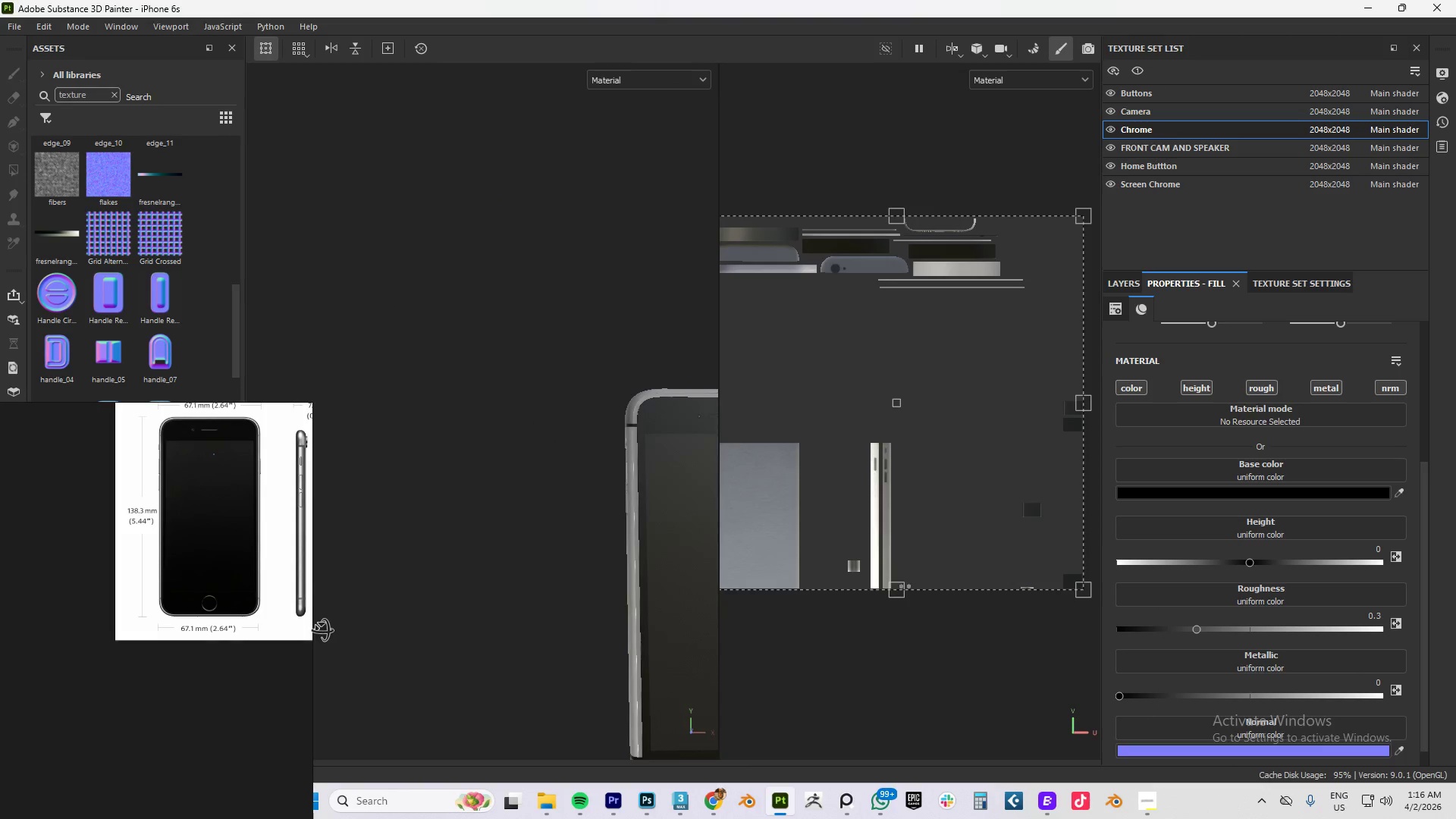 
key(Alt+AltLeft)
 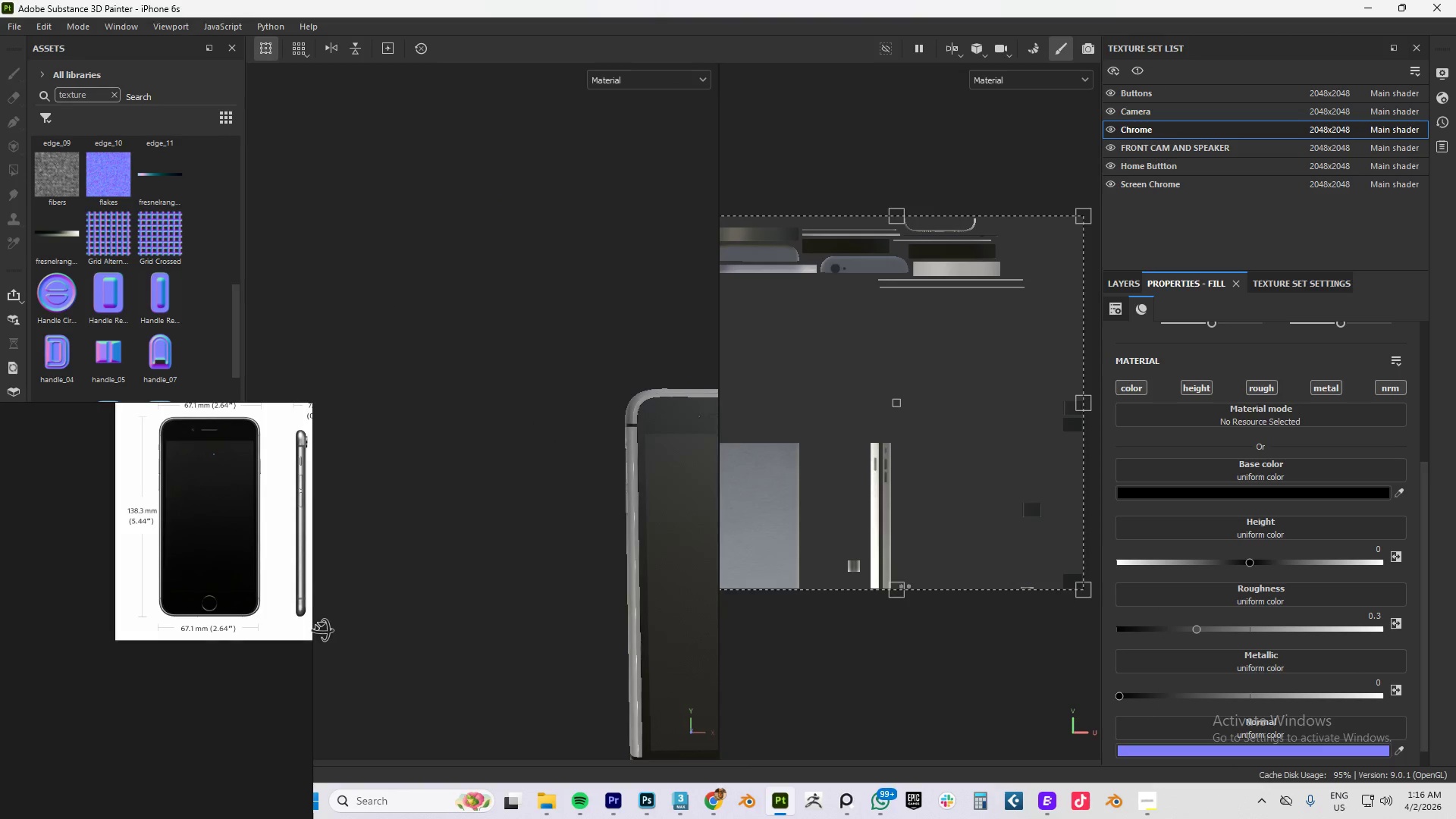 
key(Alt+AltLeft)
 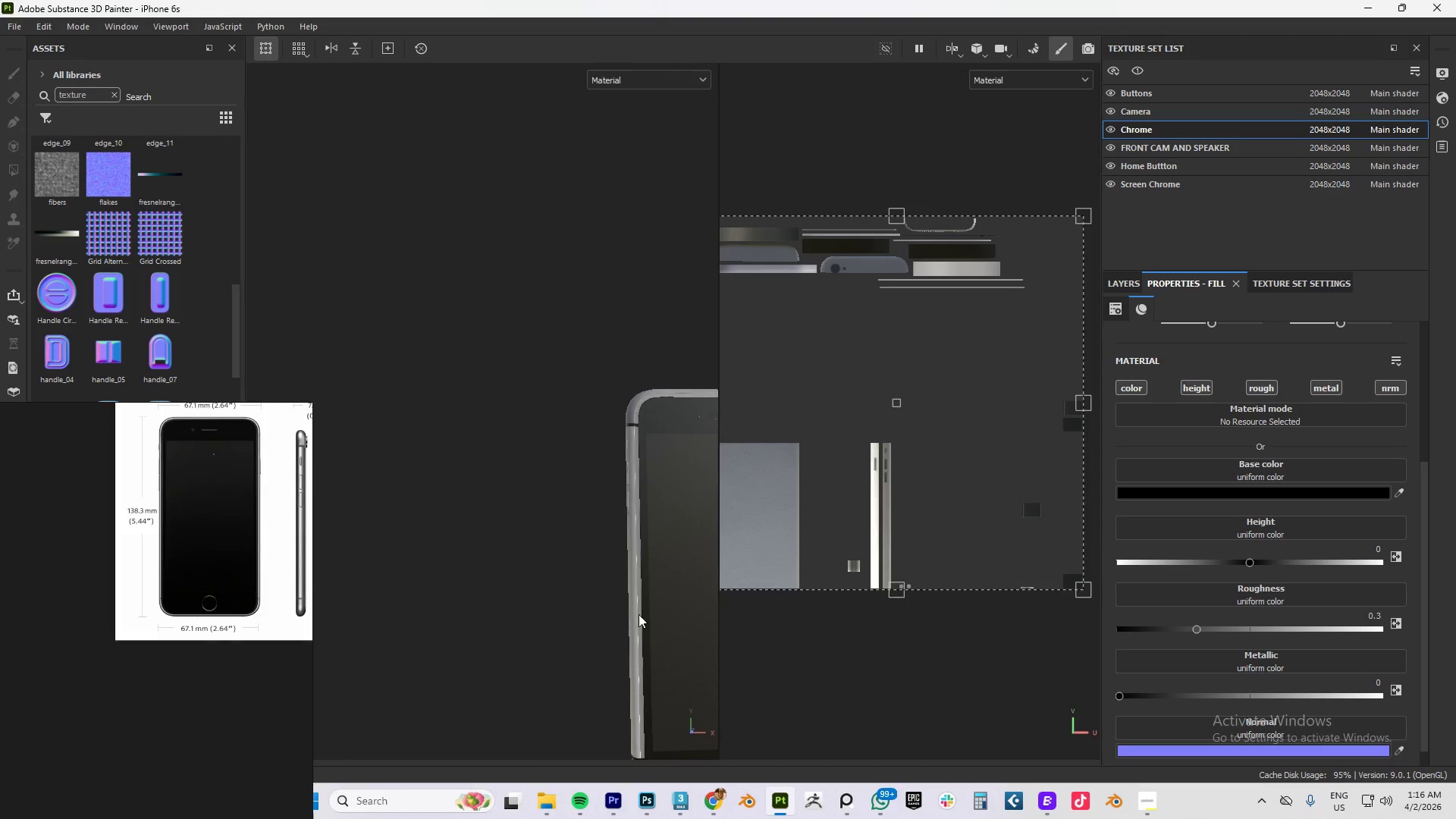 
hold_key(key=AltLeft, duration=0.58)
 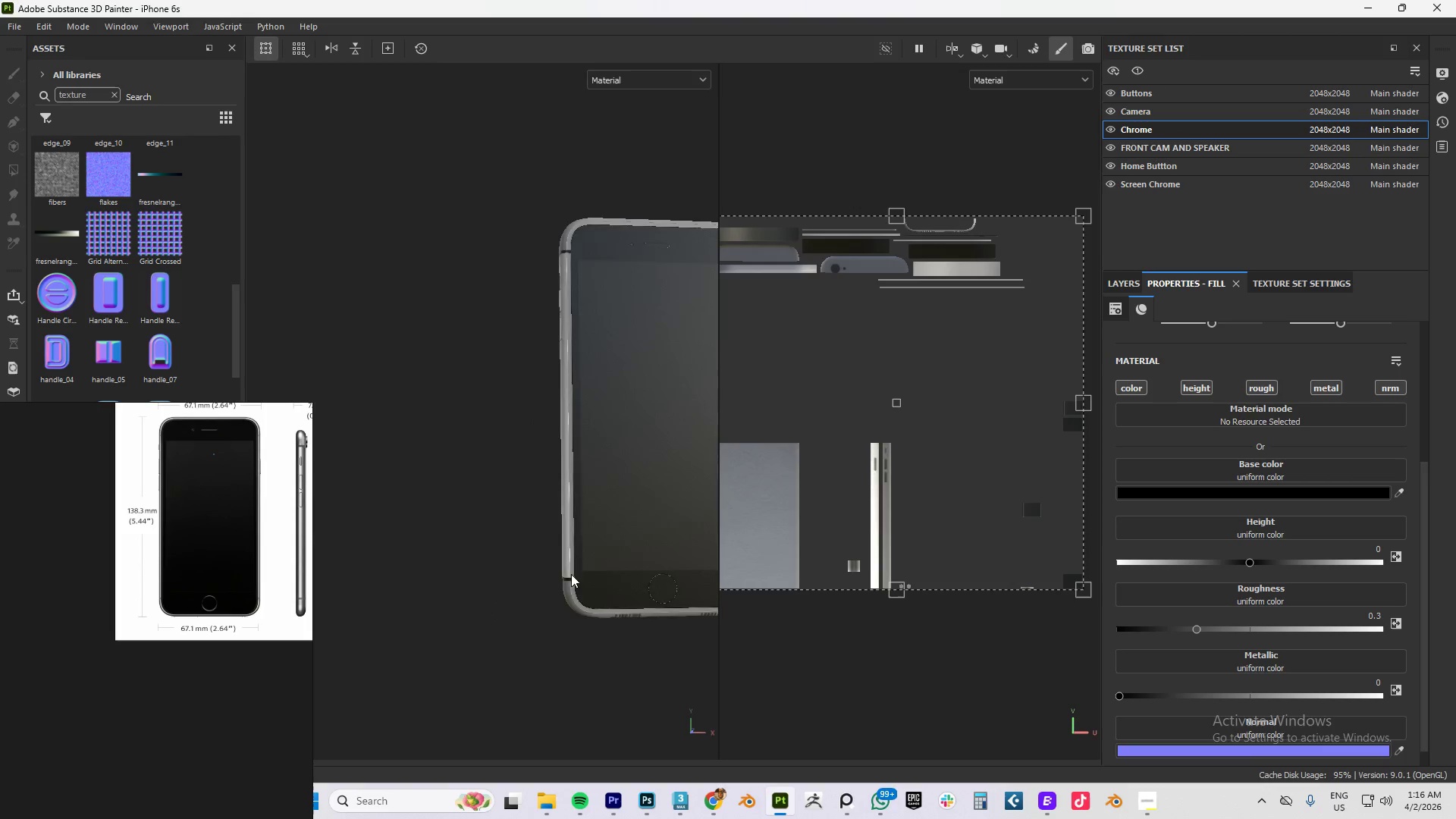 
hold_key(key=AltLeft, duration=0.97)
left_click_drag(start_coordinate=[565, 551], to_coordinate=[883, 524])
 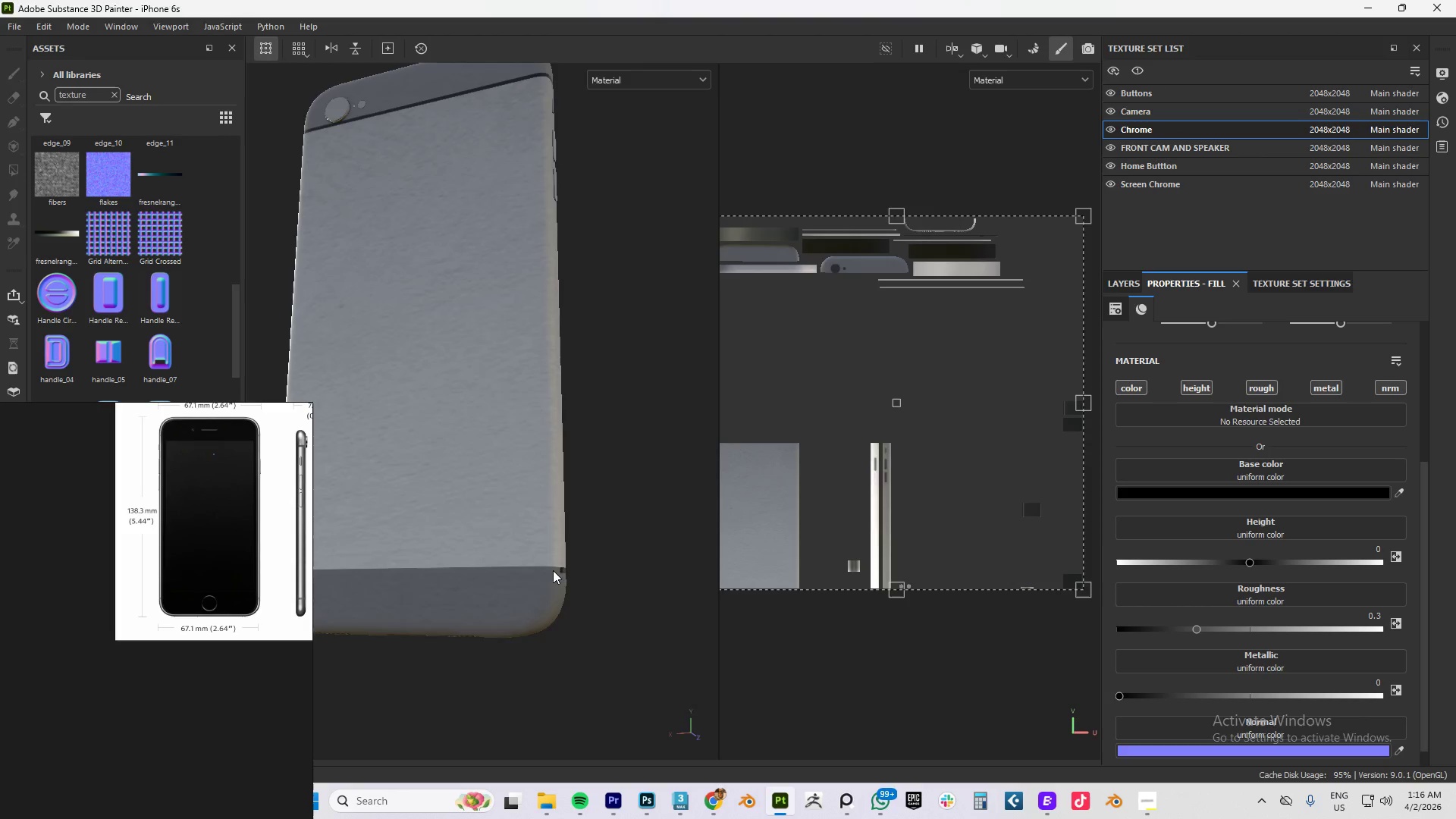 
scroll: coordinate [553, 574], scroll_direction: up, amount: 14.0
 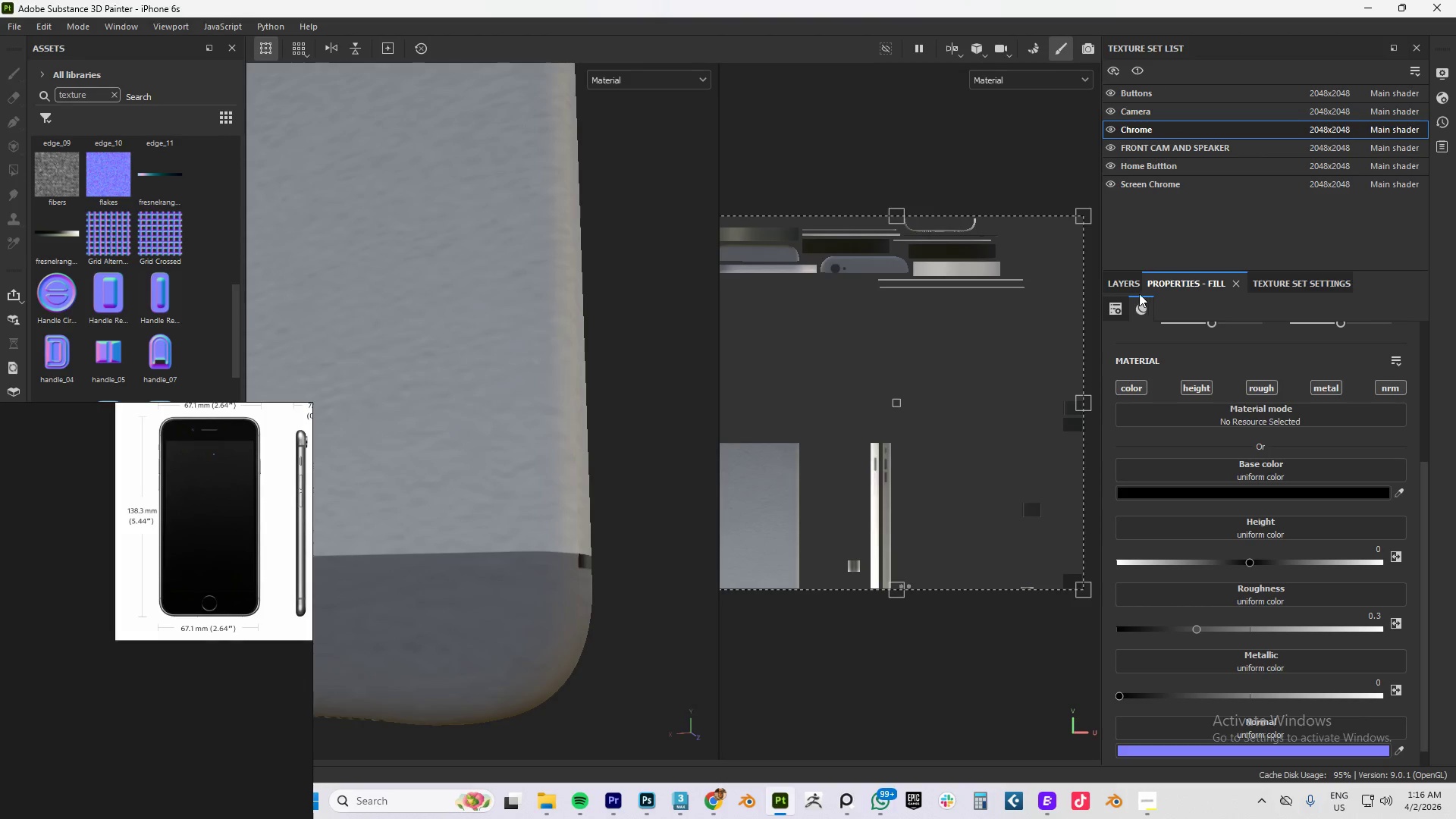 
left_click([1131, 284])
 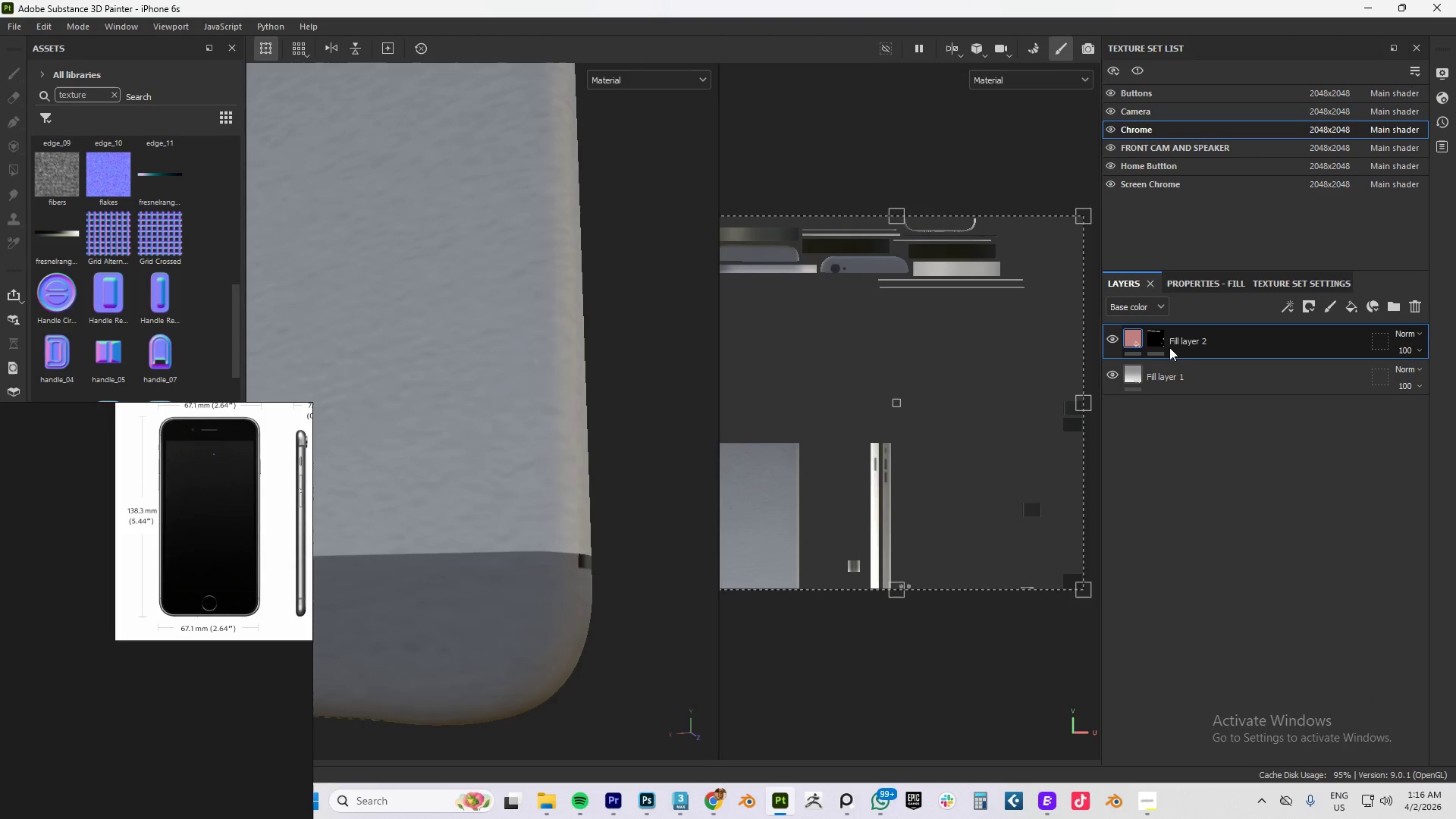 
left_click([1156, 340])
 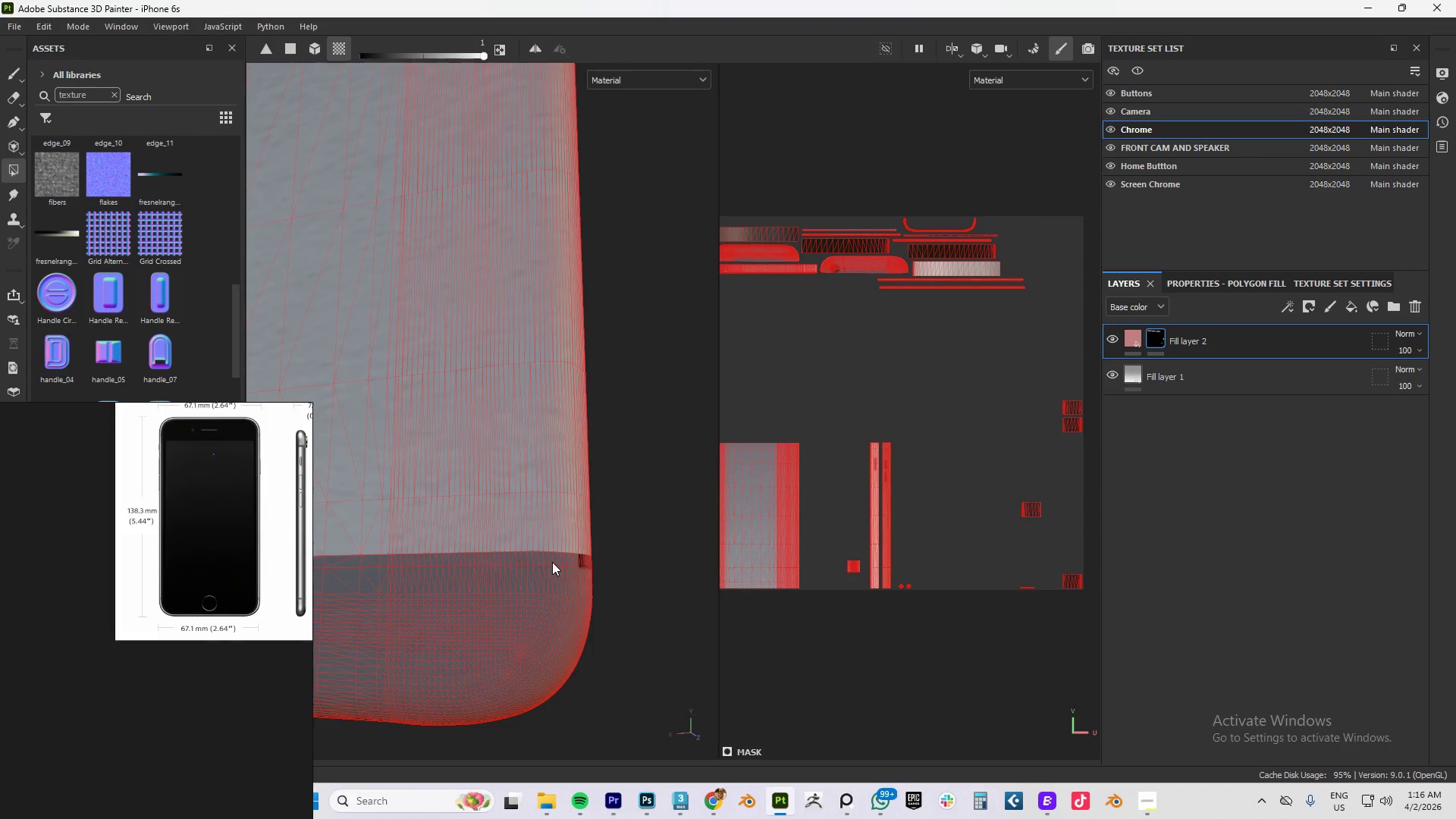 
left_click([551, 560])
 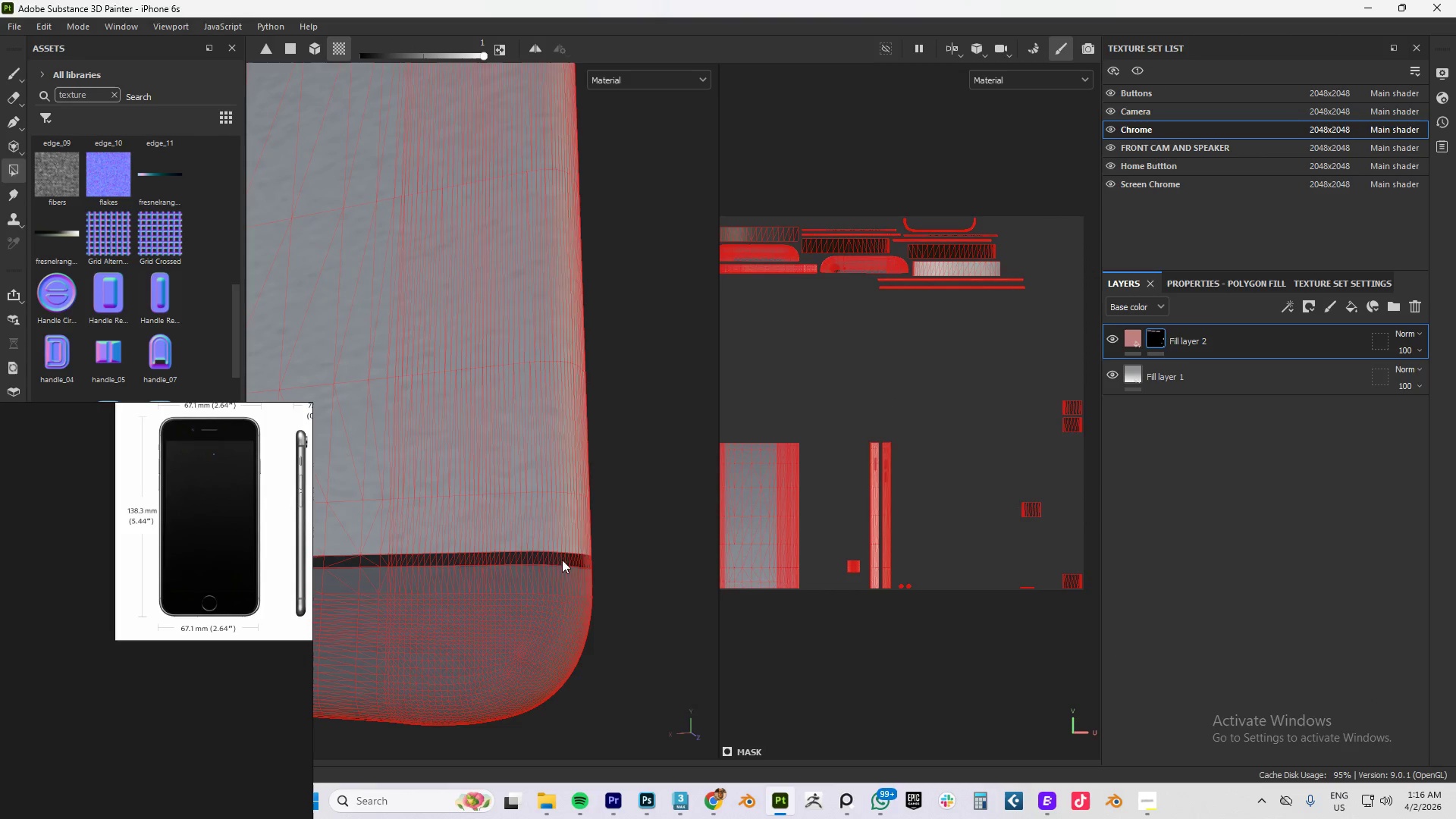 
hold_key(key=AltLeft, duration=0.98)
 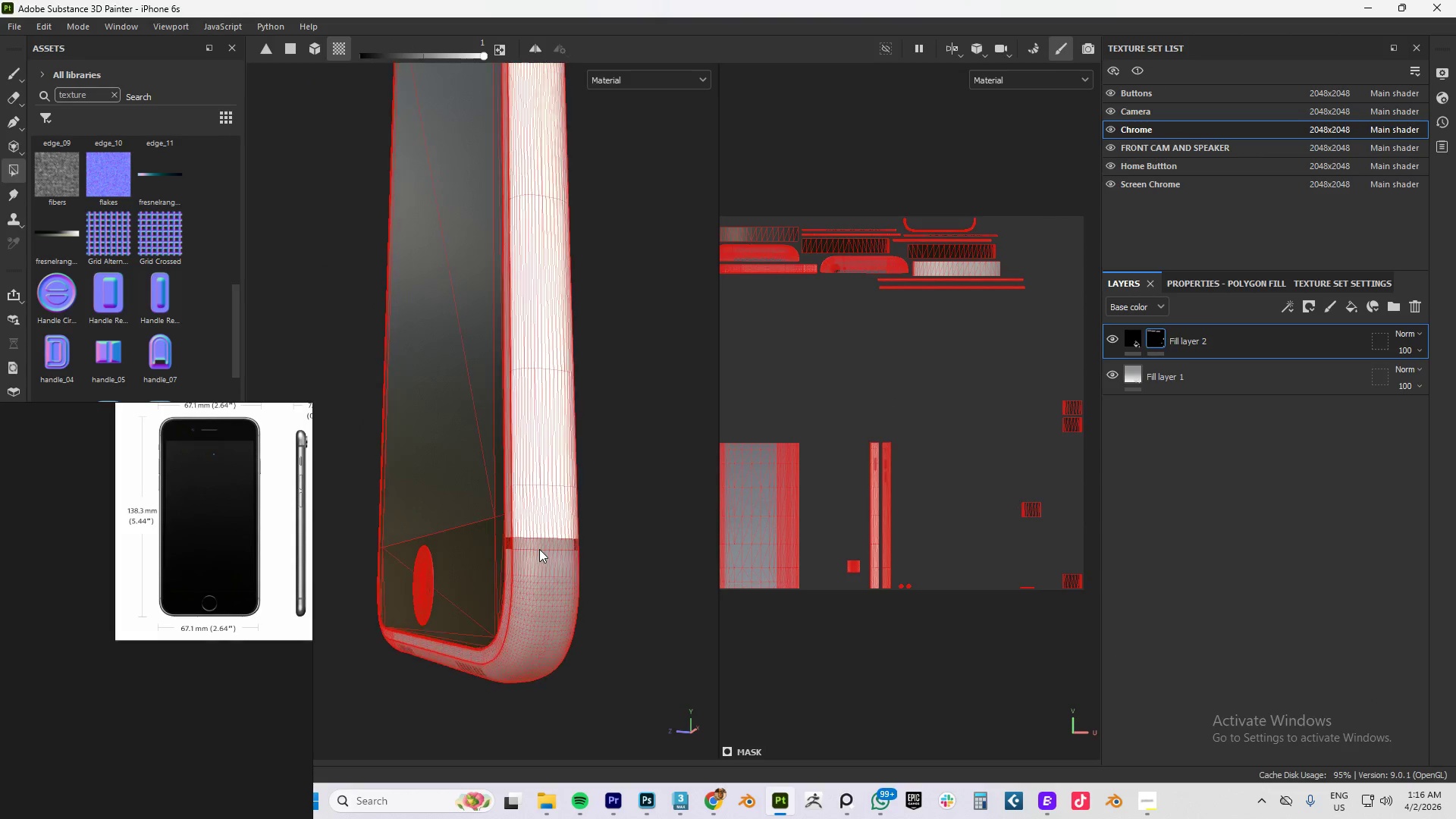 
scroll: coordinate [538, 560], scroll_direction: down, amount: 8.0
 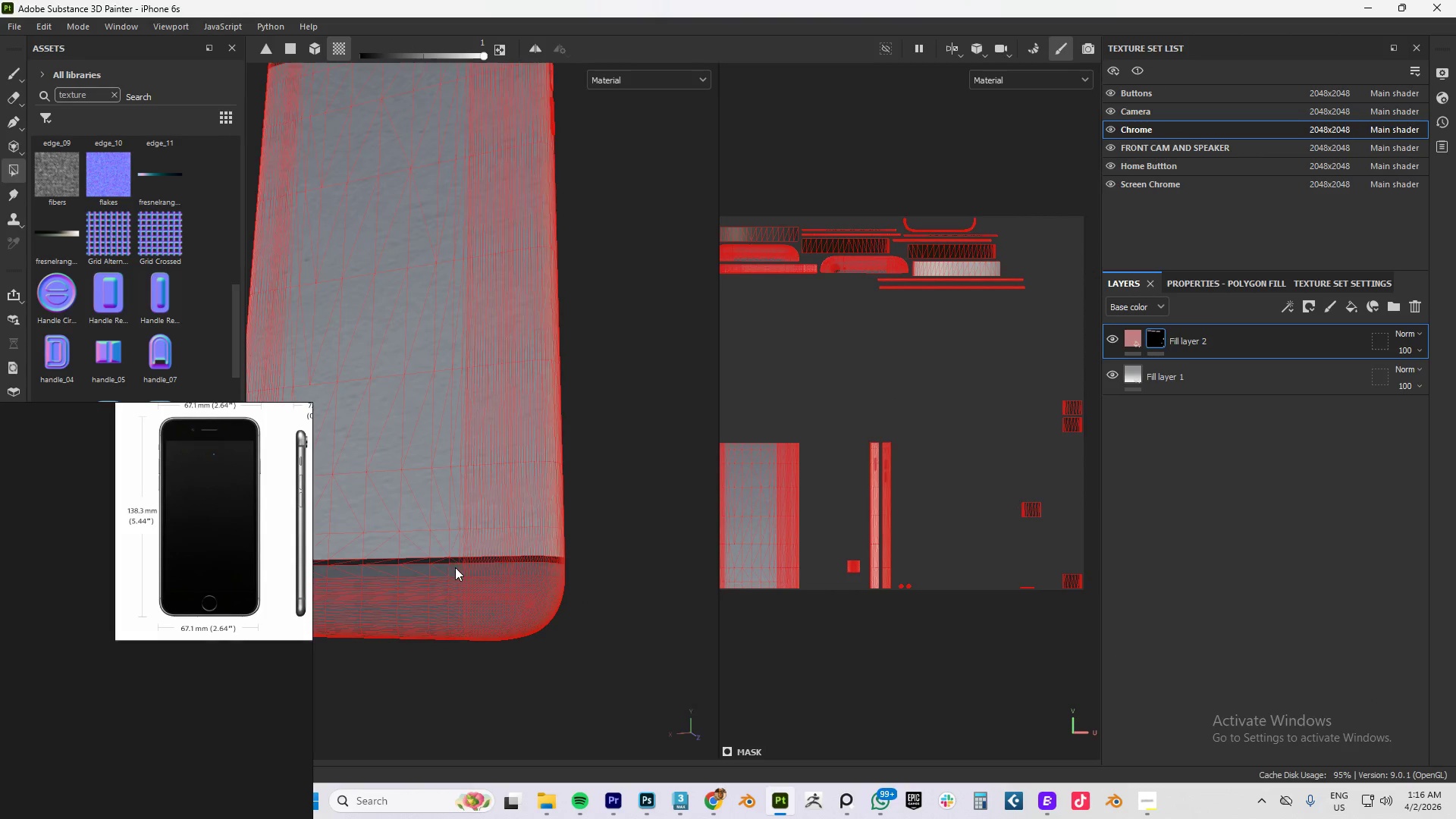 
left_click_drag(start_coordinate=[455, 567], to_coordinate=[720, 569])
 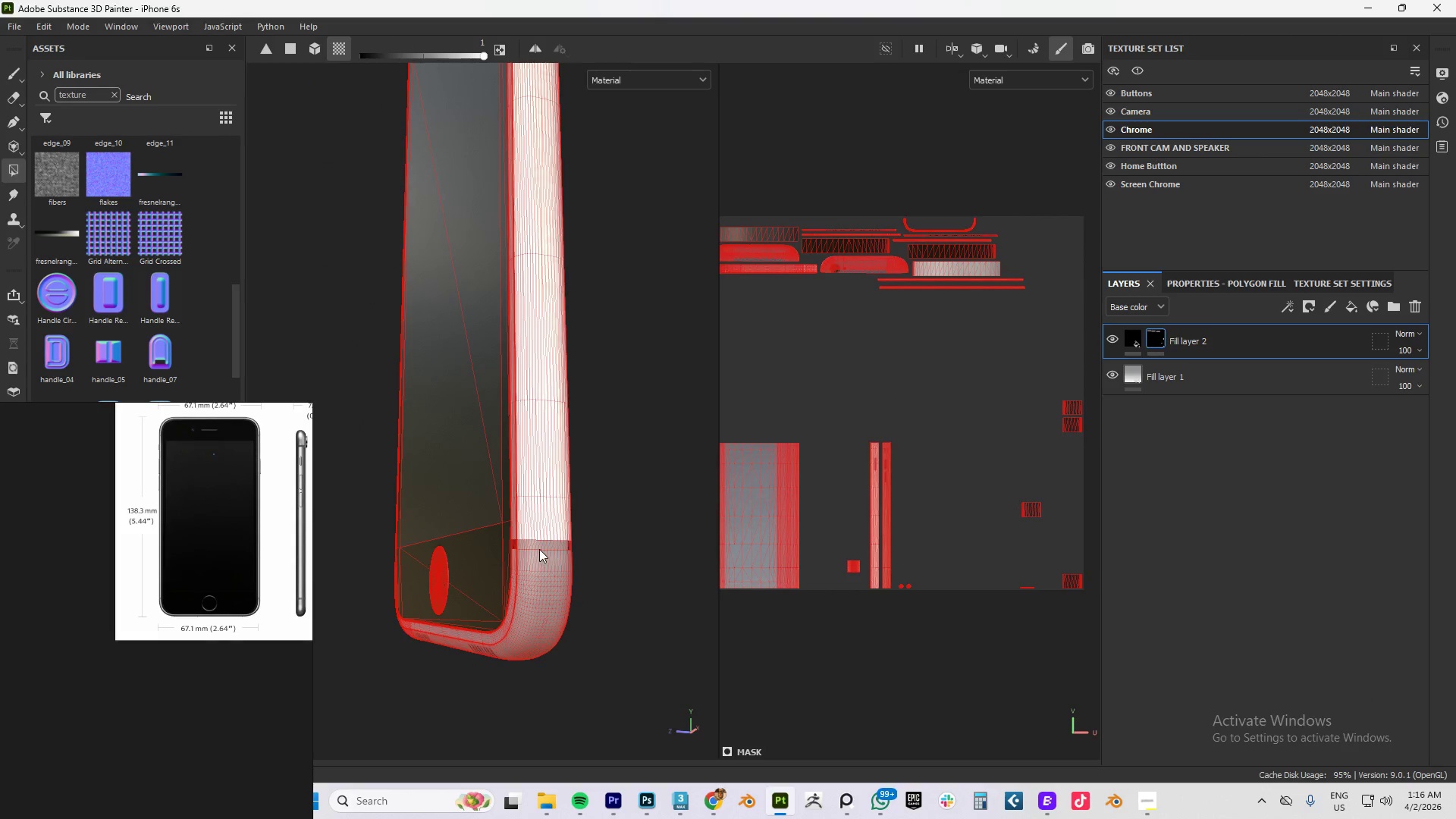 
left_click([515, 541])
 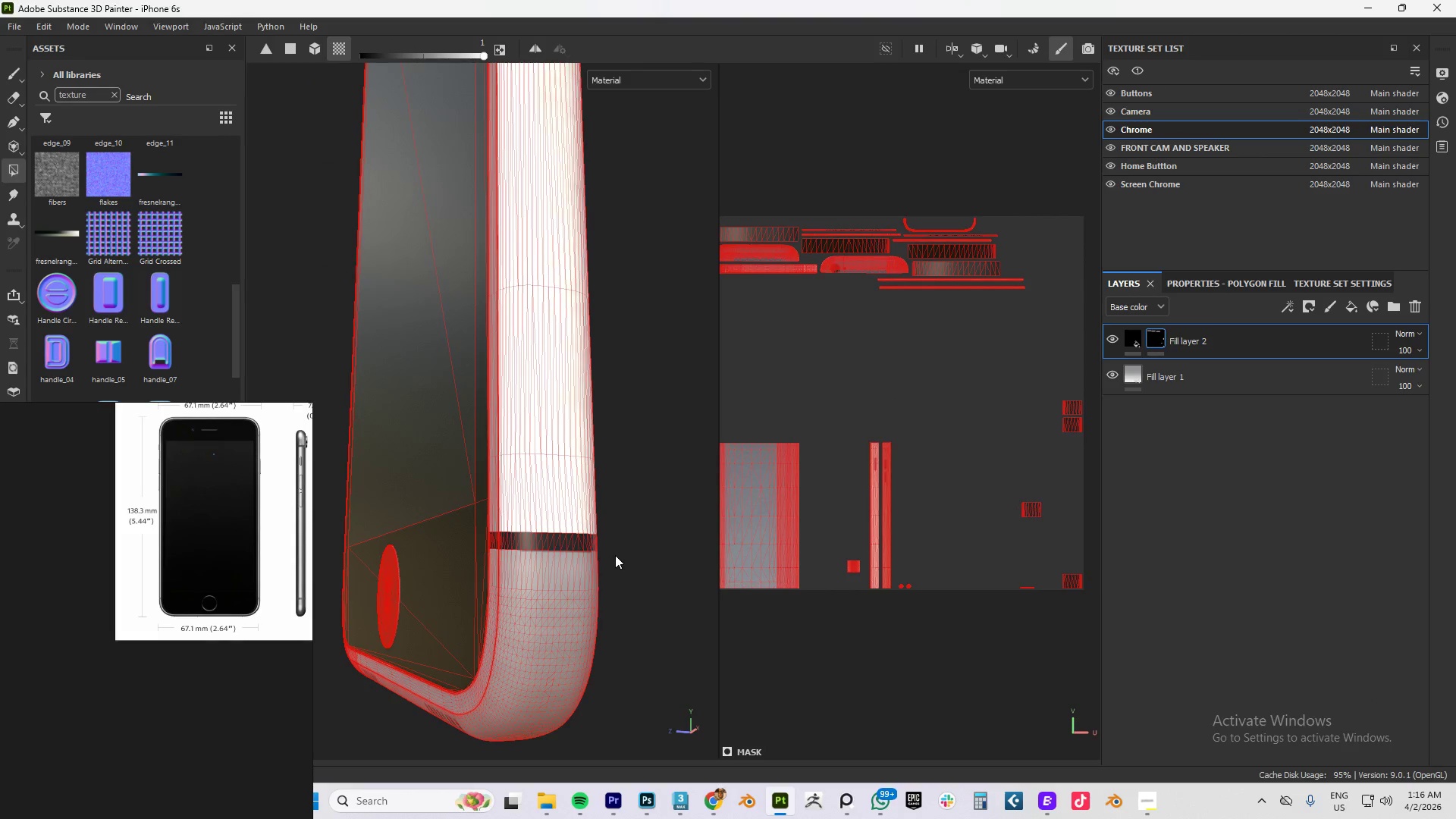 
scroll: coordinate [539, 549], scroll_direction: up, amount: 6.0
 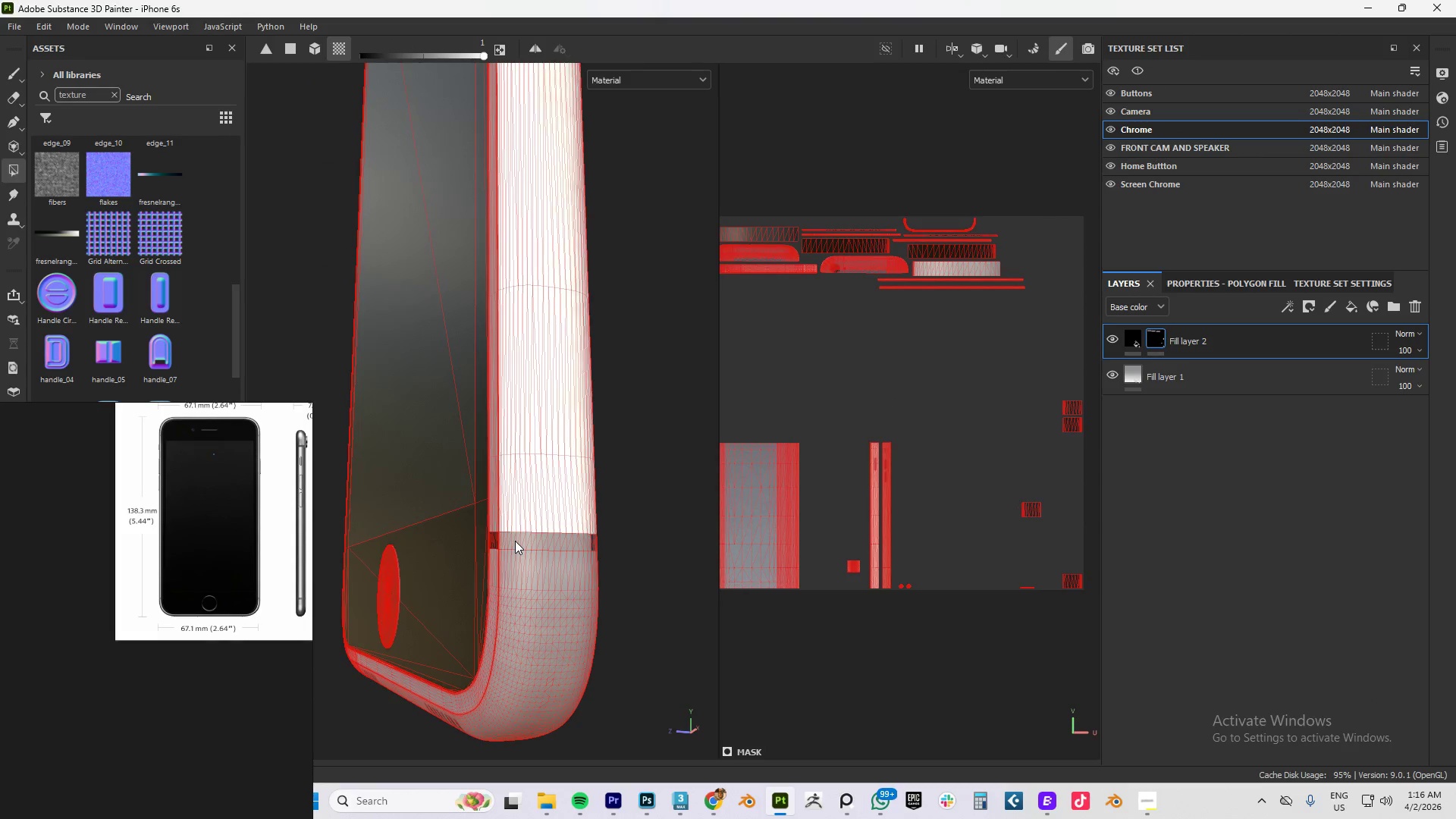 
hold_key(key=AltLeft, duration=0.94)
left_click_drag(start_coordinate=[592, 551], to_coordinate=[343, 548])
 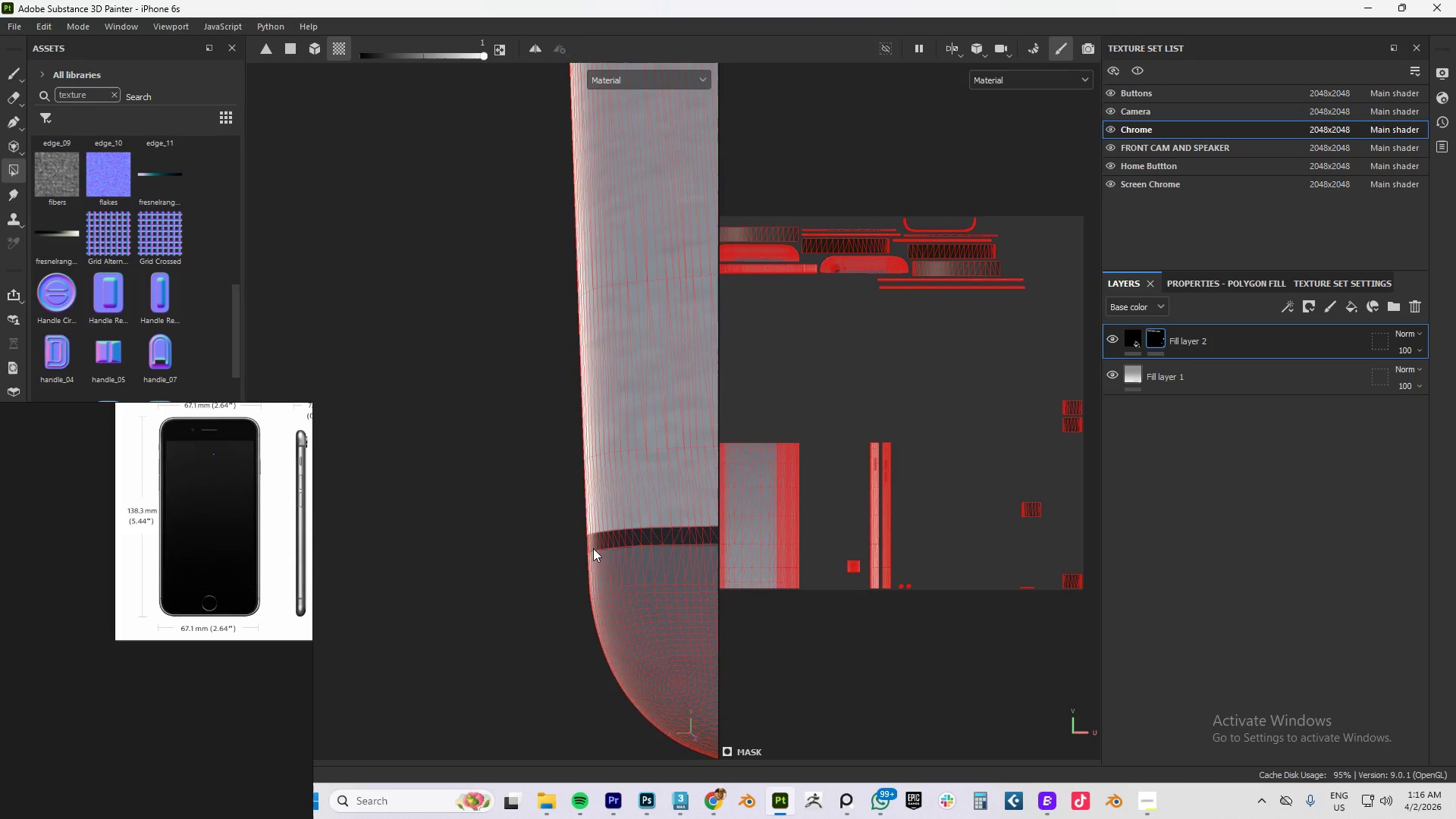 
hold_key(key=AltLeft, duration=1.45)
 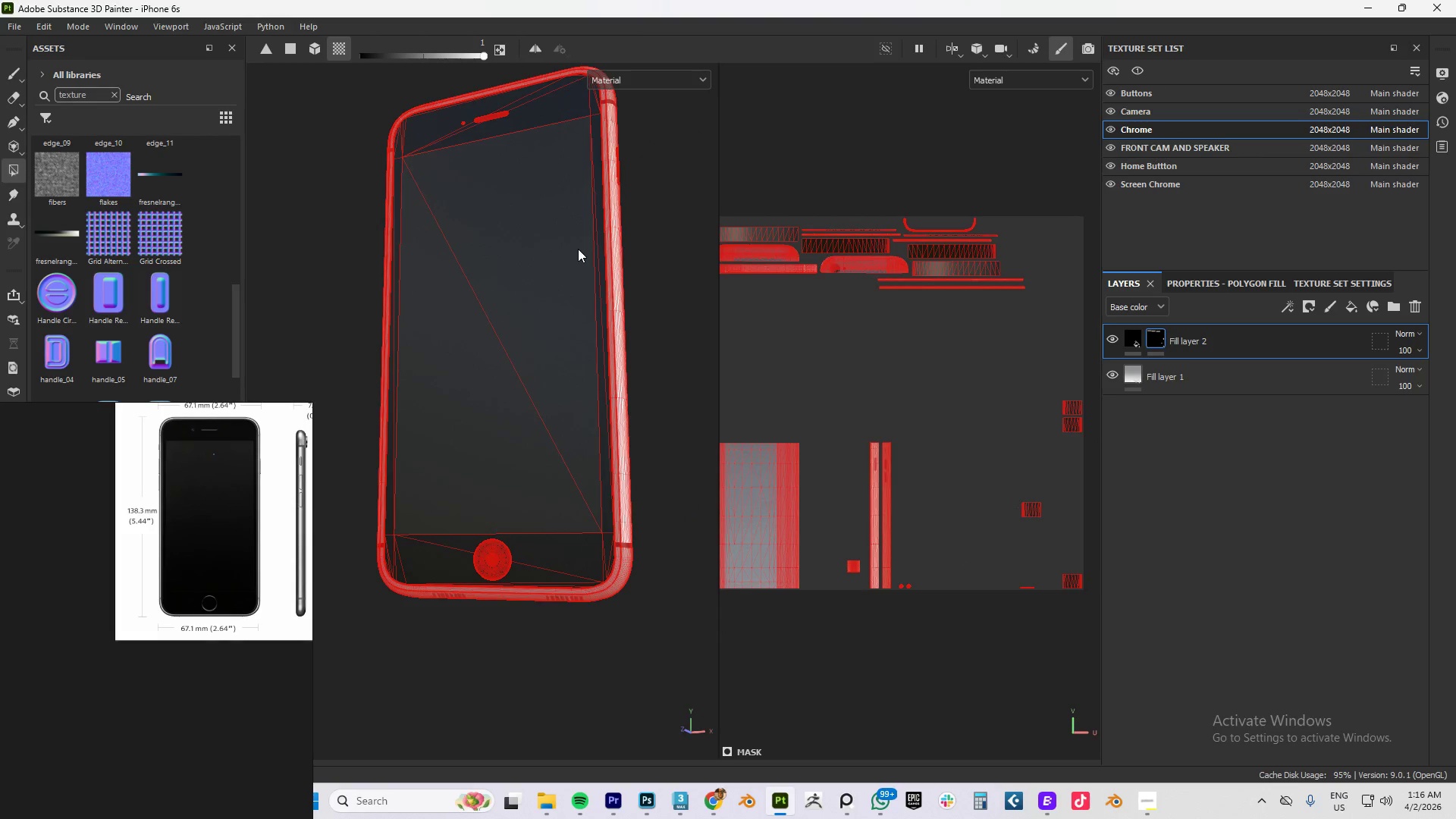 
scroll: coordinate [597, 547], scroll_direction: down, amount: 15.0
 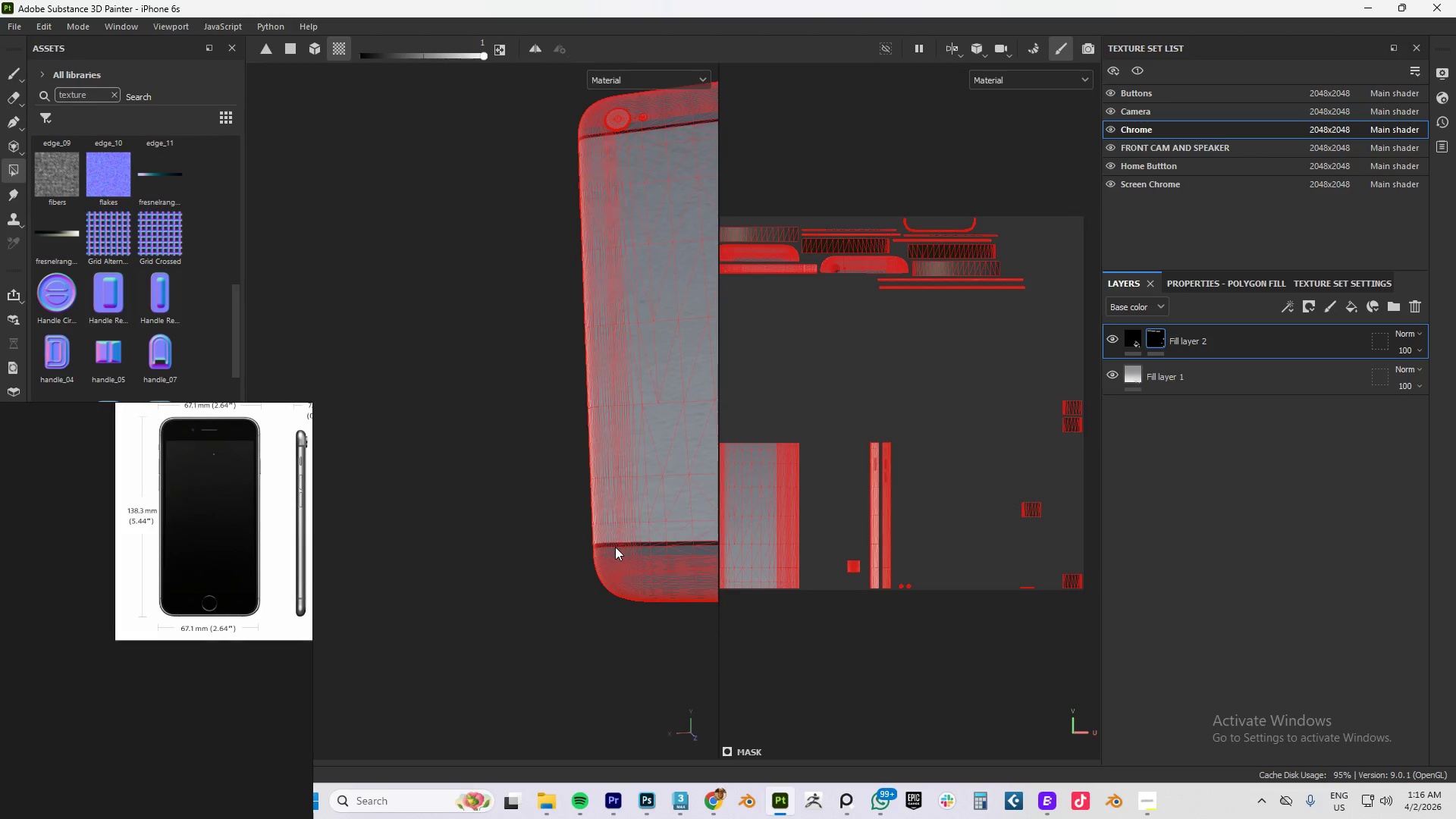 
left_click_drag(start_coordinate=[613, 548], to_coordinate=[963, 560])
 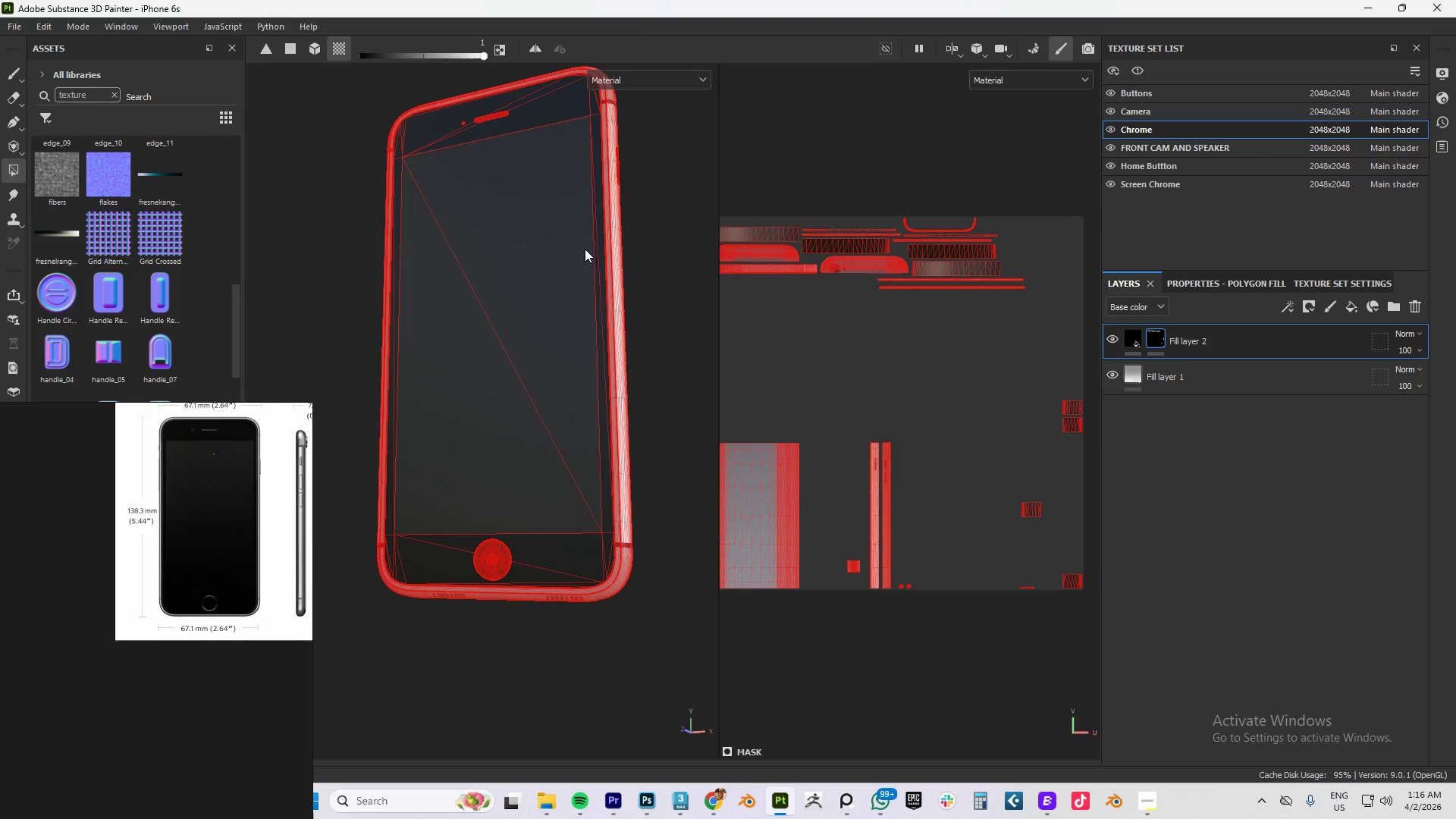 
hold_key(key=AltLeft, duration=0.58)
 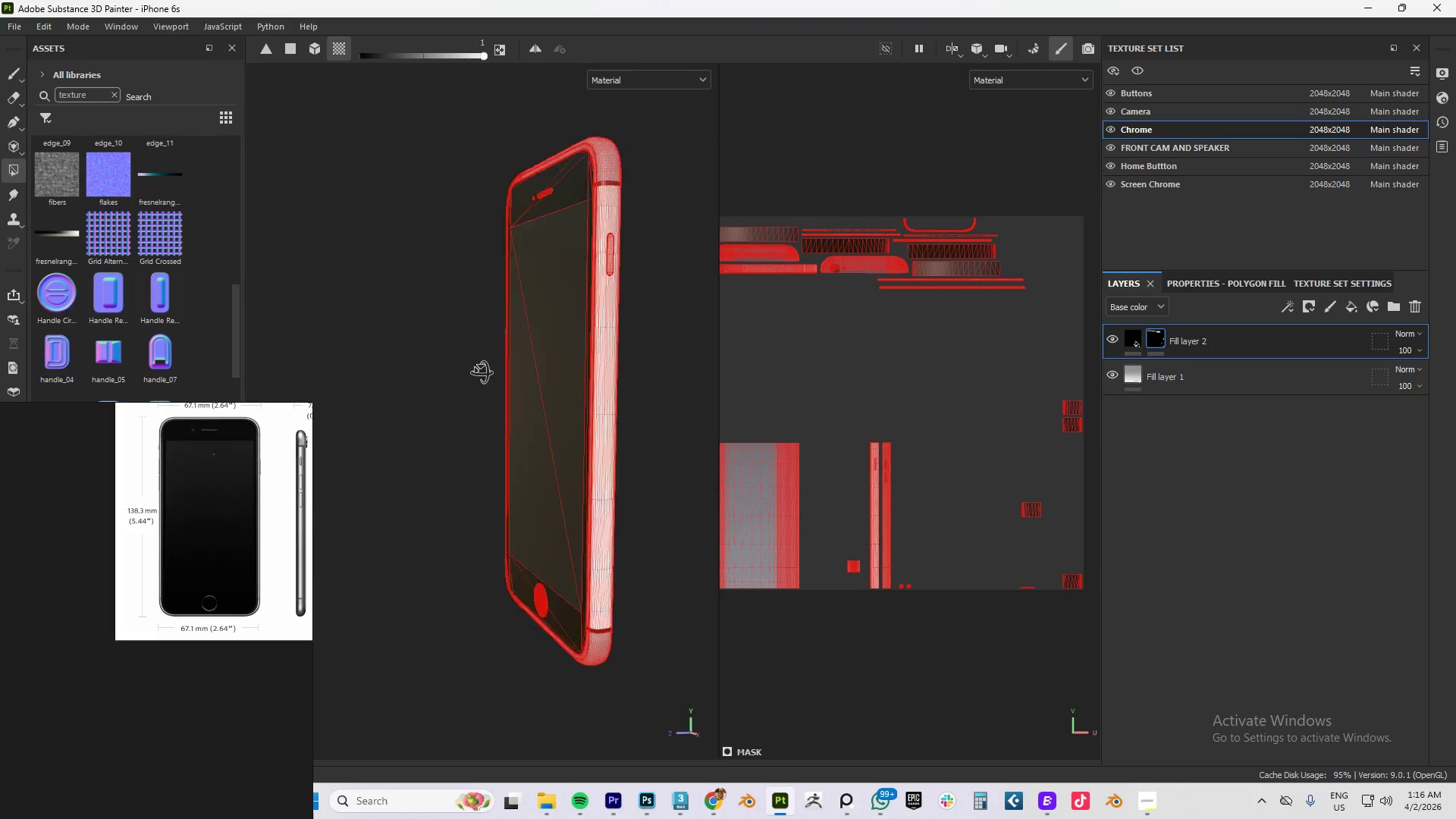 
hold_key(key=AltLeft, duration=1.51)
left_click_drag(start_coordinate=[588, 315], to_coordinate=[438, 358])
 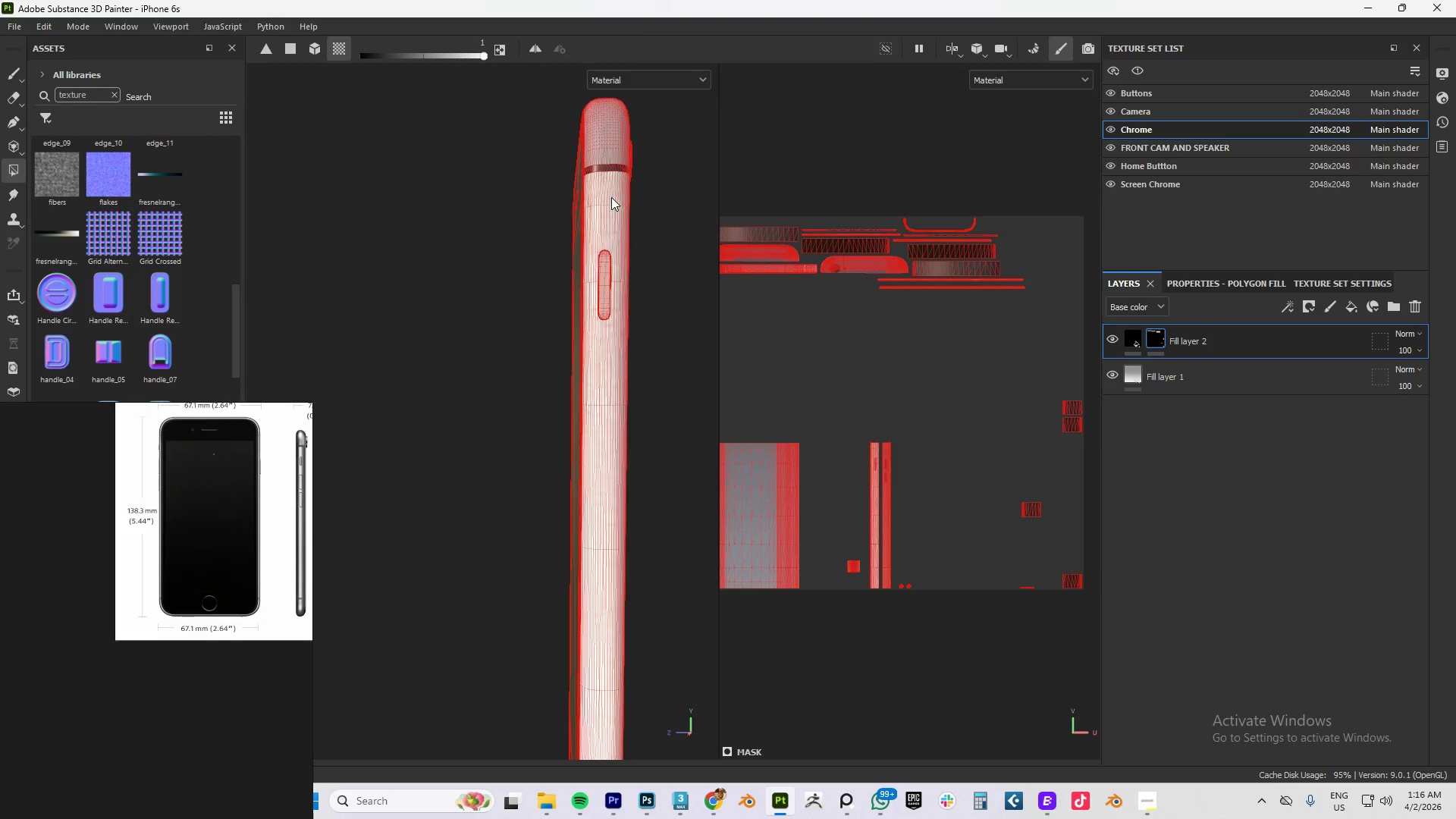 
hold_key(key=AltLeft, duration=0.5)
 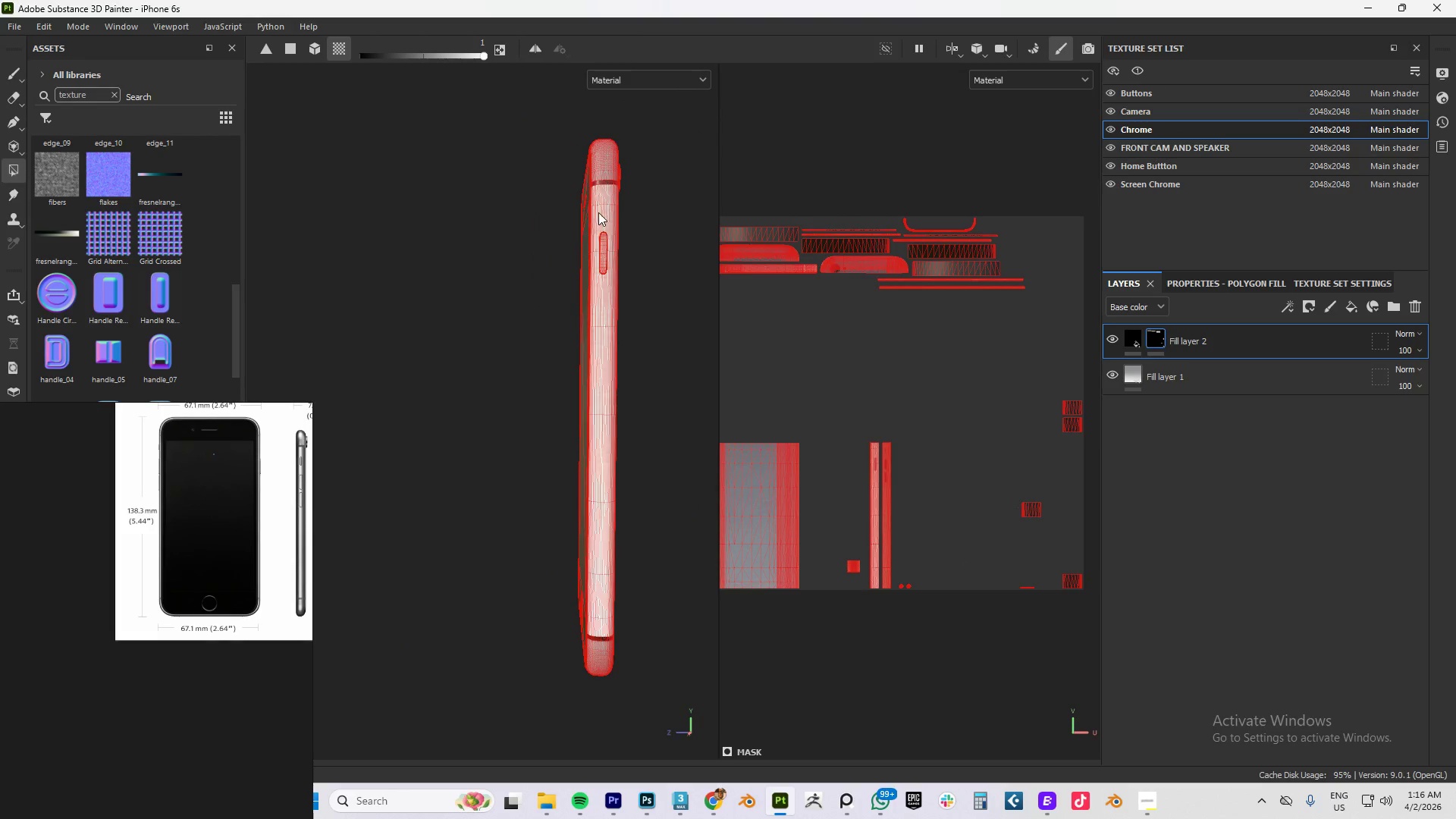 
scroll: coordinate [614, 193], scroll_direction: up, amount: 6.0
 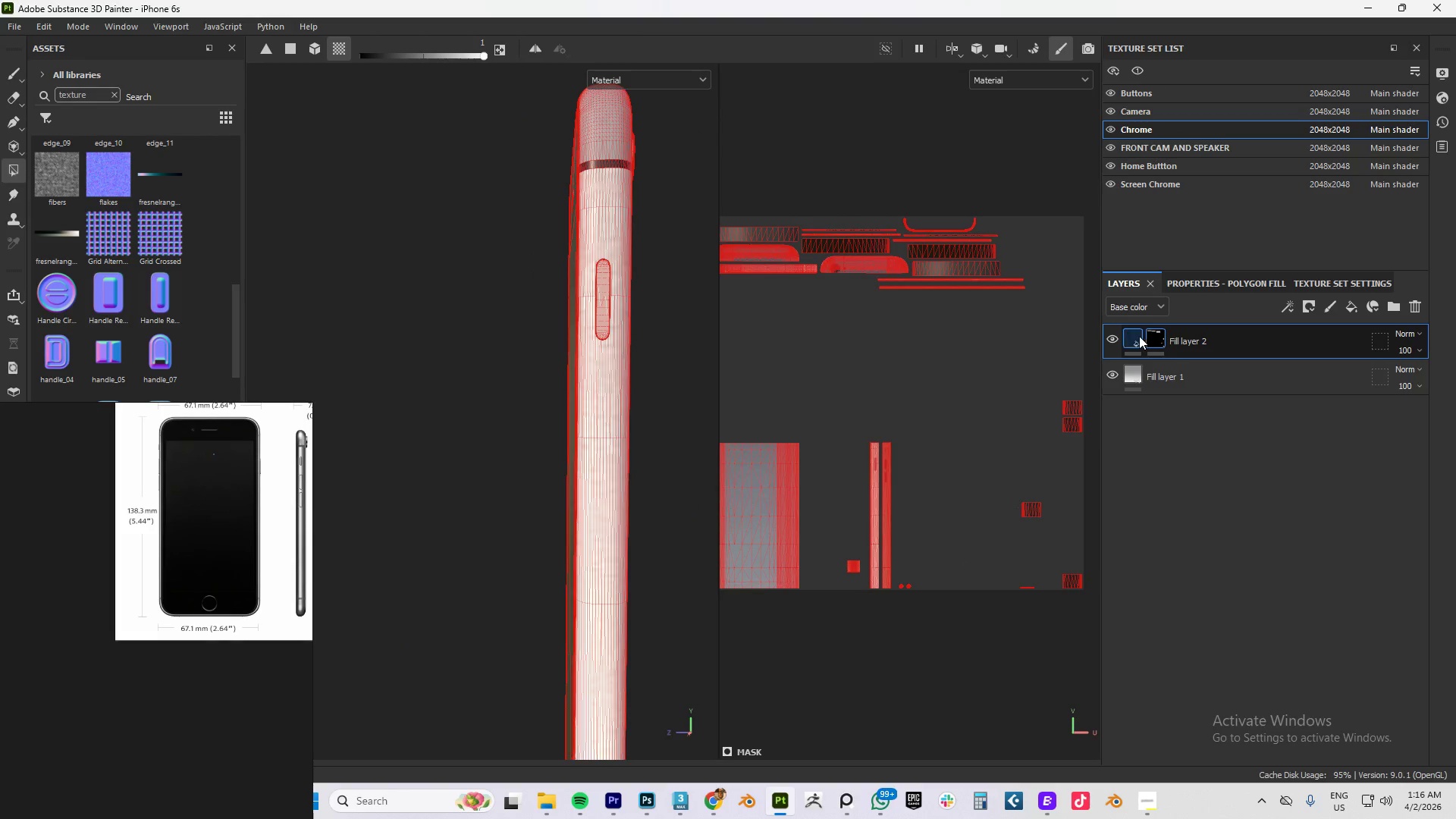 
left_click([1134, 337])
 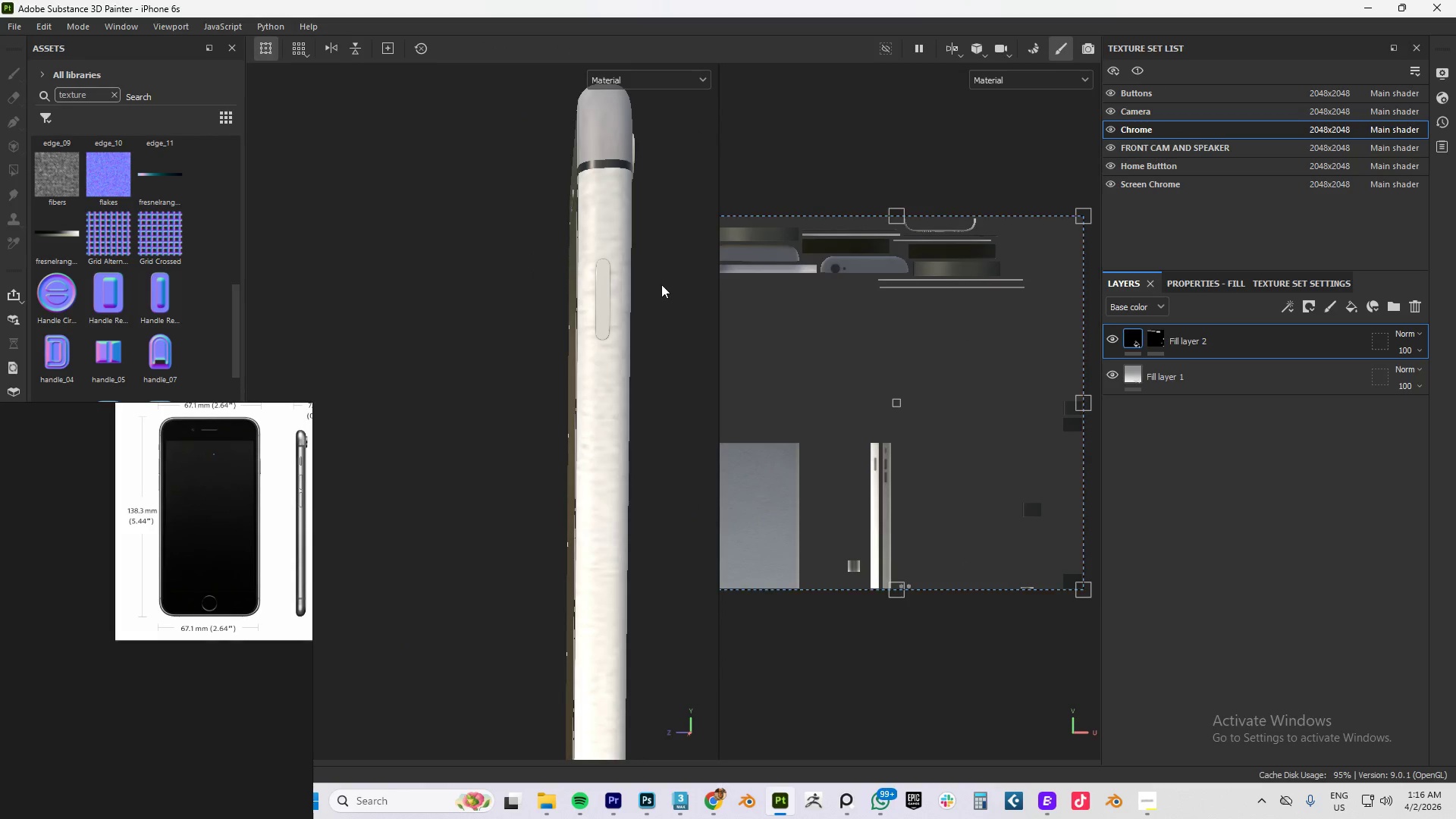 
hold_key(key=AltLeft, duration=1.26)
 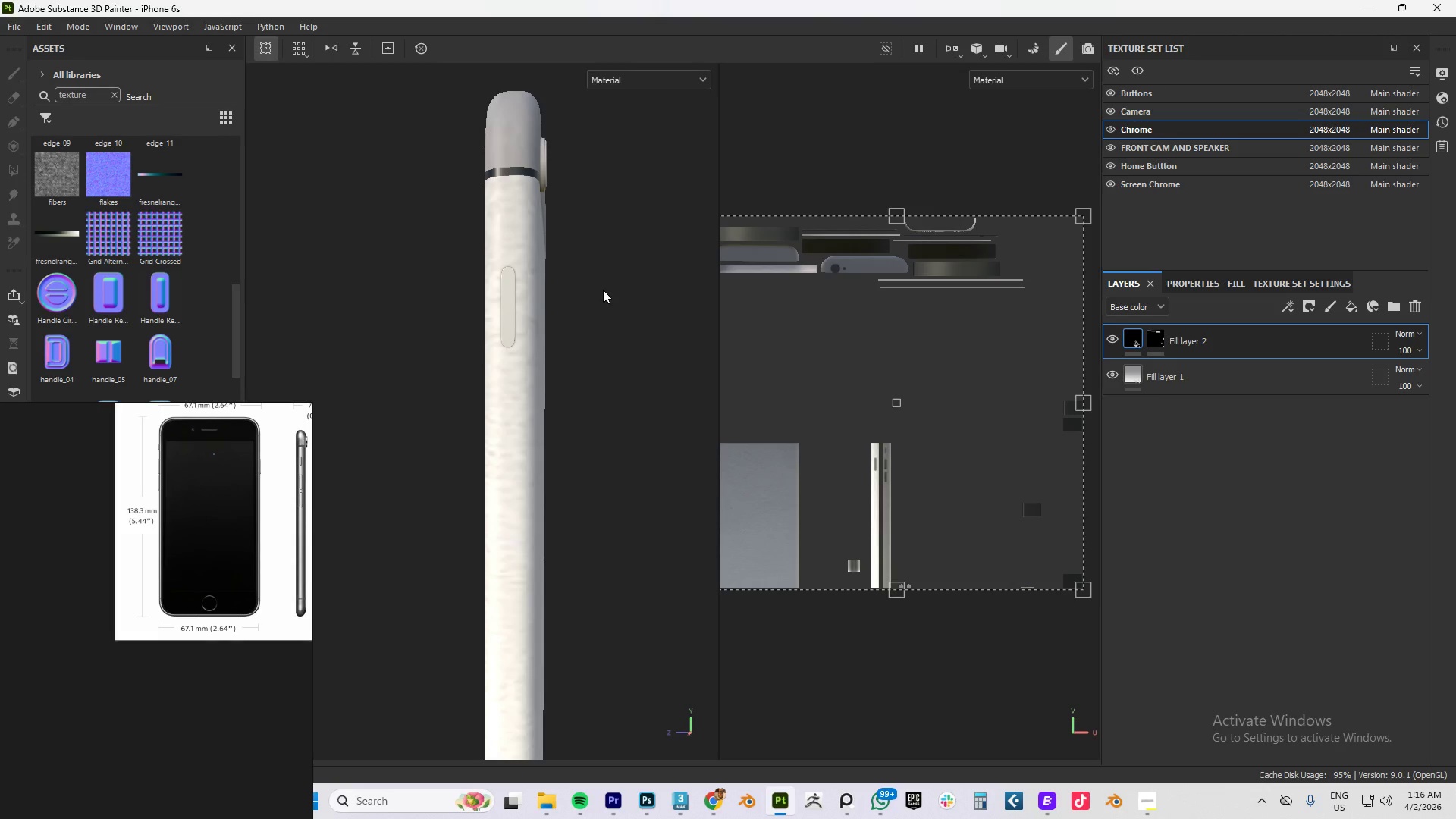 
wait(8.73)
 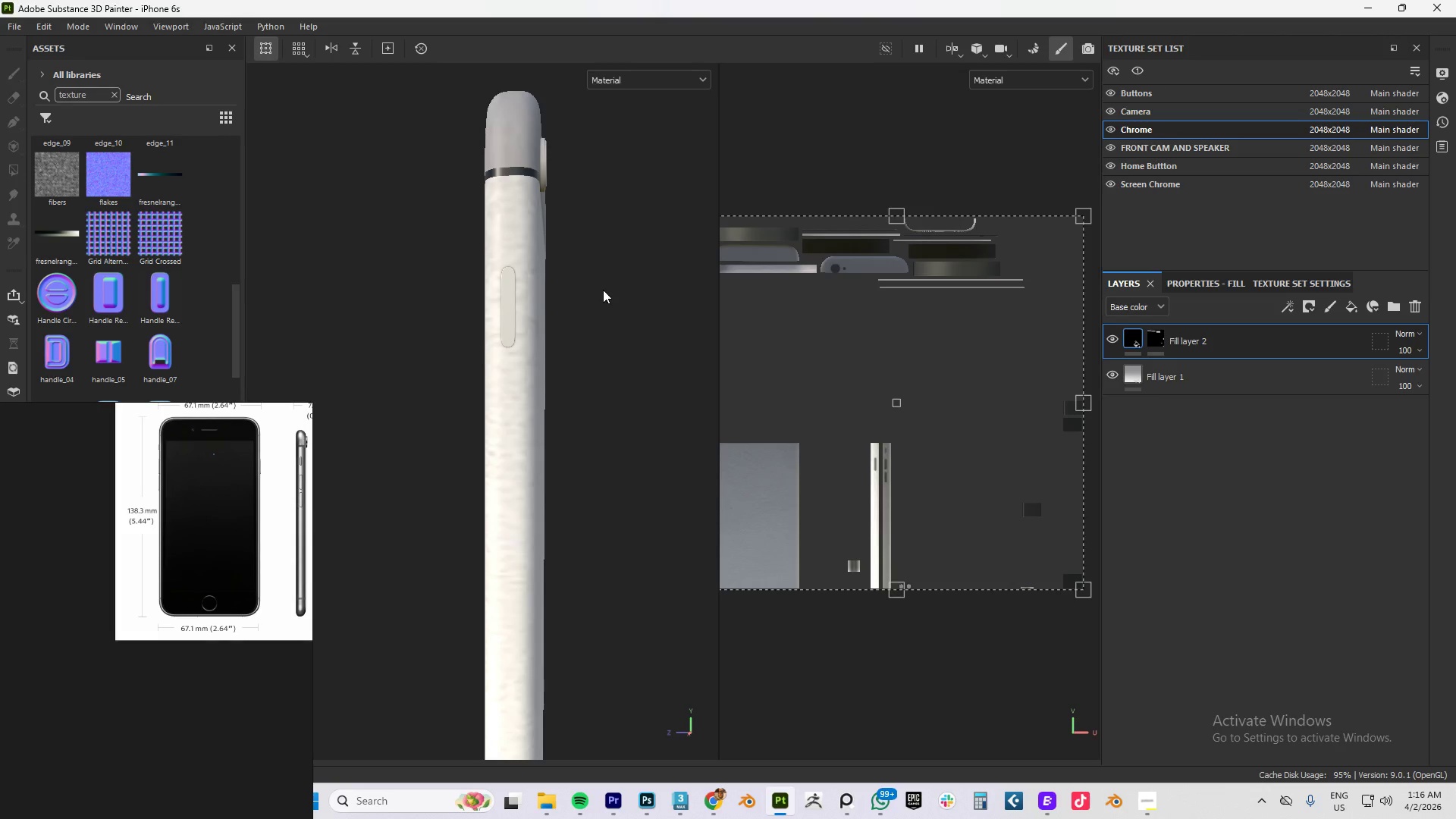 
hold_key(key=AltLeft, duration=0.83)
 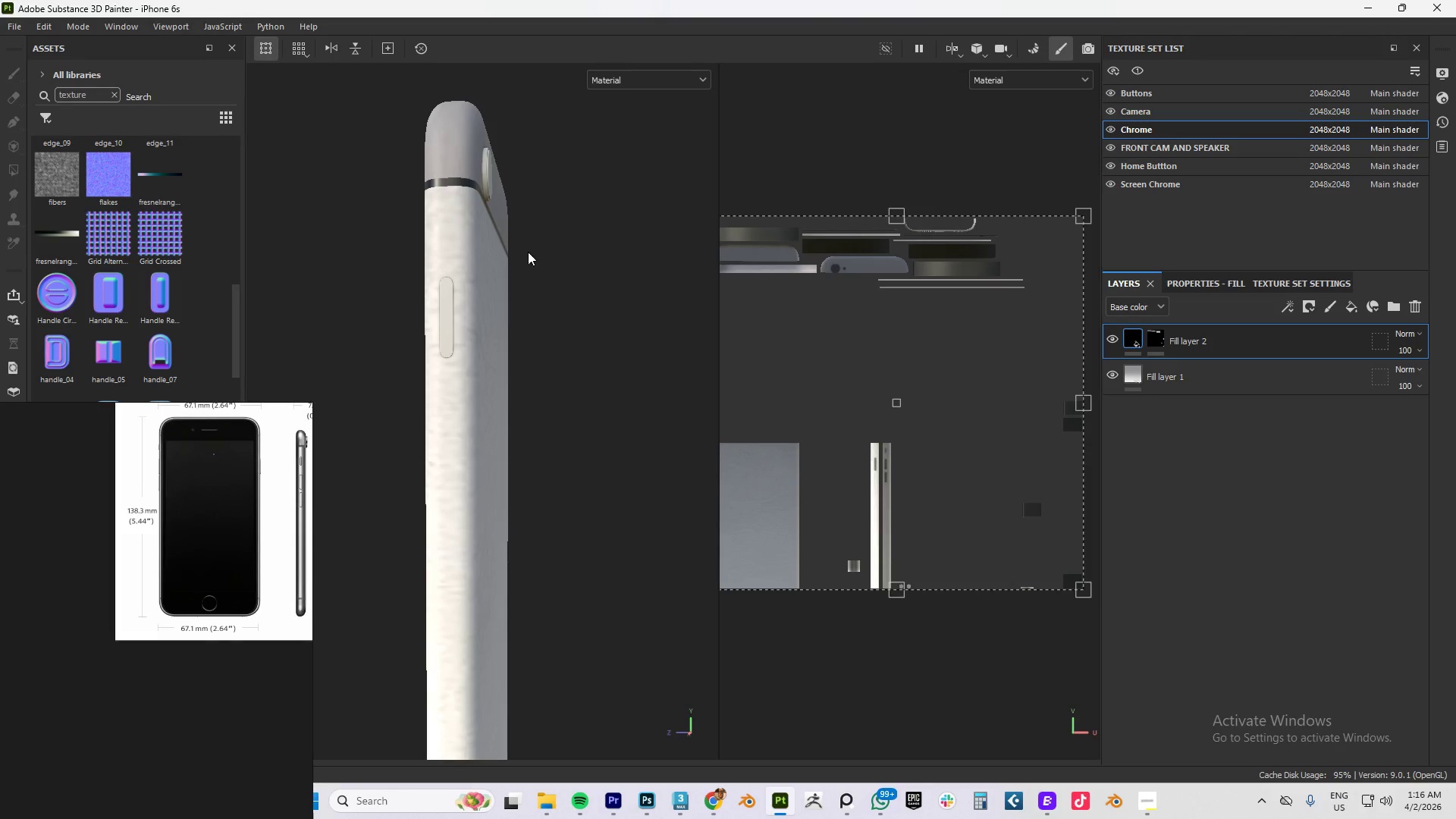 
hold_key(key=AltLeft, duration=0.64)
left_click_drag(start_coordinate=[517, 243], to_coordinate=[406, 291])
 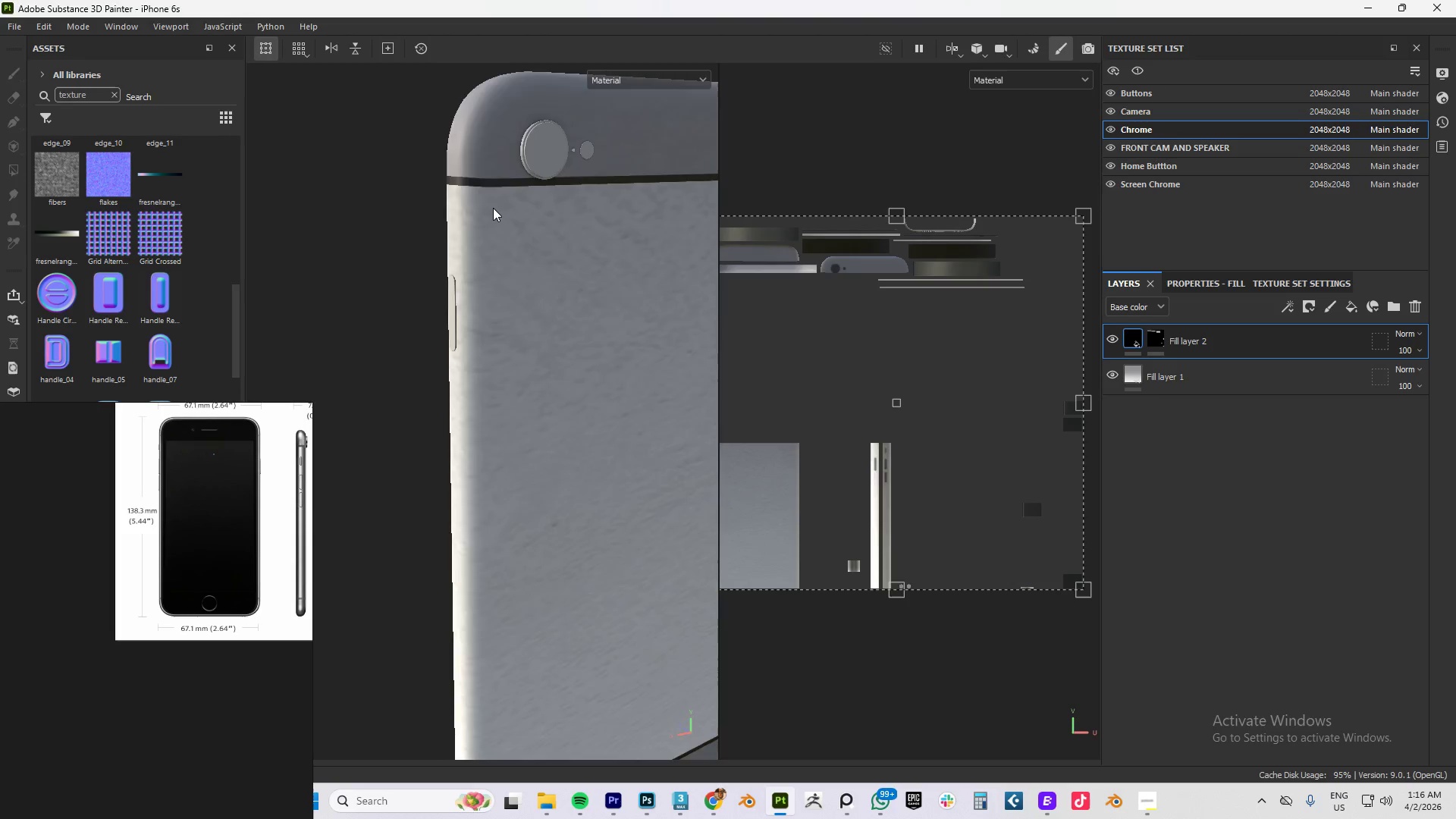 
scroll: coordinate [554, 175], scroll_direction: up, amount: 8.0
 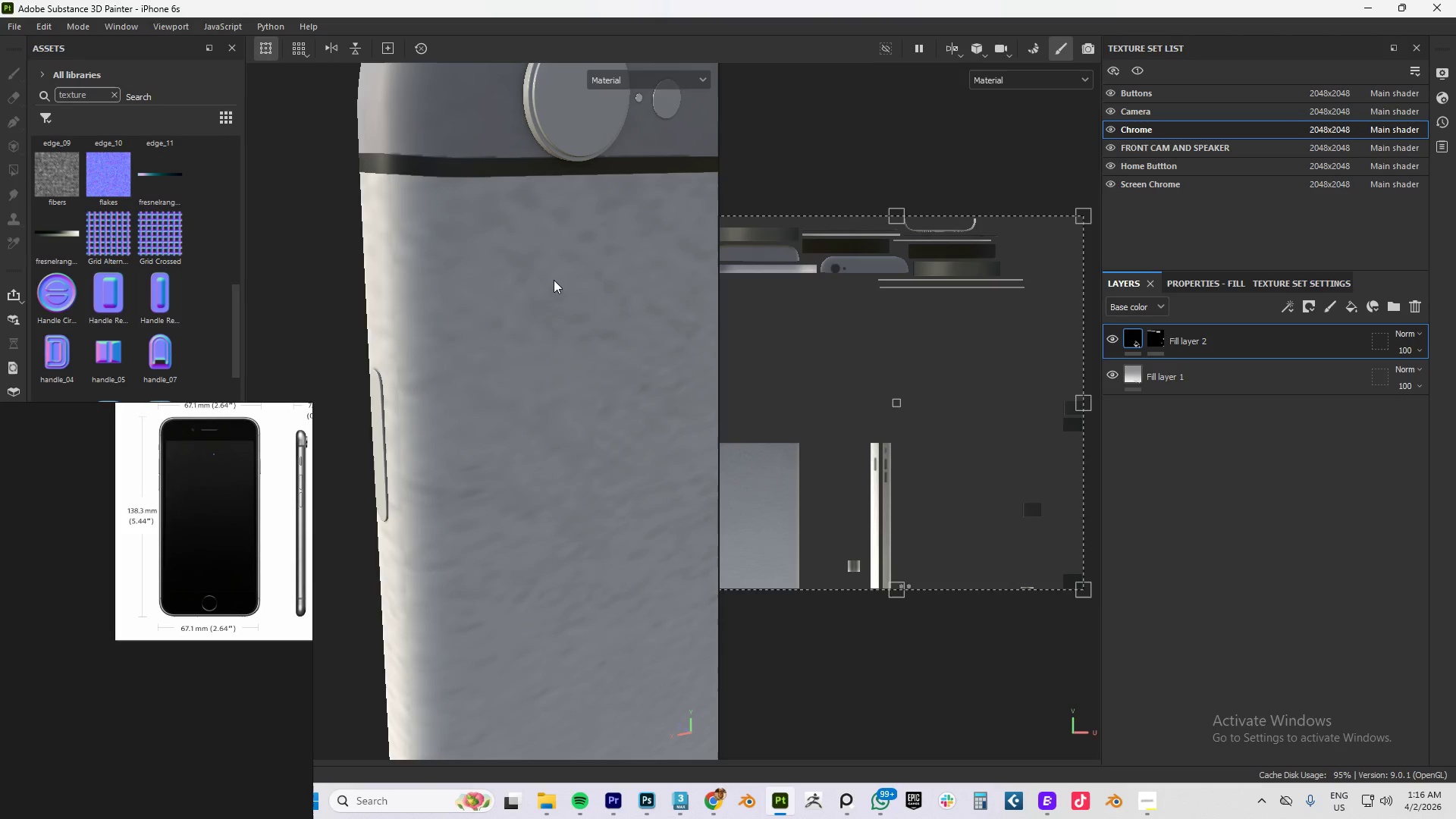 
hold_key(key=AltLeft, duration=0.92)
 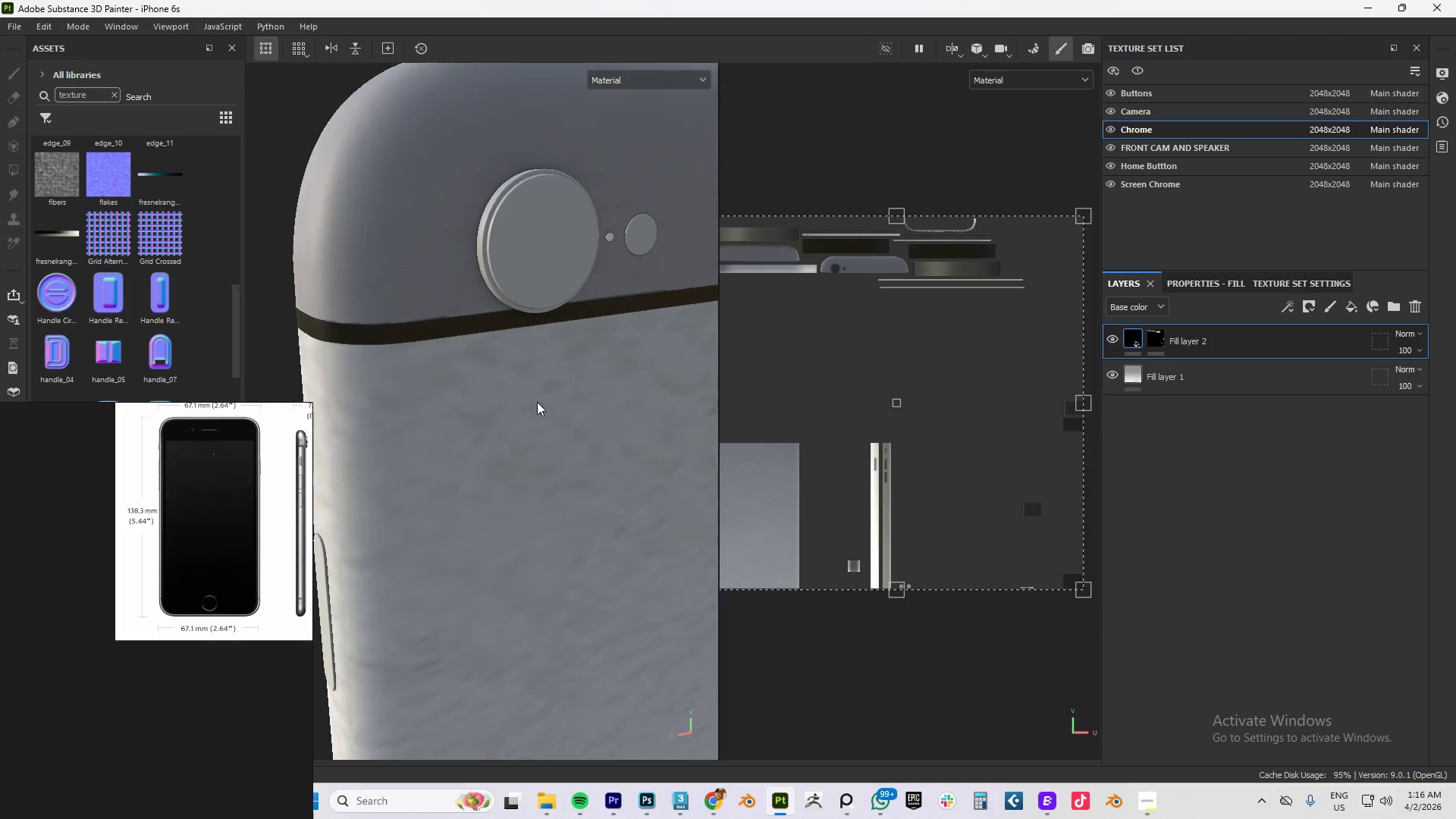 
scroll: coordinate [530, 410], scroll_direction: up, amount: 1.0
 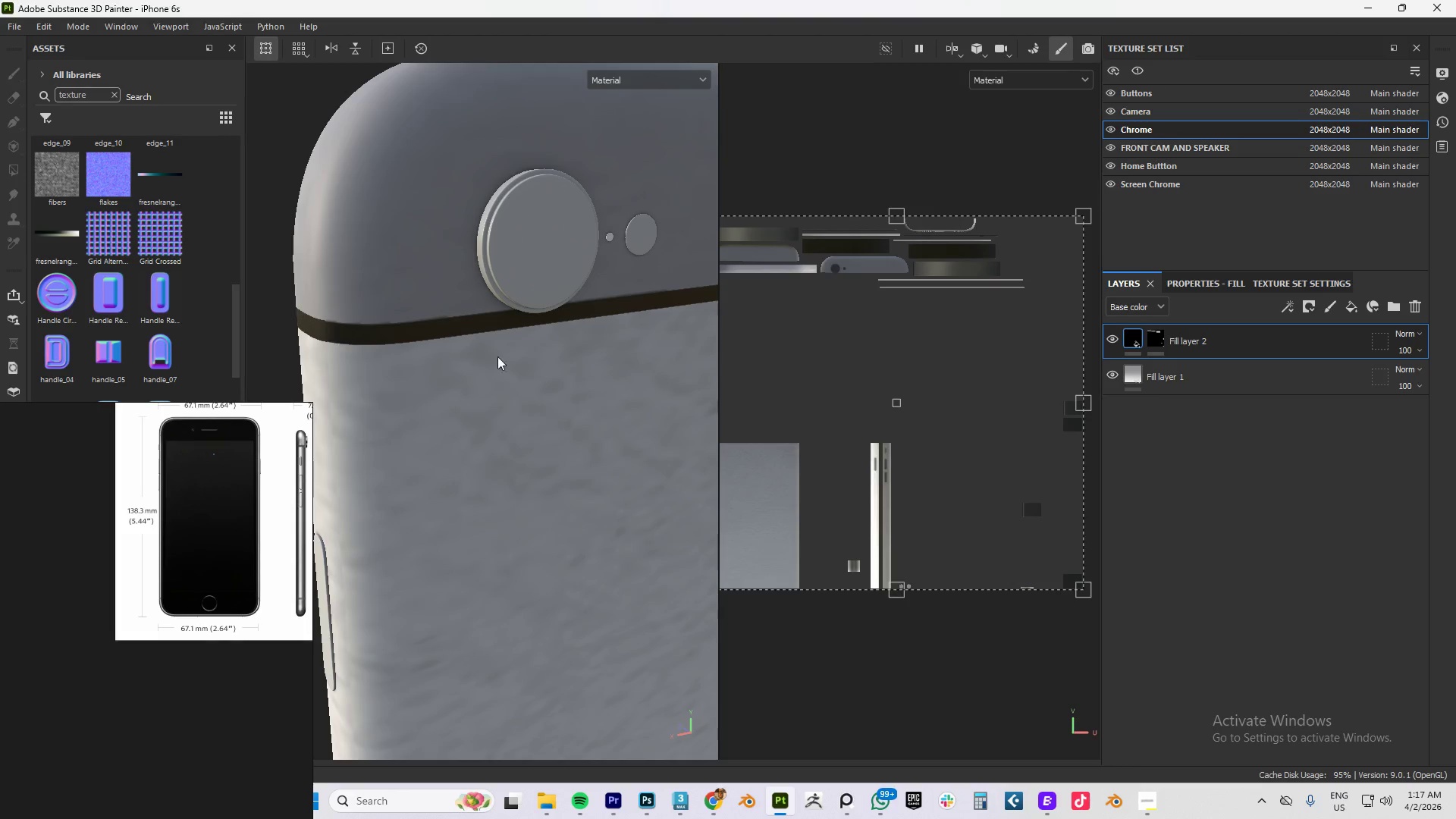 
wait(6.81)
 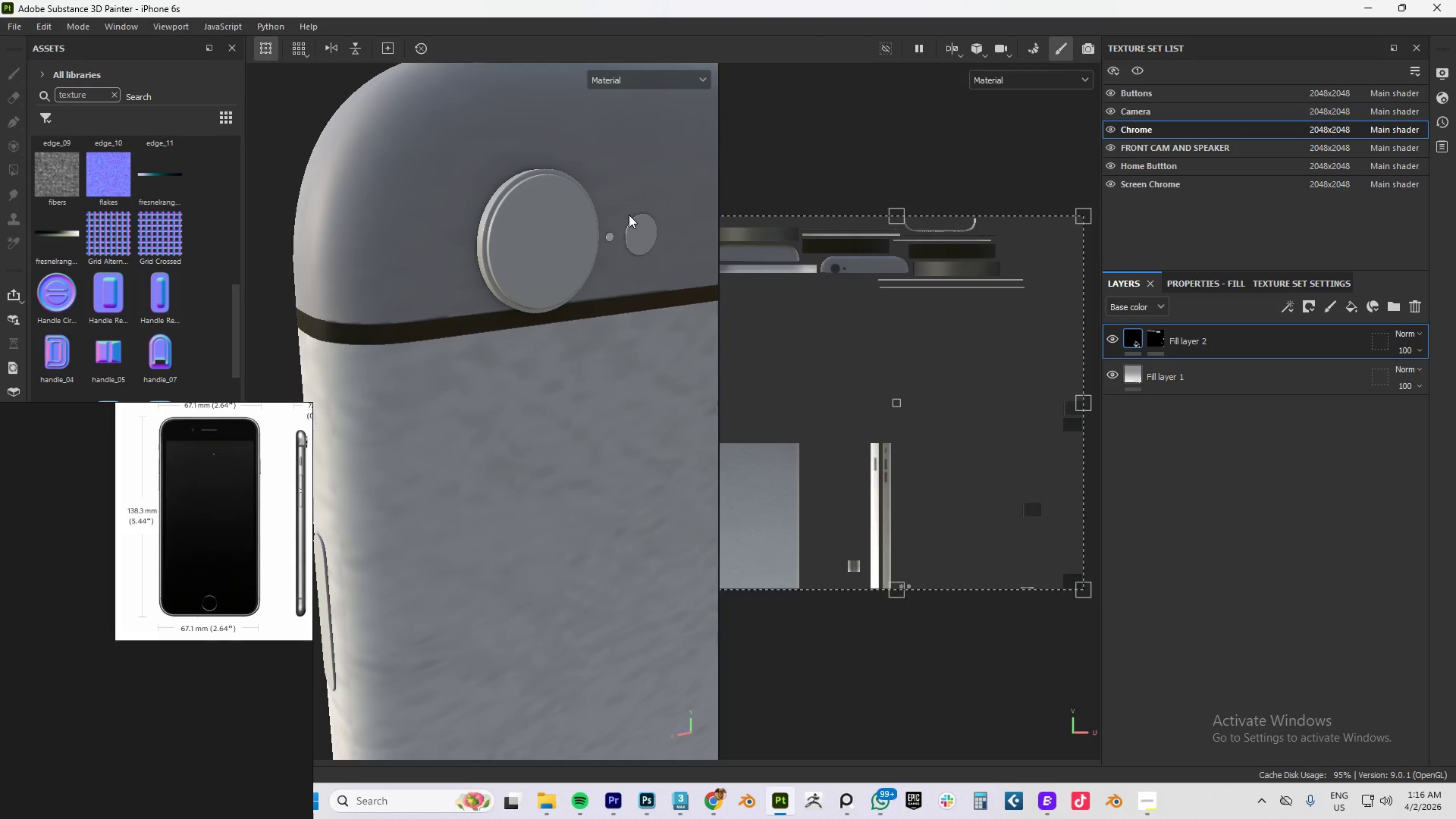 
key(Control+S)
 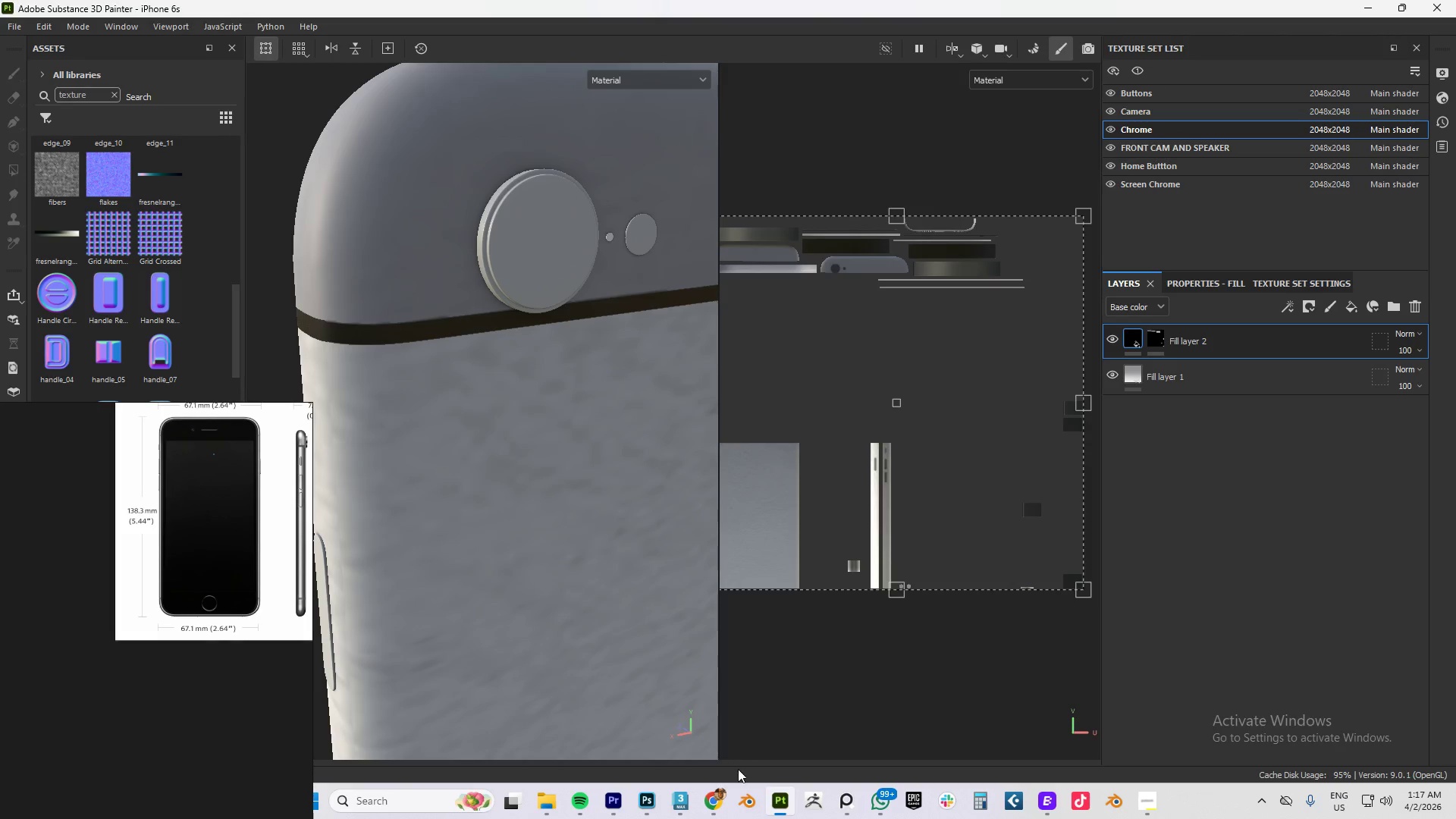 
scroll: coordinate [1159, 336], scroll_direction: up, amount: 4.0
 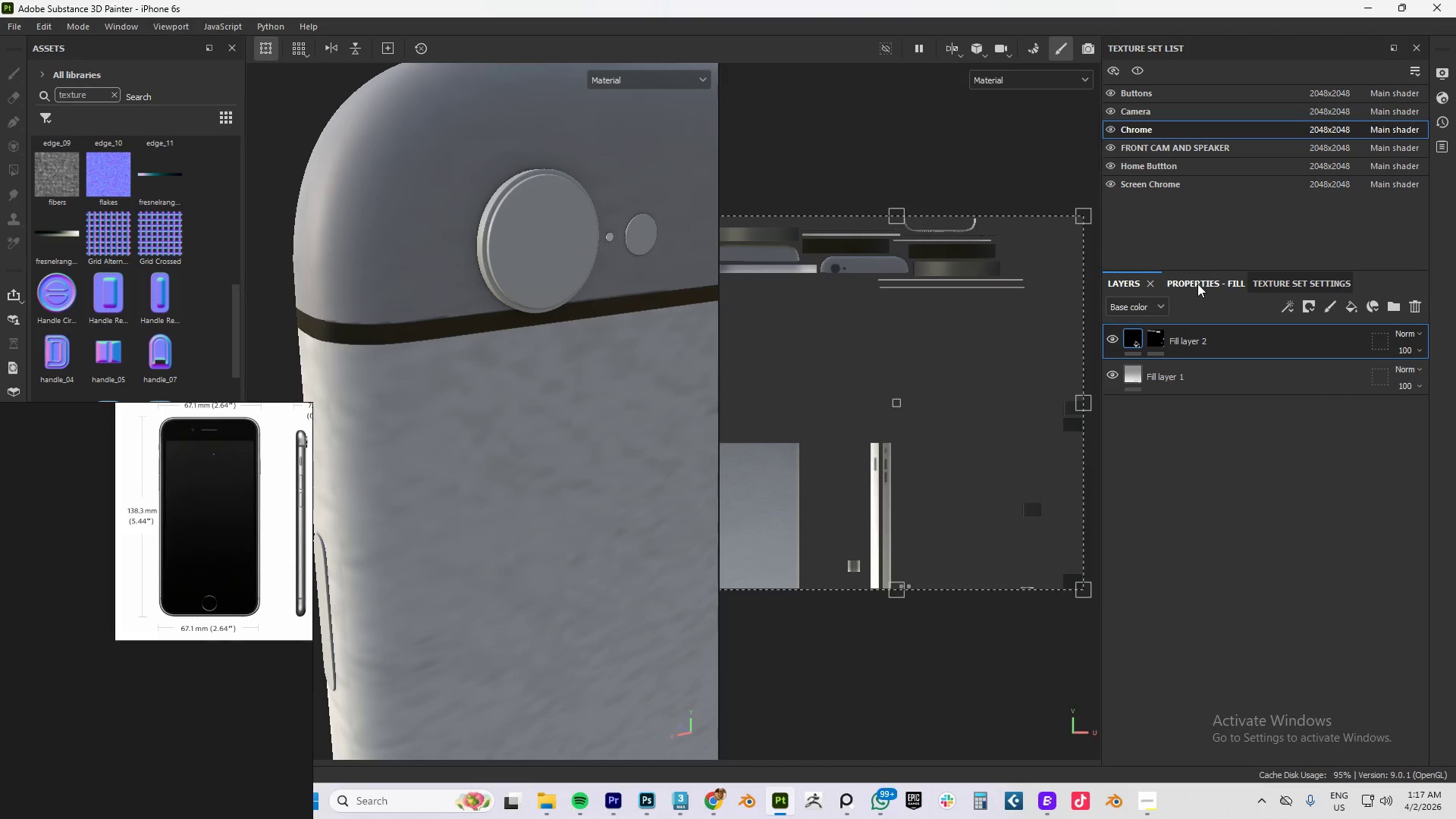 
left_click([1198, 282])
 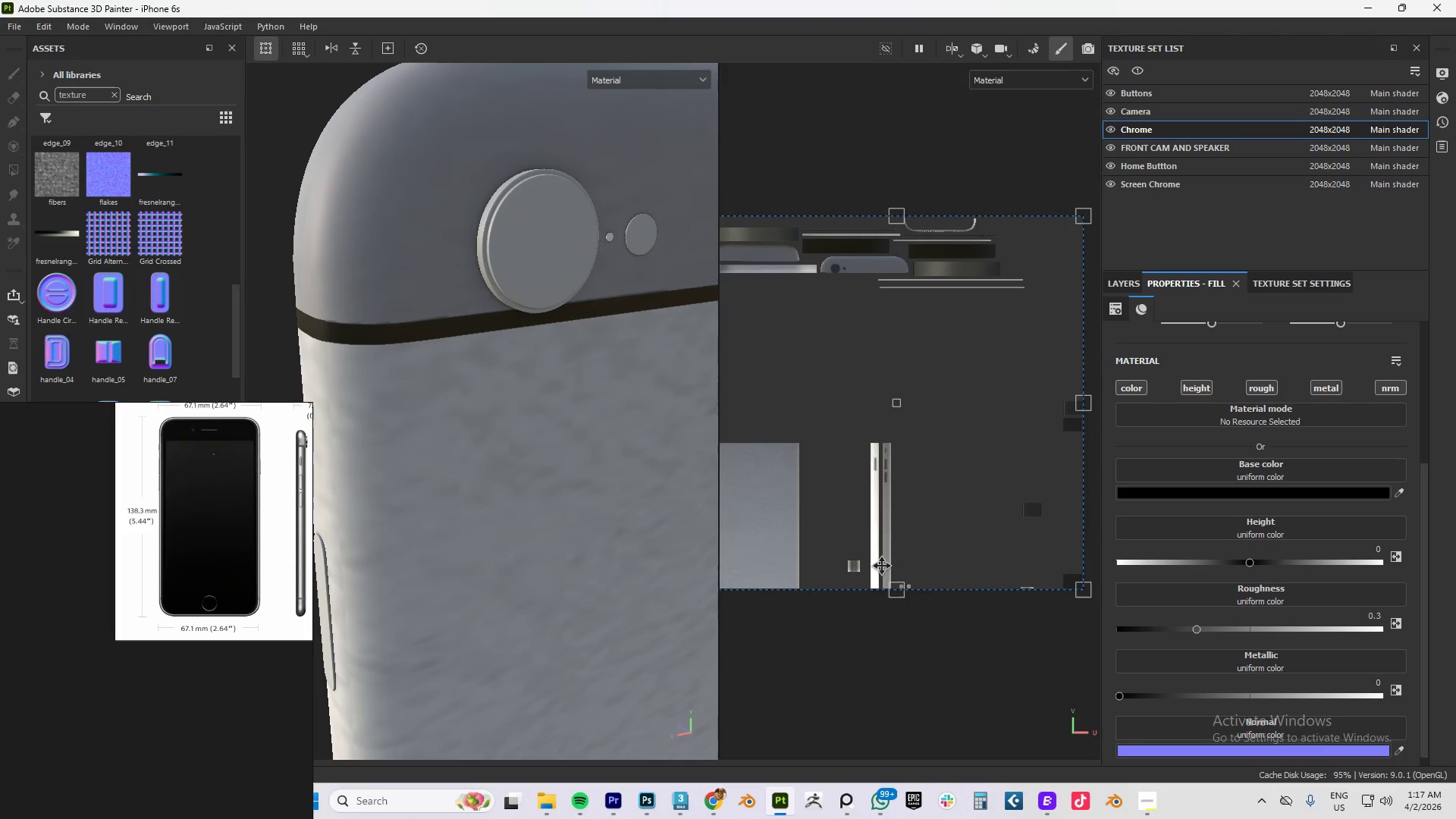 
scroll: coordinate [200, 479], scroll_direction: up, amount: 16.0
 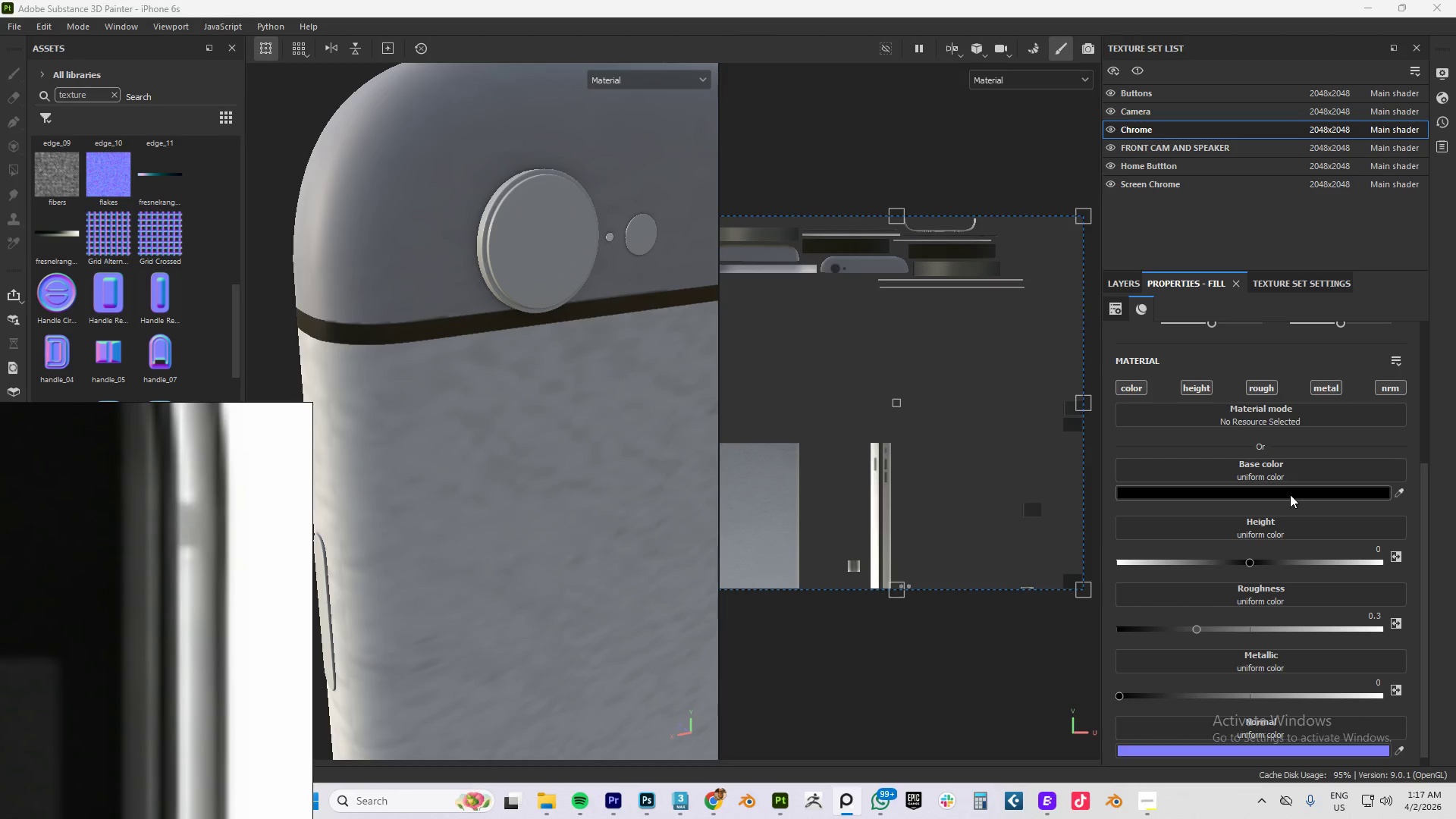 
left_click([1290, 494])
 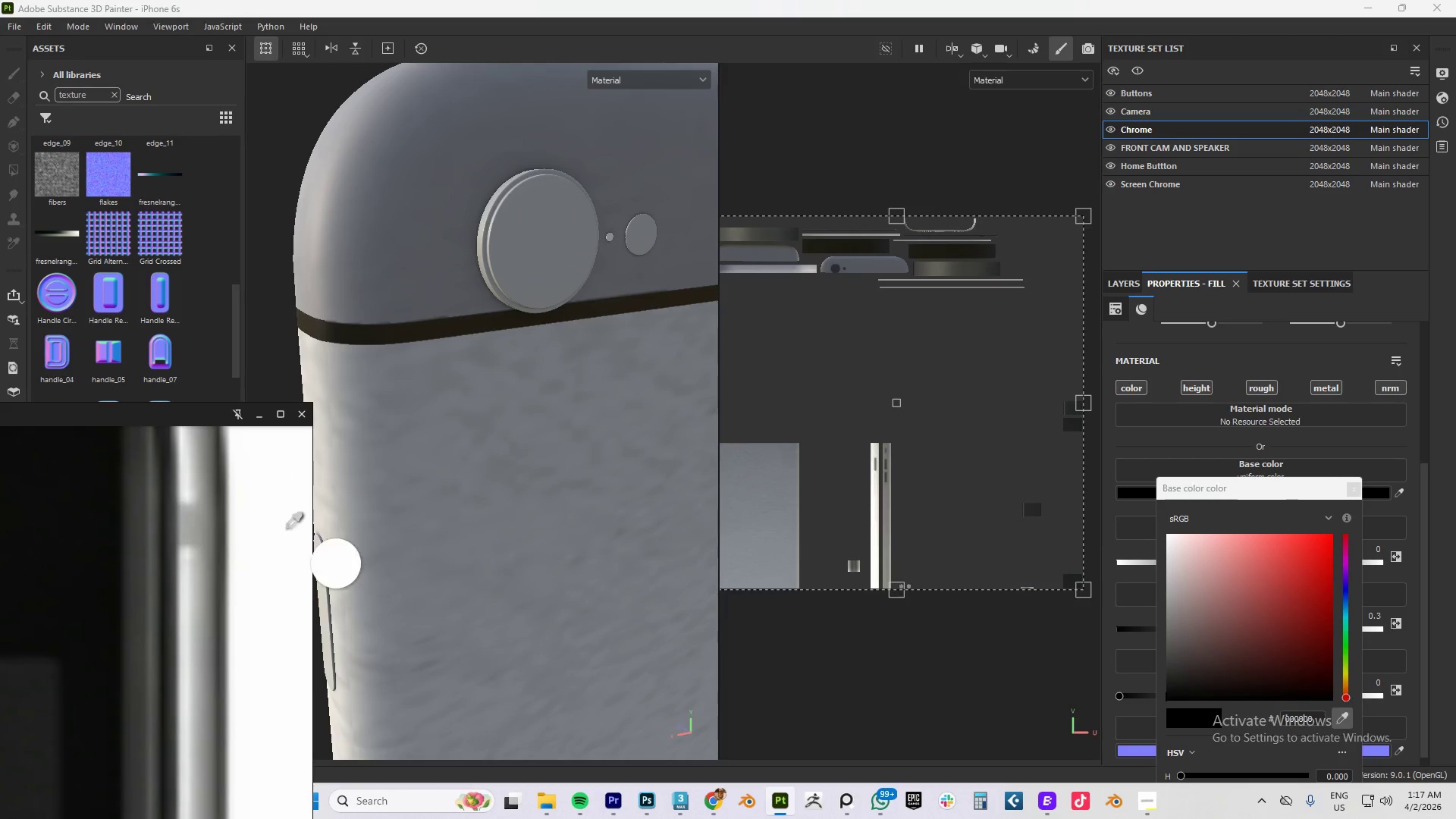 
left_click([193, 525])
 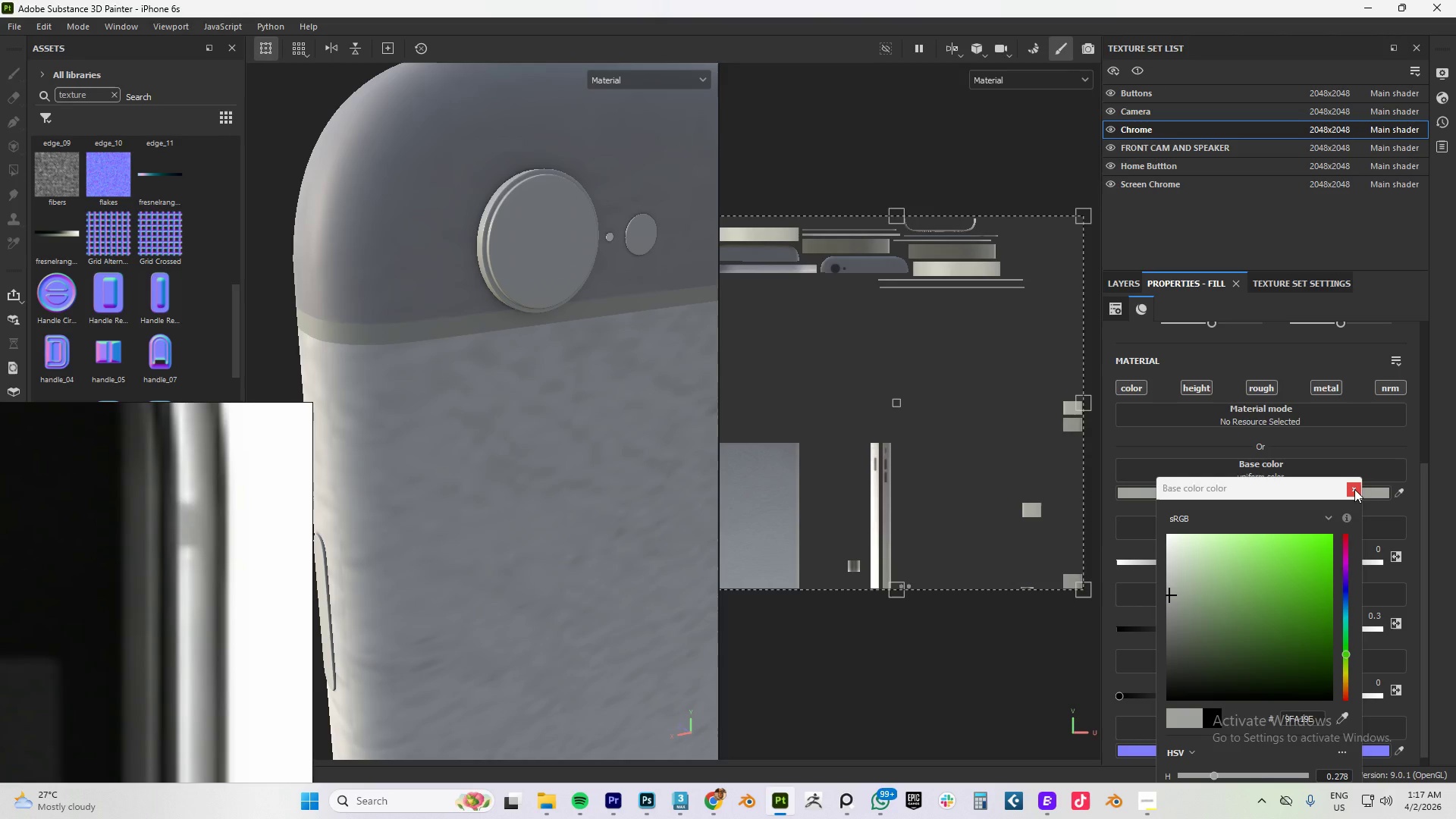 
left_click([1354, 489])
 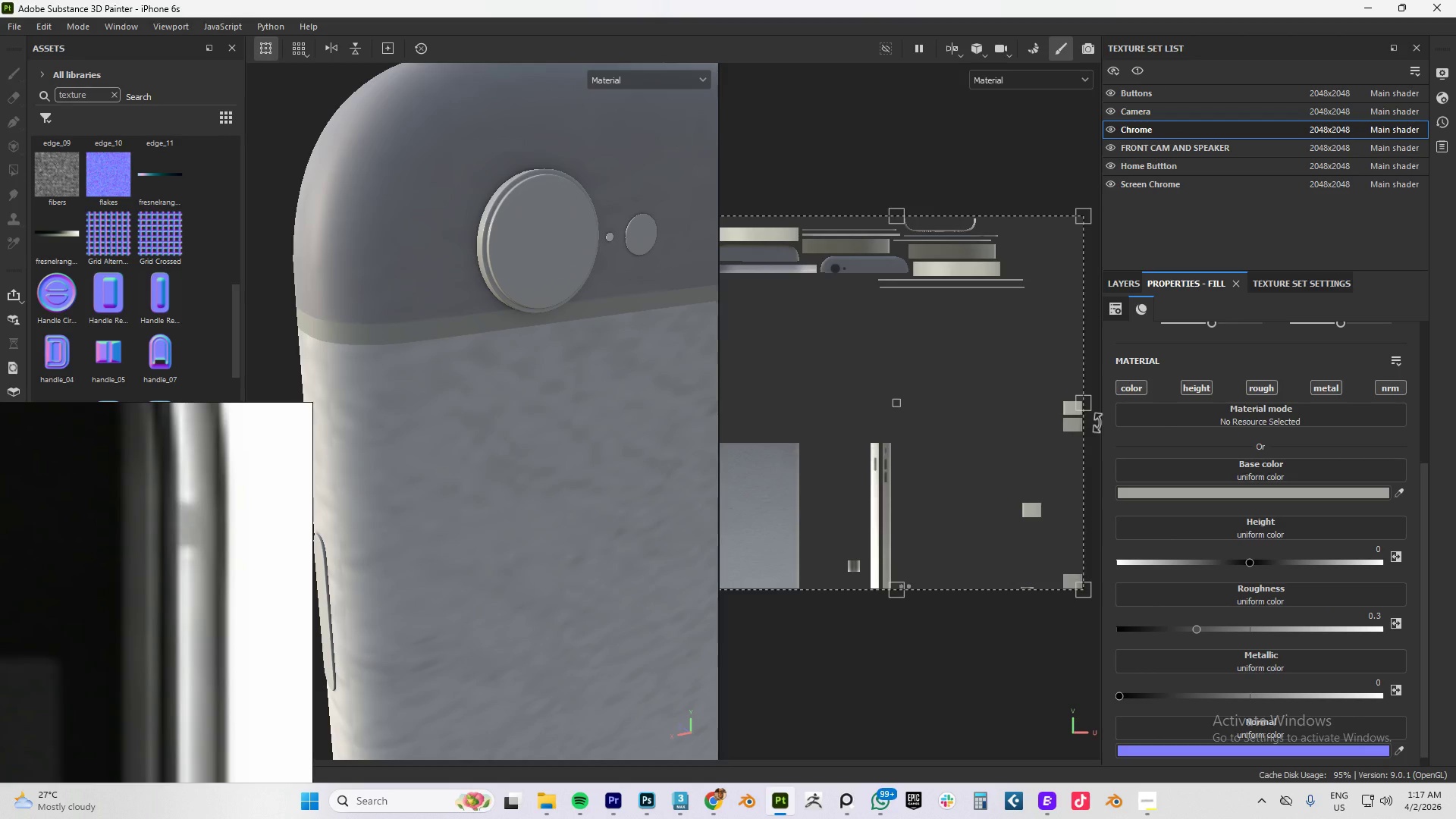 
wait(6.72)
 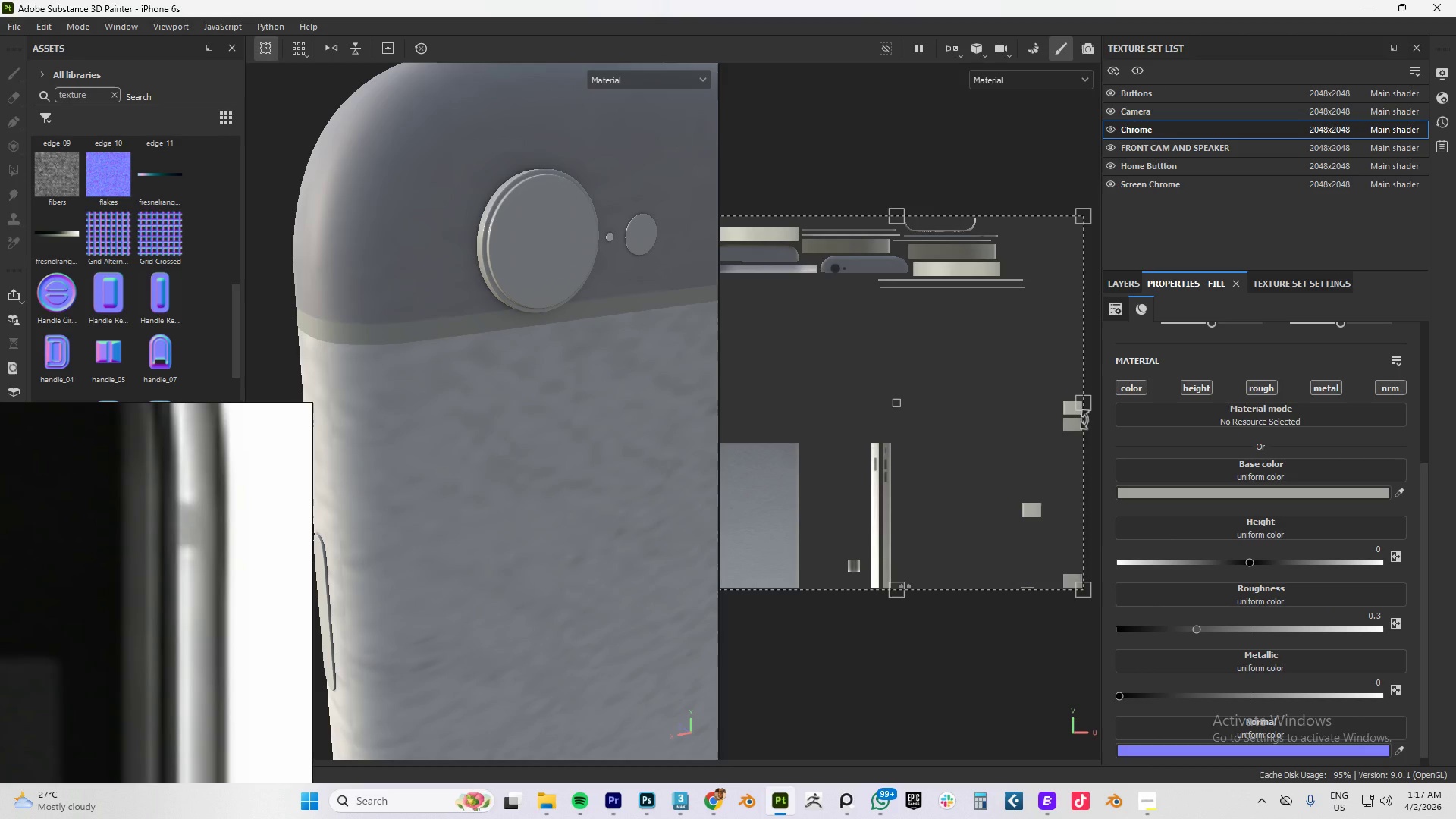 
scroll: coordinate [443, 317], scroll_direction: down, amount: 5.0
 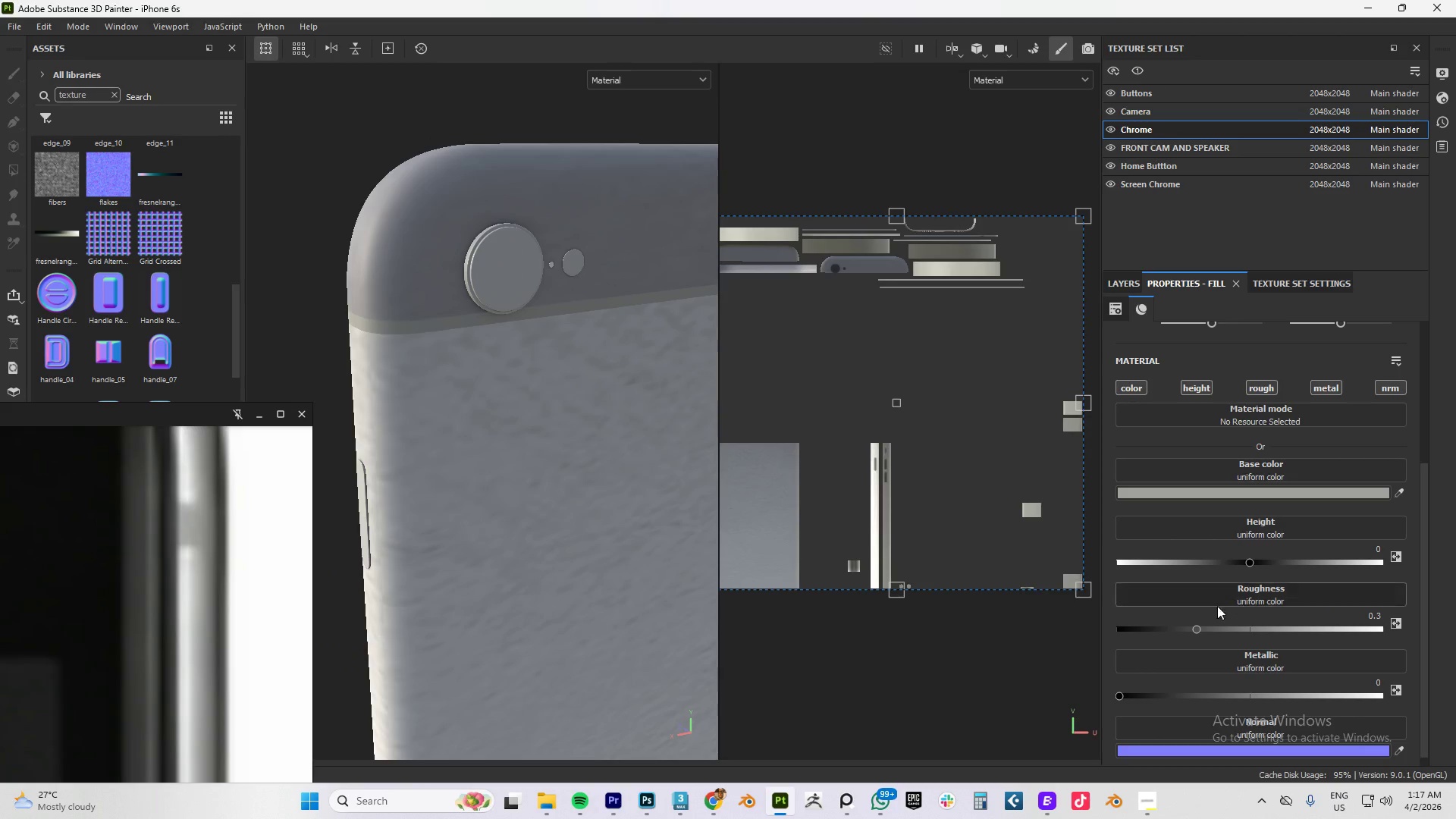 
left_click_drag(start_coordinate=[1197, 628], to_coordinate=[1159, 630])
 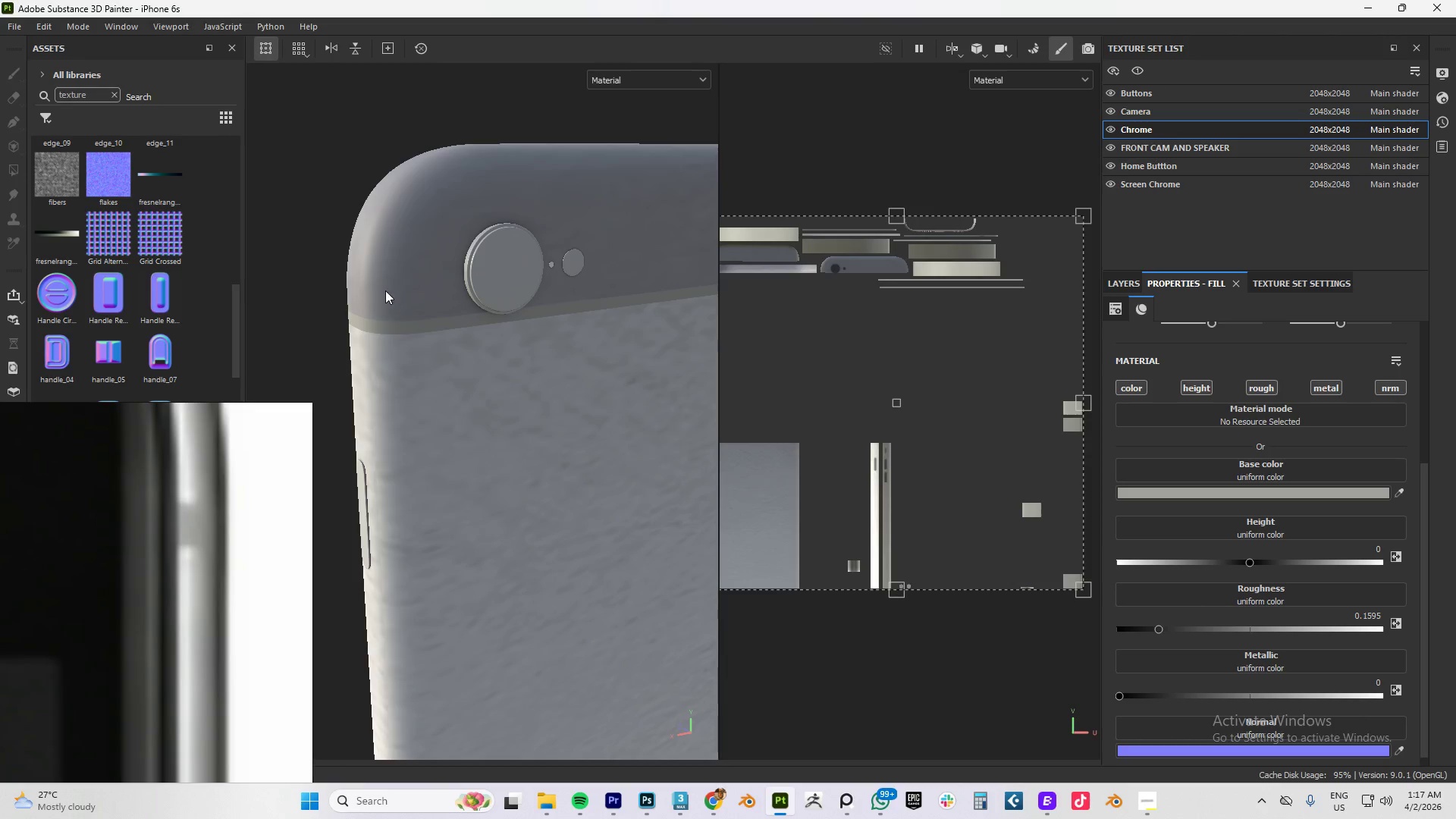 
hold_key(key=AltLeft, duration=1.52)
left_click_drag(start_coordinate=[384, 330], to_coordinate=[493, 289])
 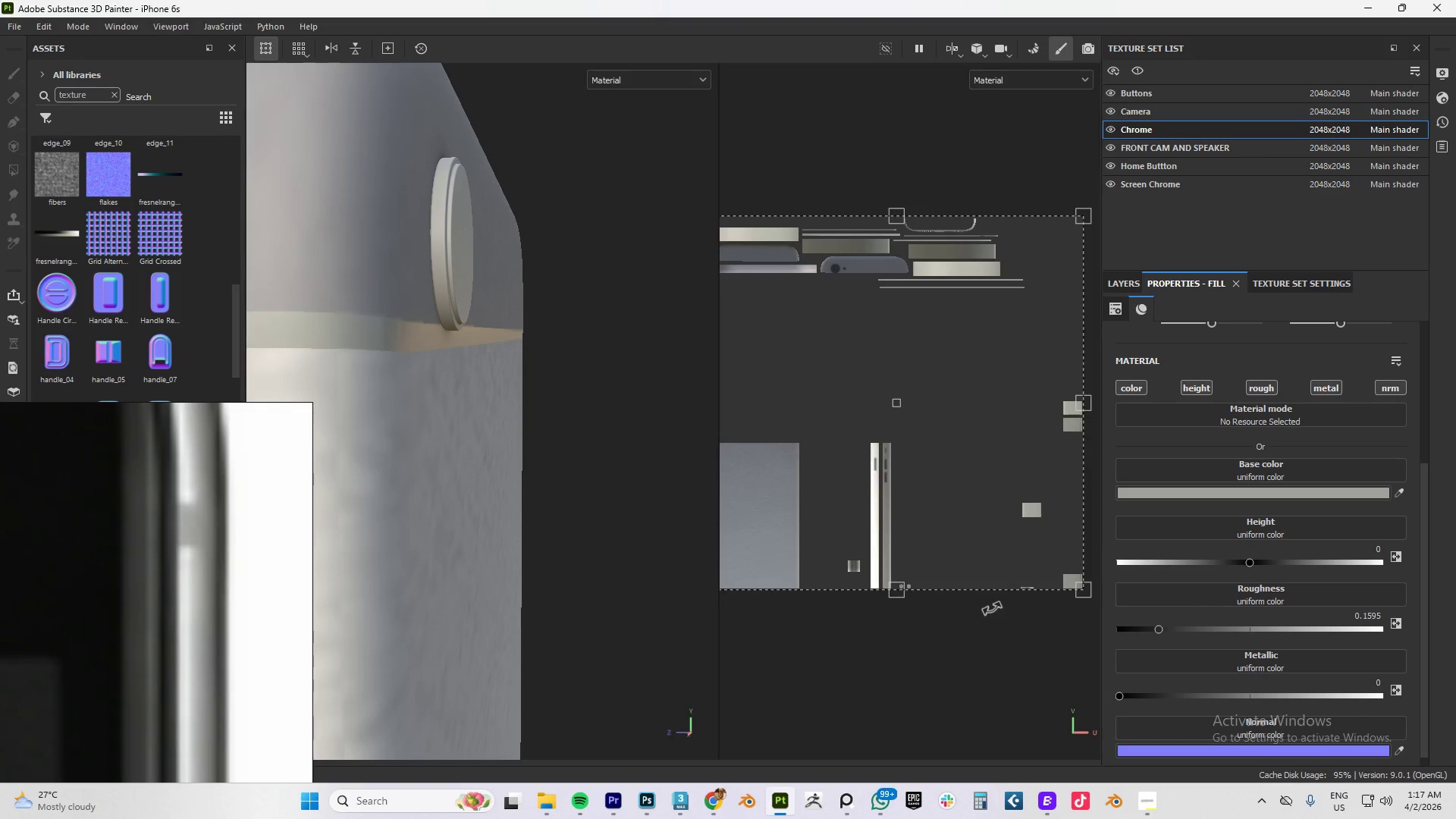 
scroll: coordinate [398, 324], scroll_direction: up, amount: 9.0
 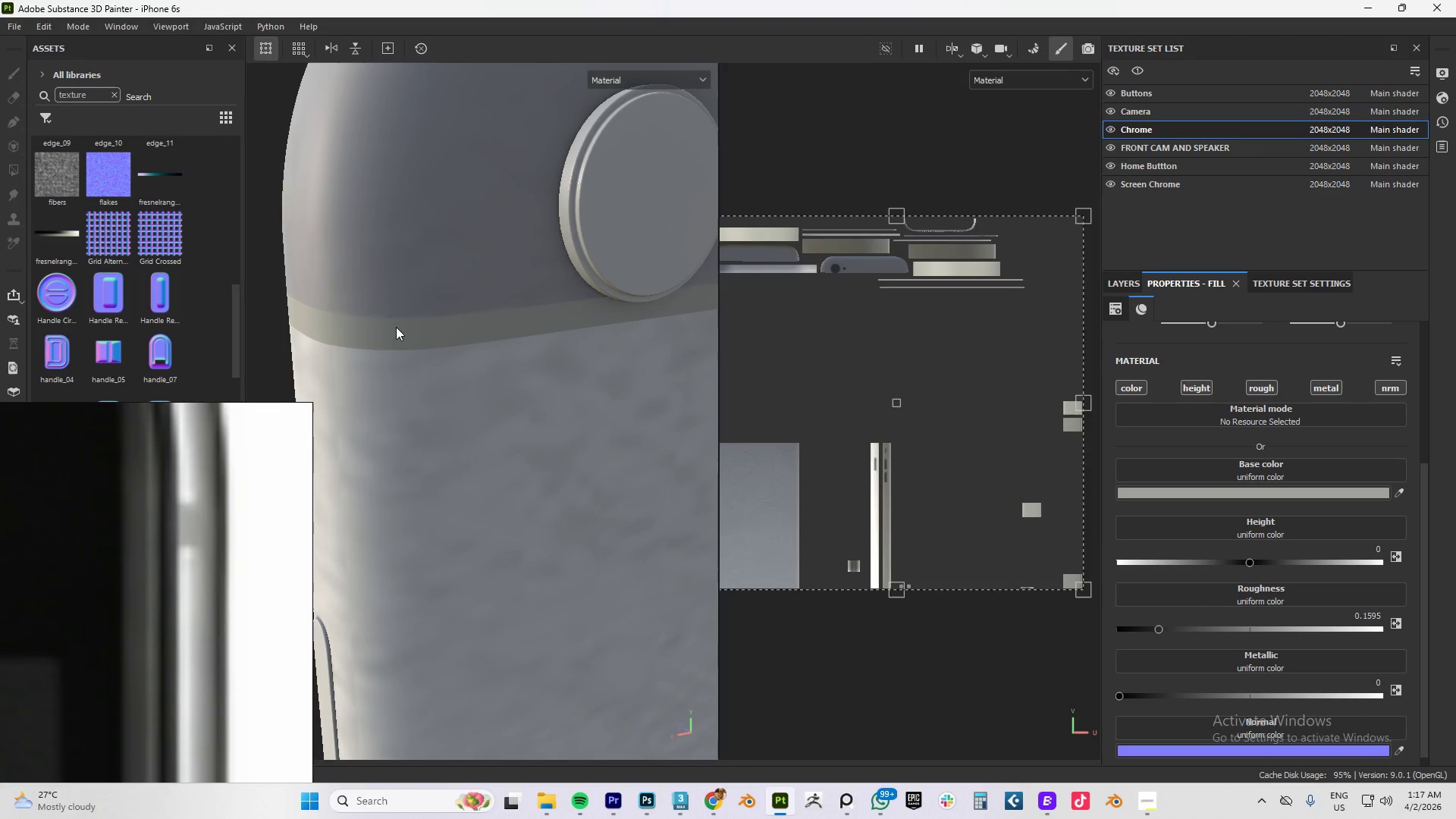 
hold_key(key=AltLeft, duration=0.5)
 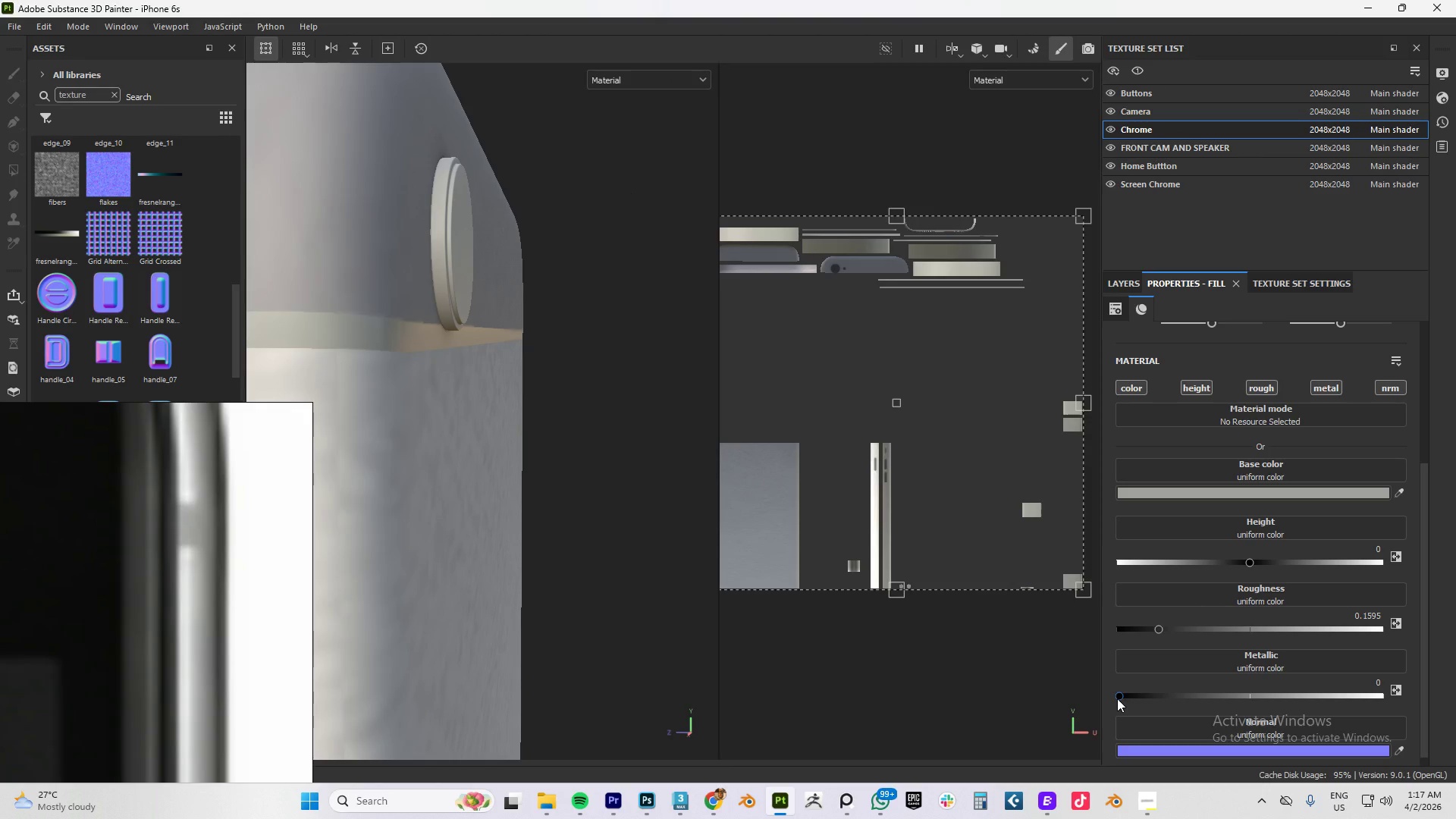 
left_click_drag(start_coordinate=[1119, 698], to_coordinate=[1154, 695])
 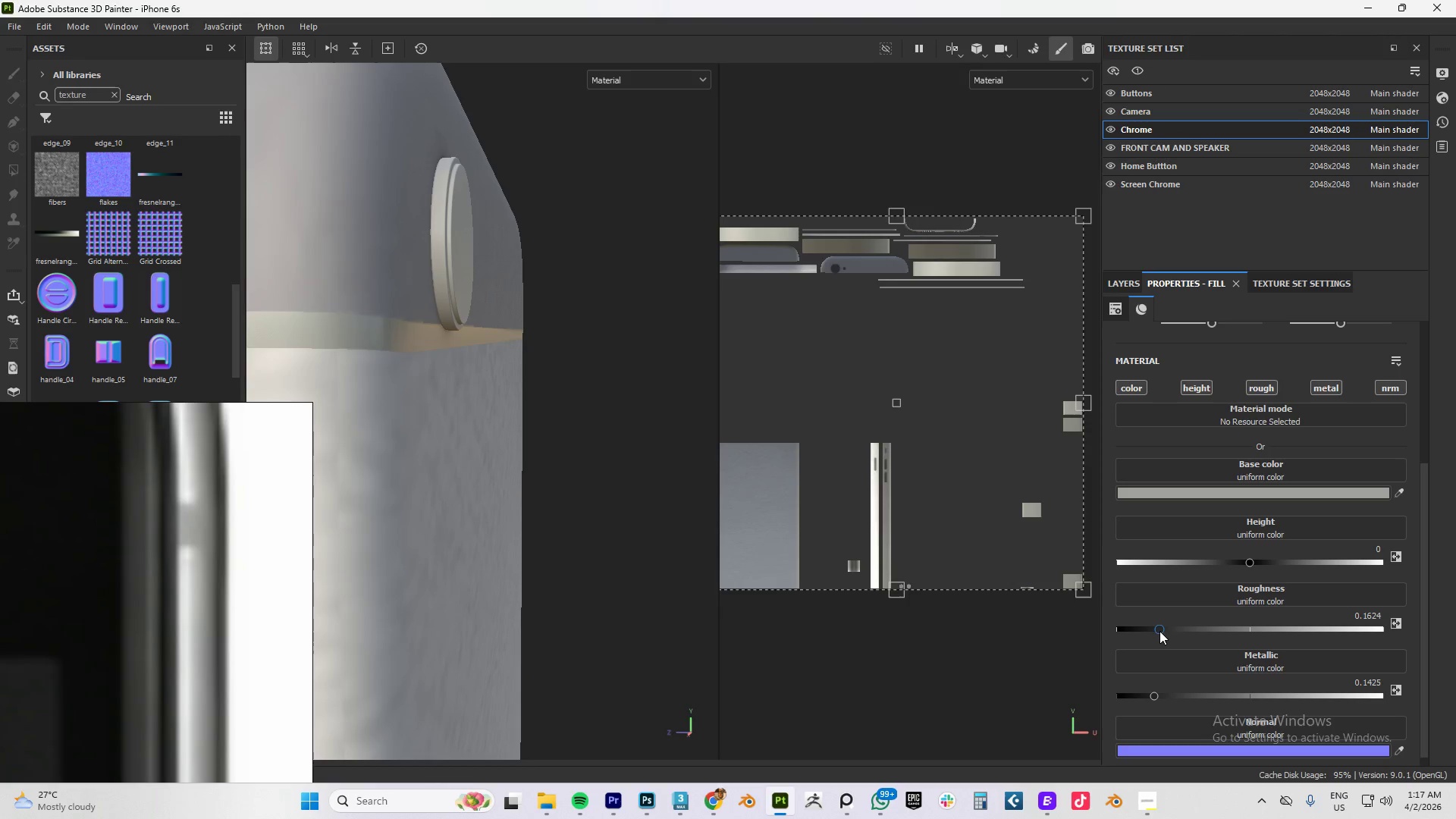 
scroll: coordinate [522, 535], scroll_direction: down, amount: 25.0
 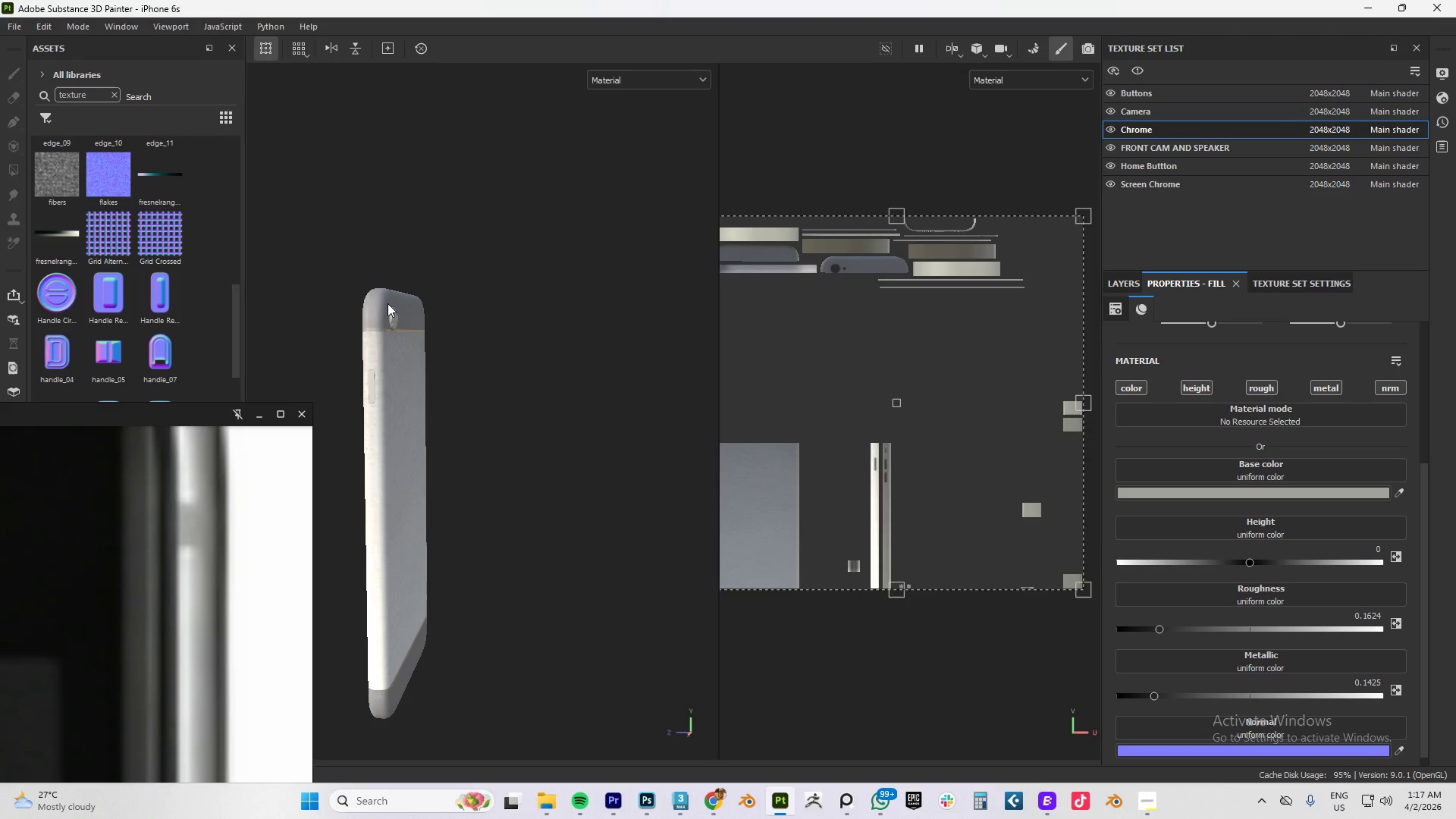 
left_click([1118, 278])
 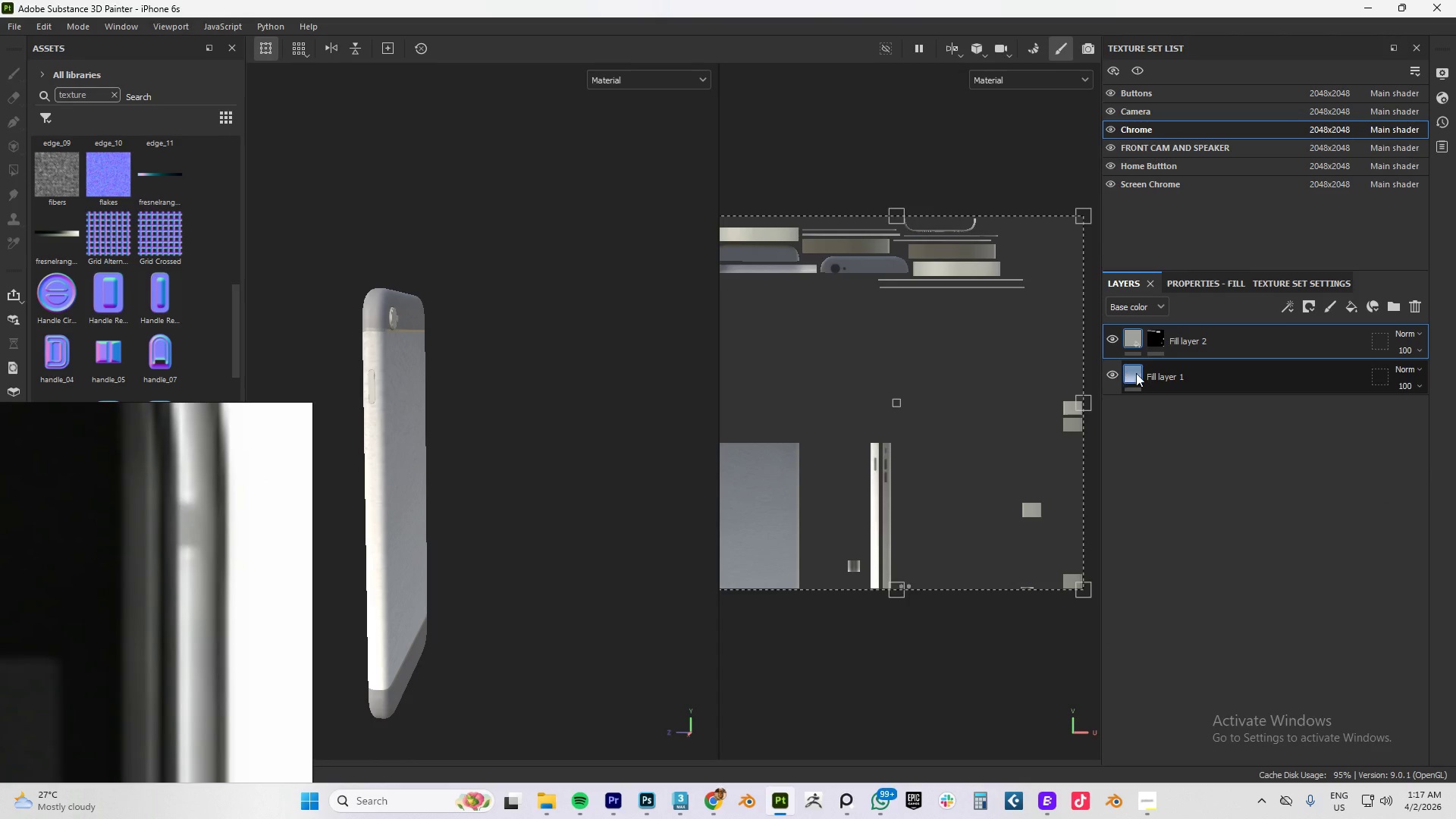 
left_click([1138, 373])
 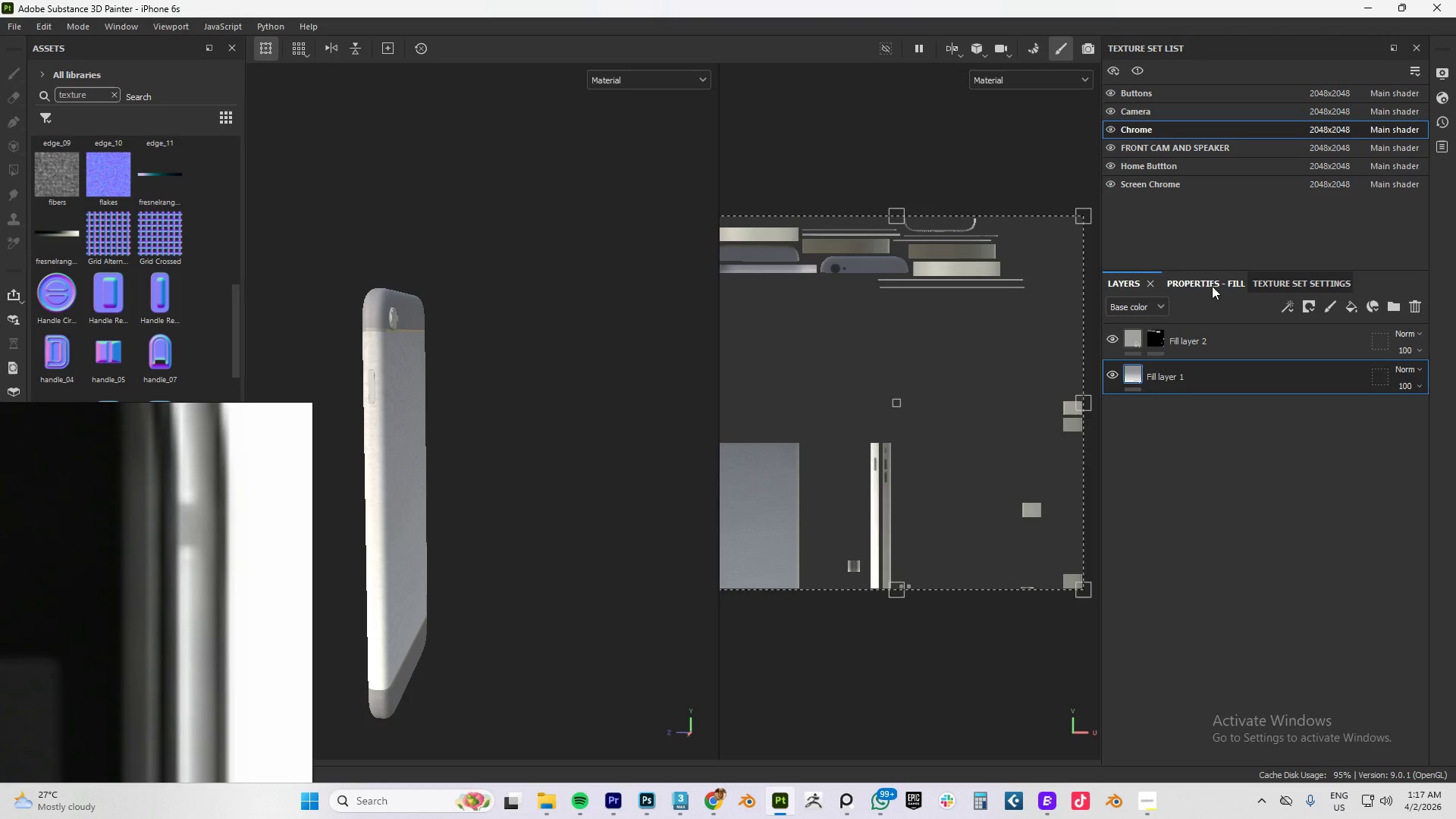 
left_click([1210, 281])
 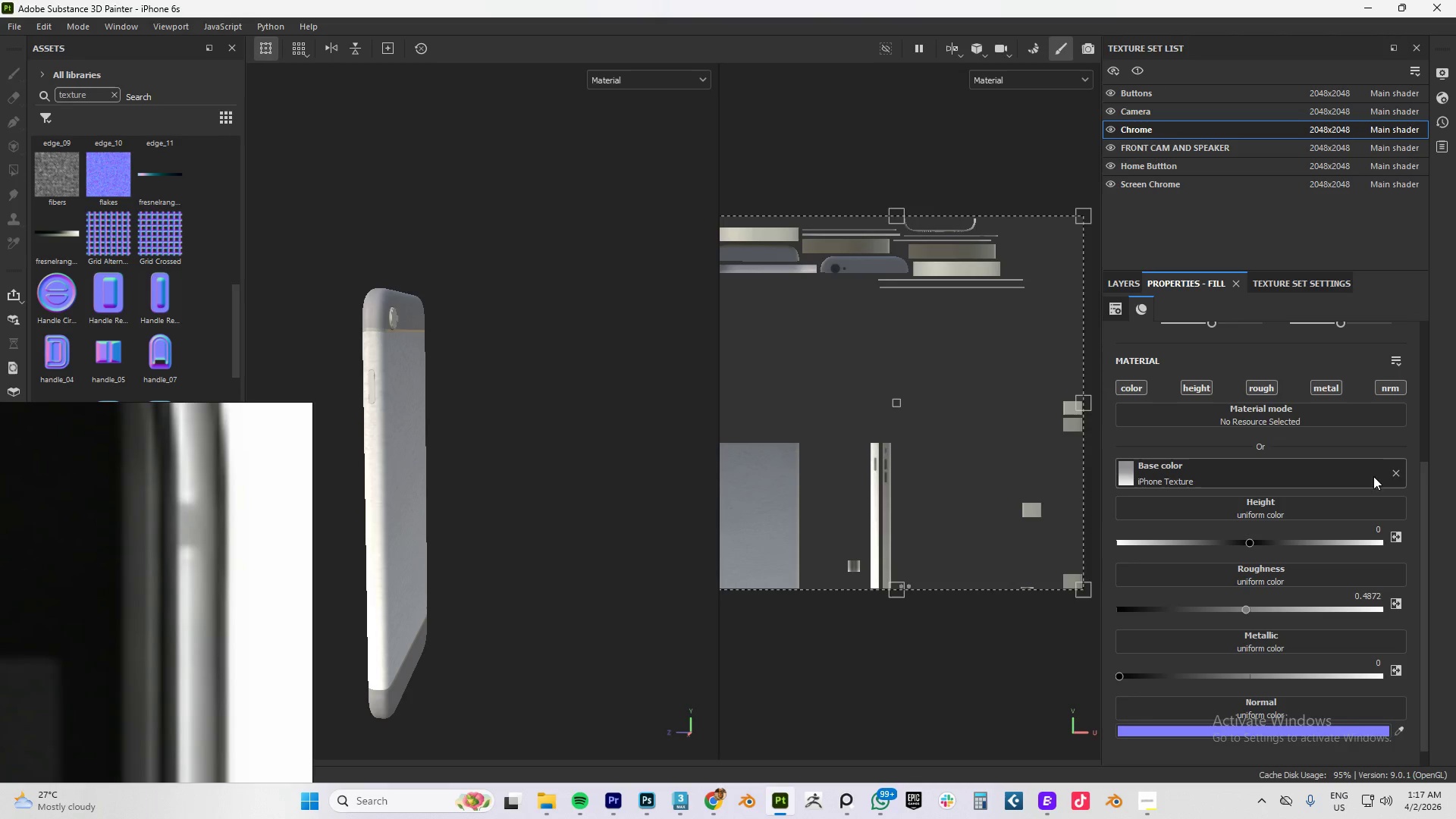 
left_click([1397, 472])
 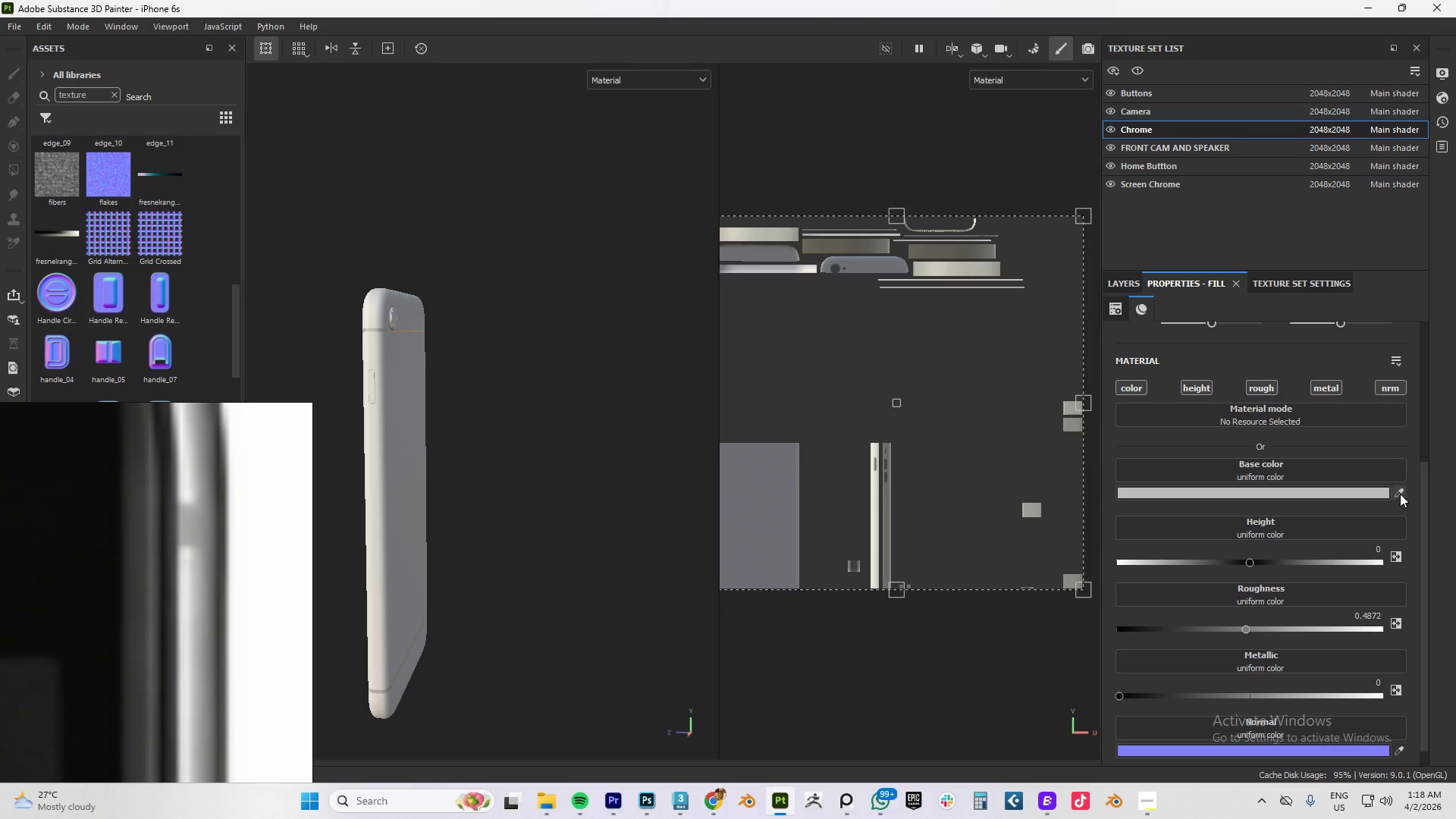 
left_click([1400, 494])
 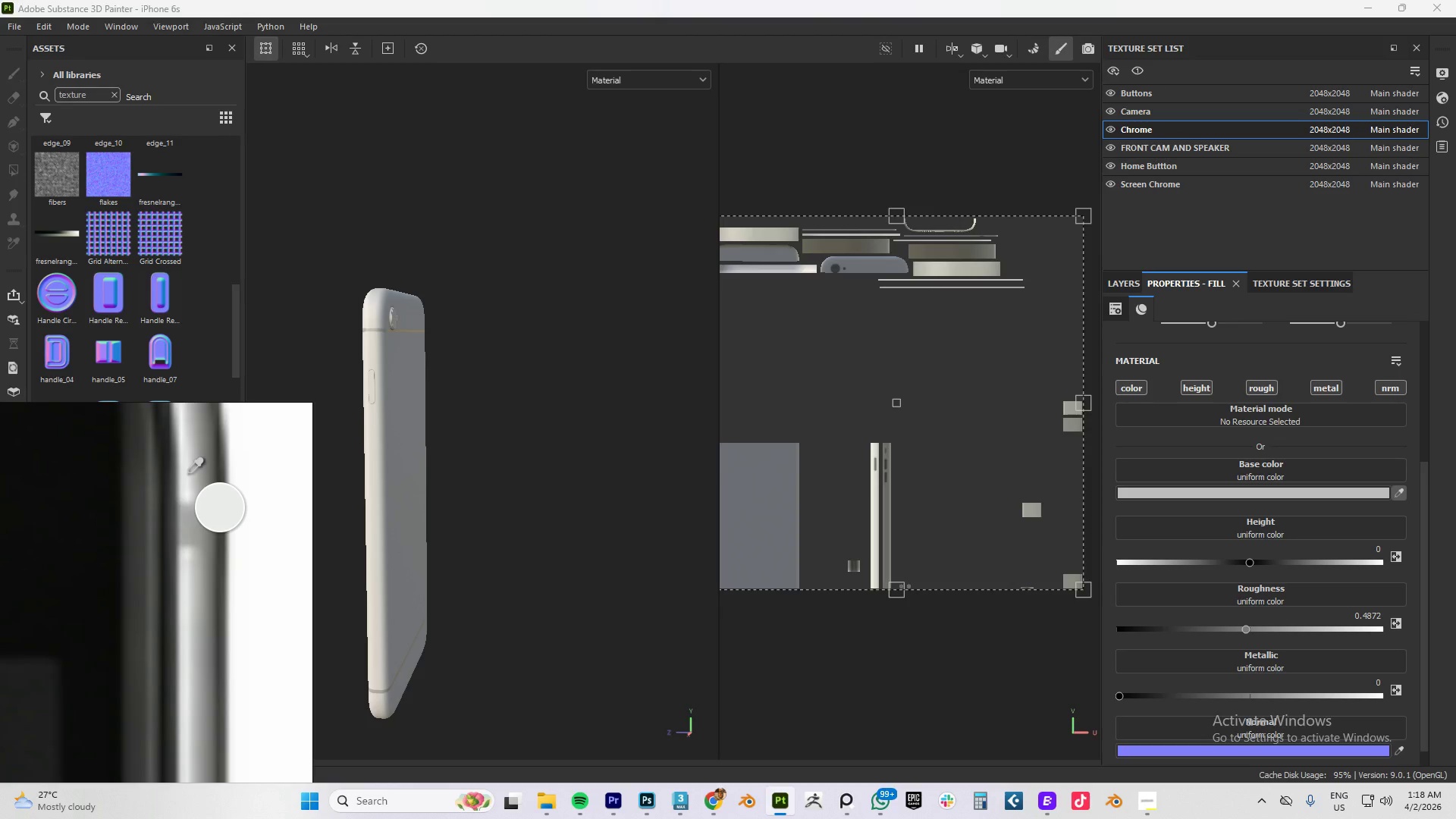 
left_click([187, 474])
 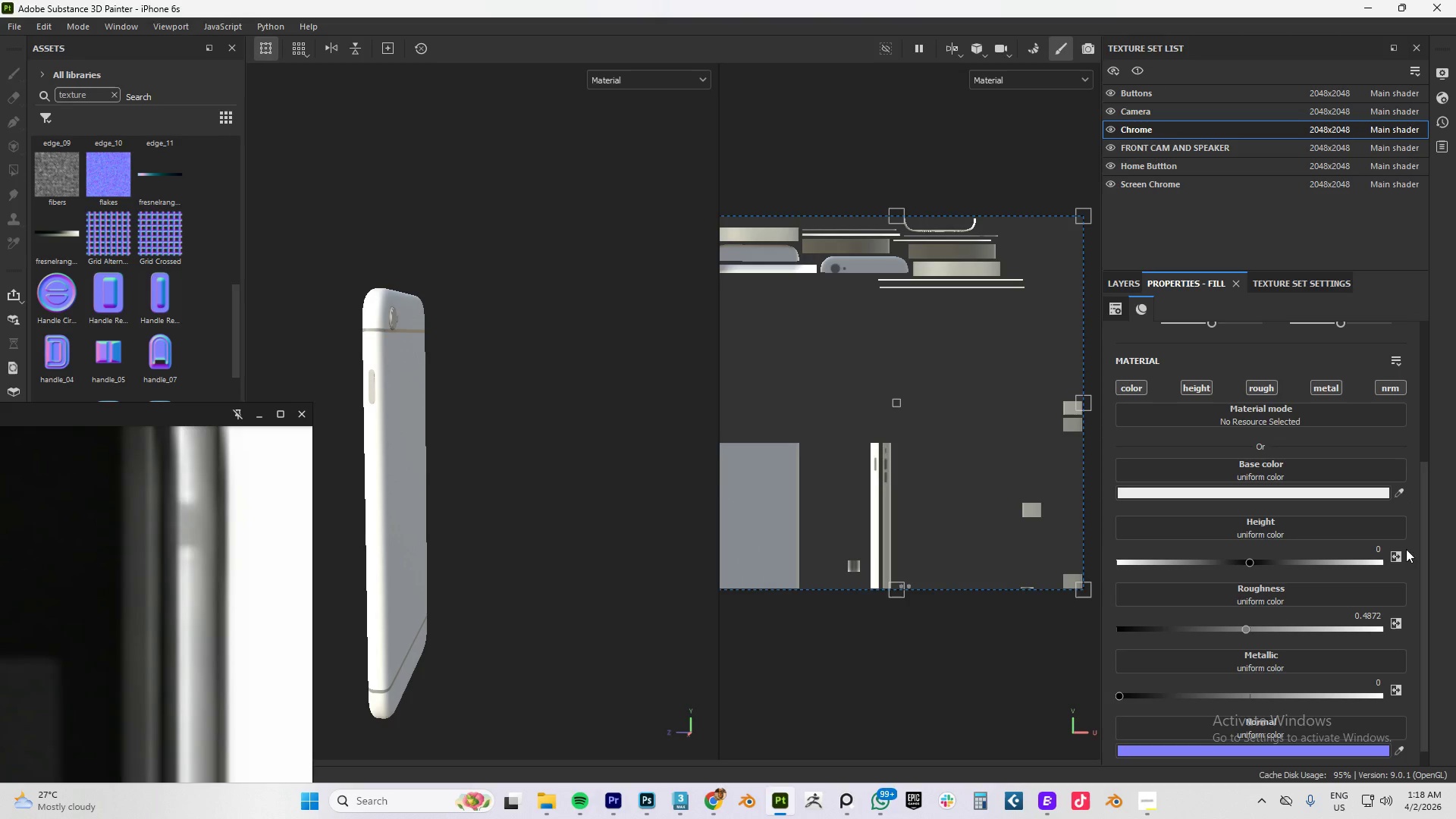 
left_click([1396, 493])
 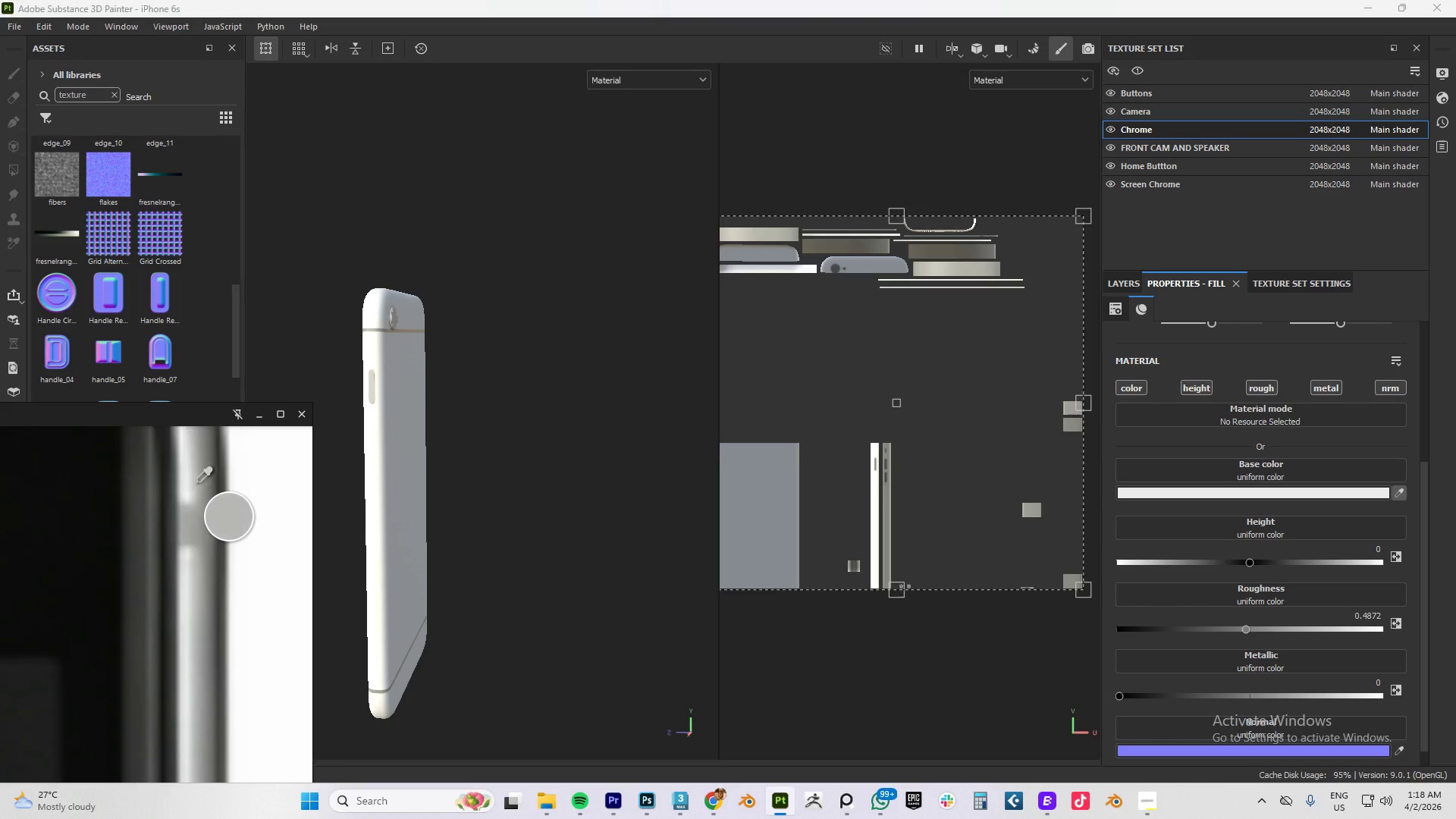 
scroll: coordinate [227, 531], scroll_direction: down, amount: 10.0
 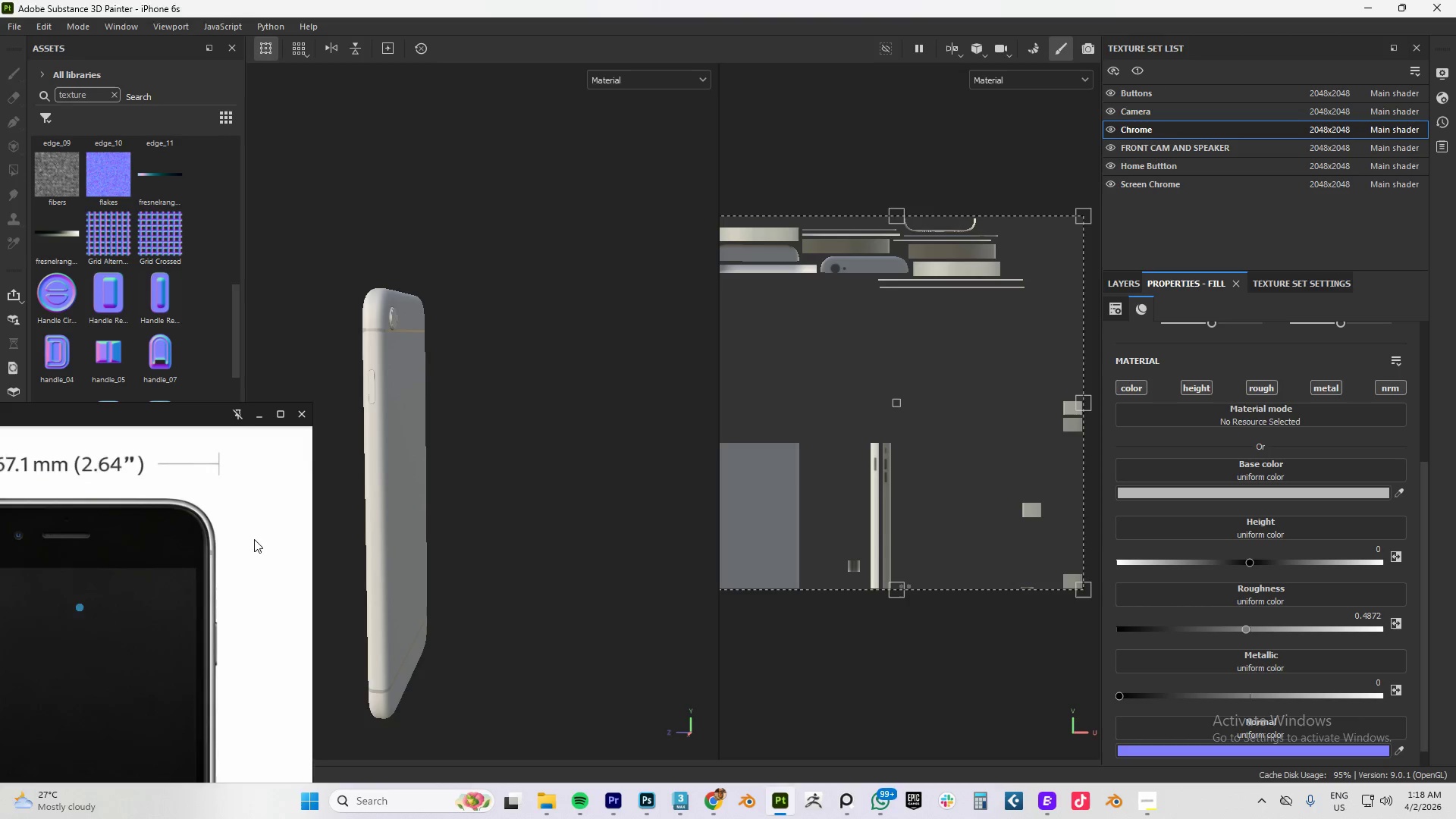 
scroll: coordinate [136, 554], scroll_direction: up, amount: 6.0
 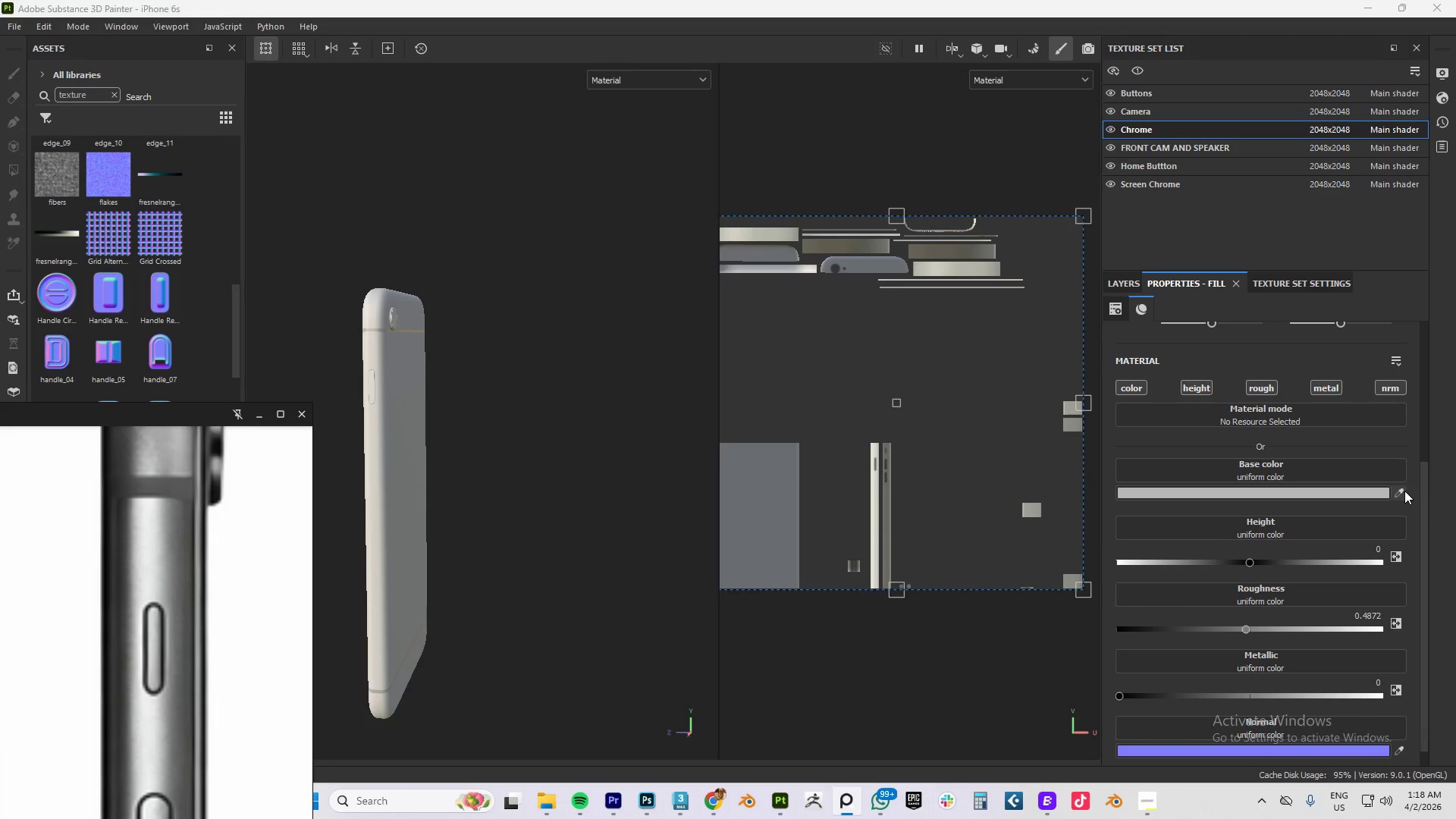 
left_click([1400, 491])
 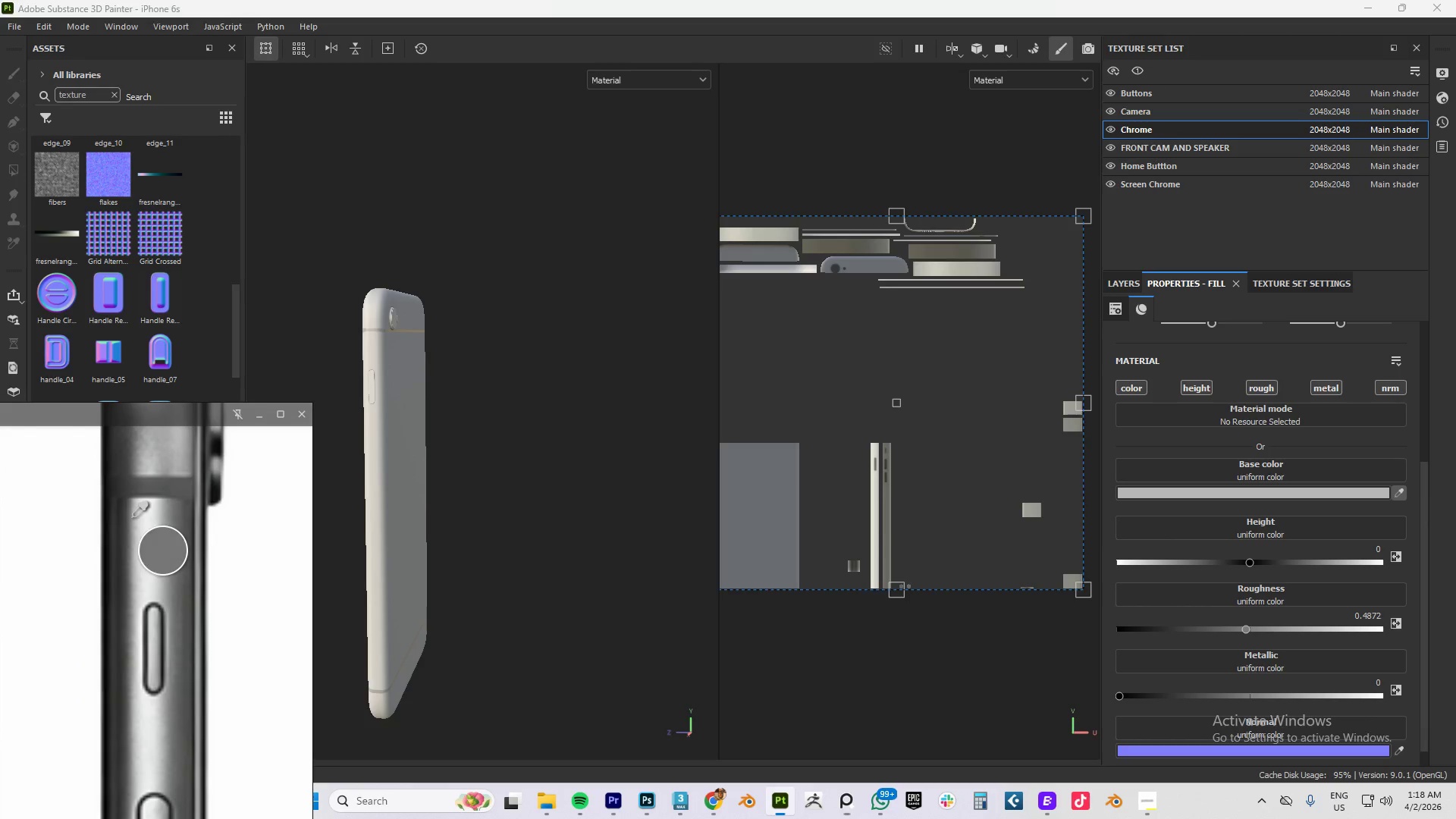 
left_click([134, 518])
 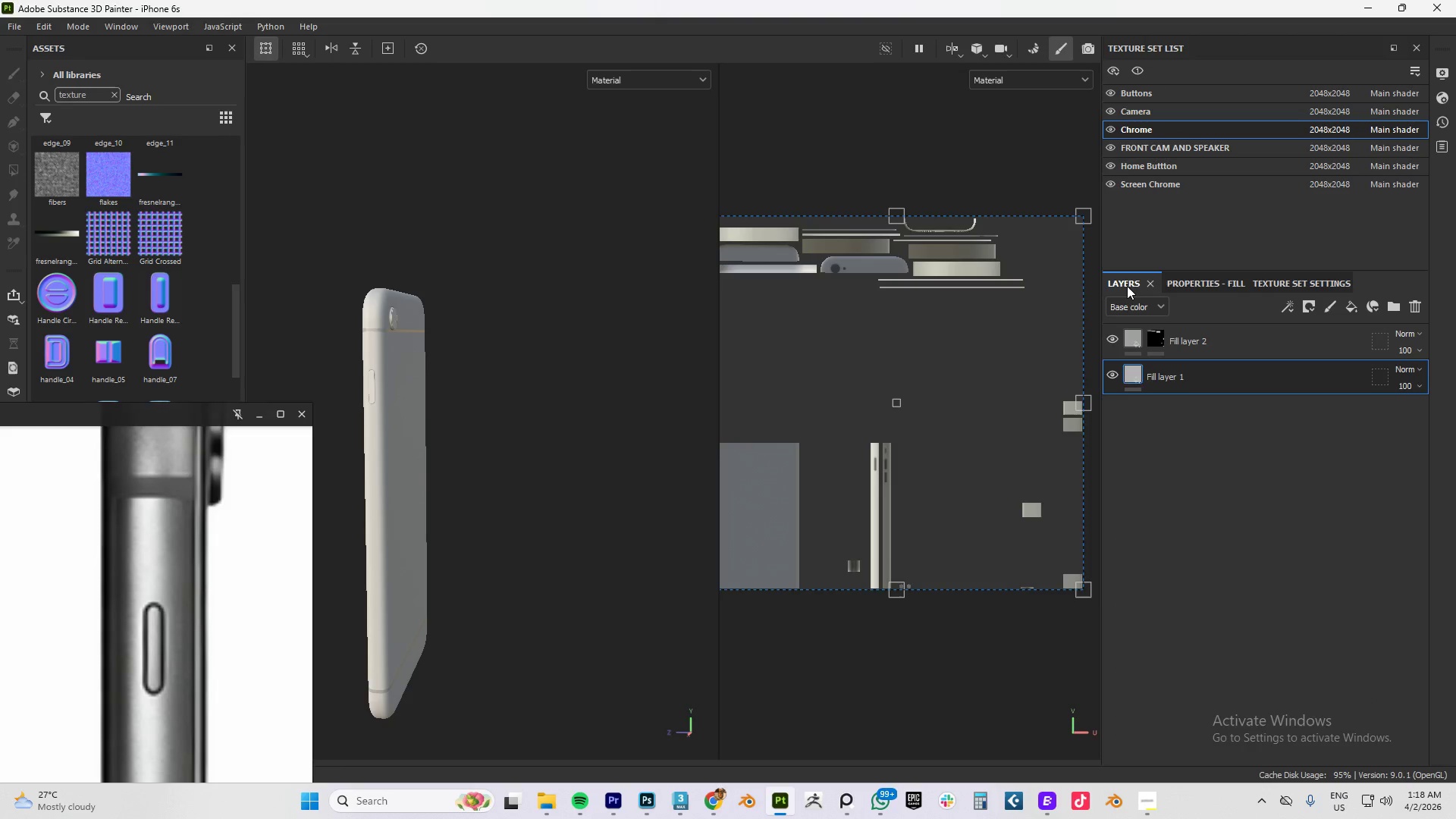 
scroll: coordinate [337, 608], scroll_direction: down, amount: 5.0
 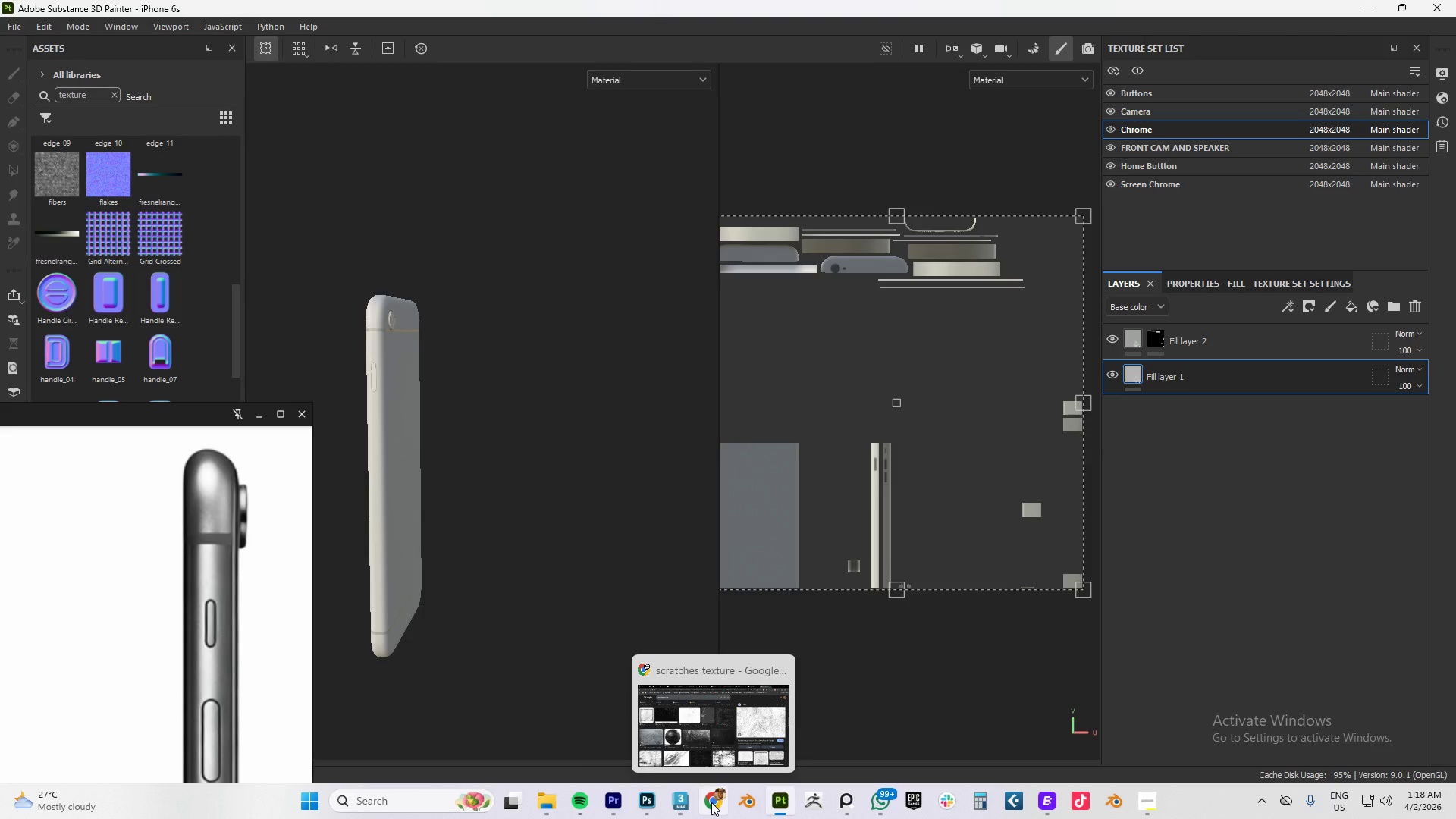 
left_click([711, 802])
 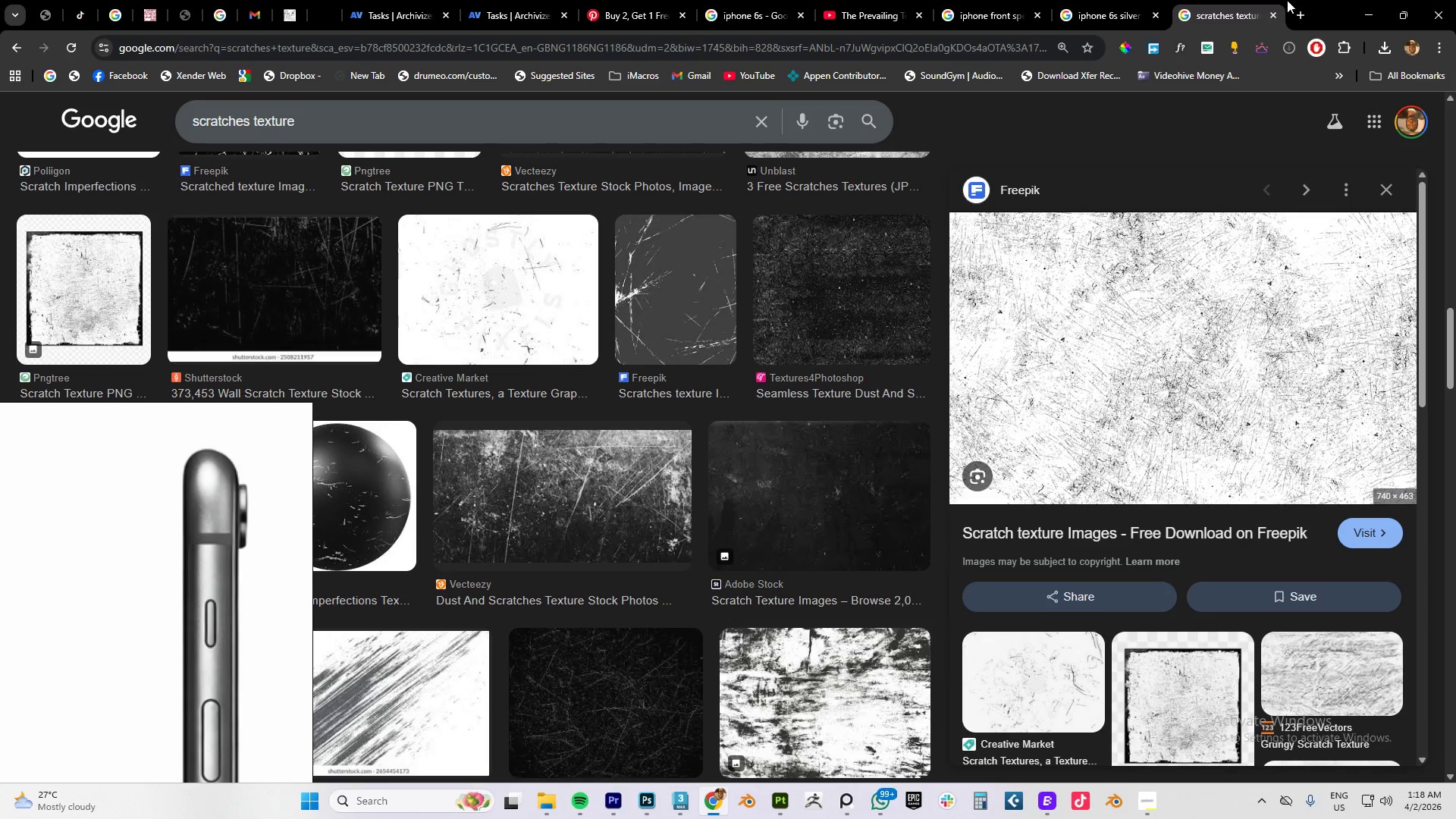 
left_click([1305, 17])
 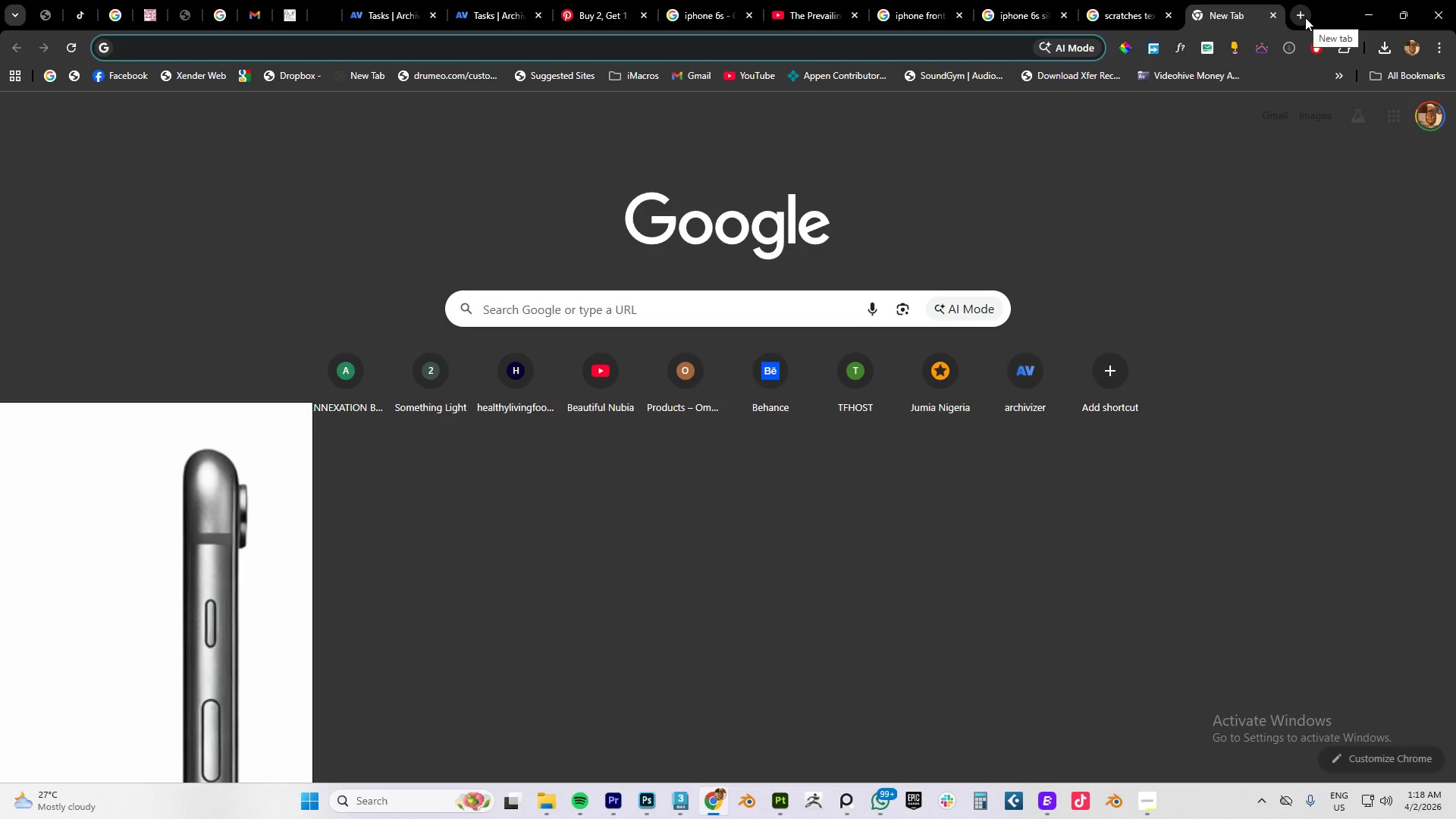 
type(polig)
 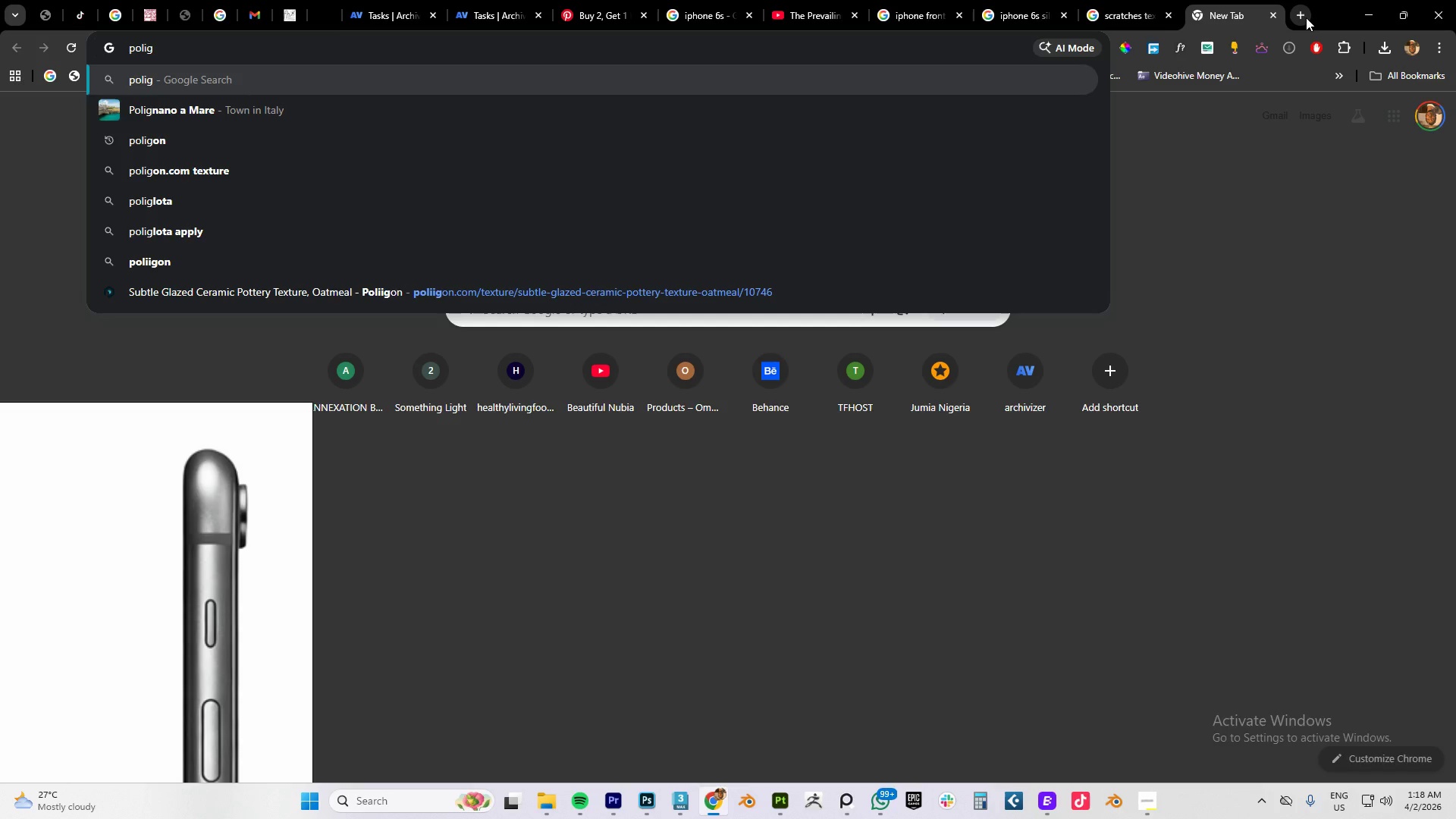 
wait(5.25)
 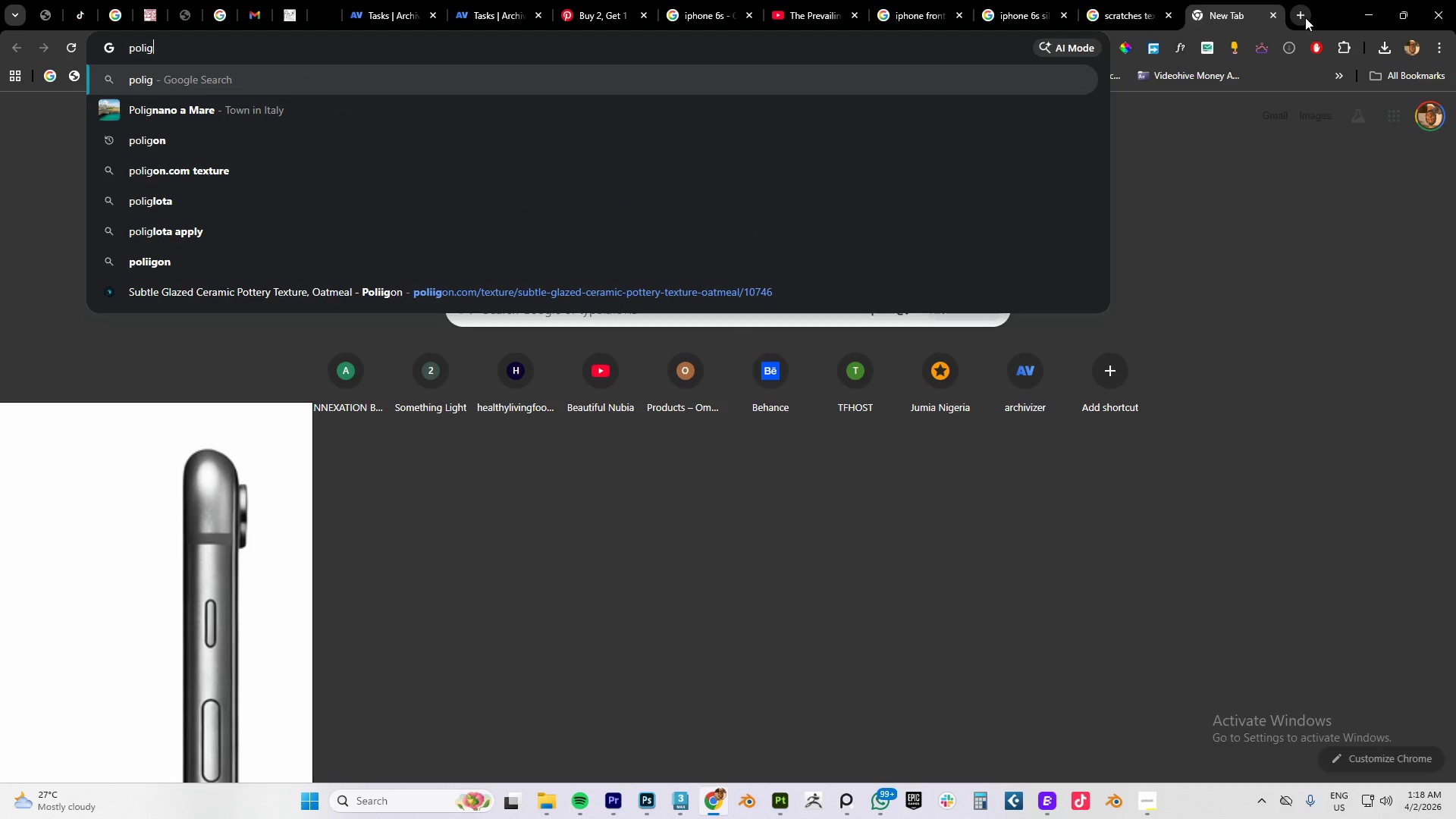 
left_click([718, 303])
 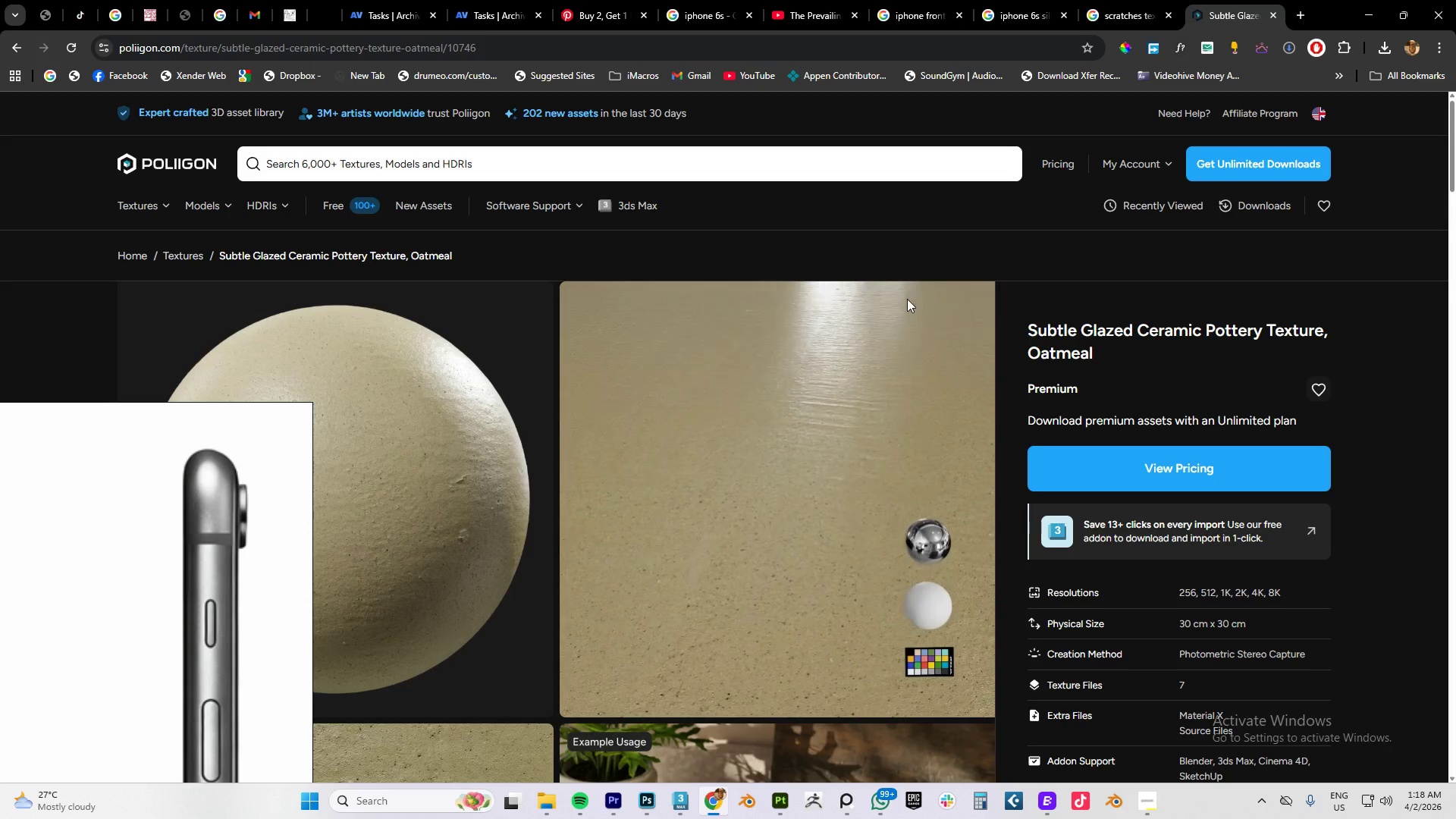 
wait(5.64)
 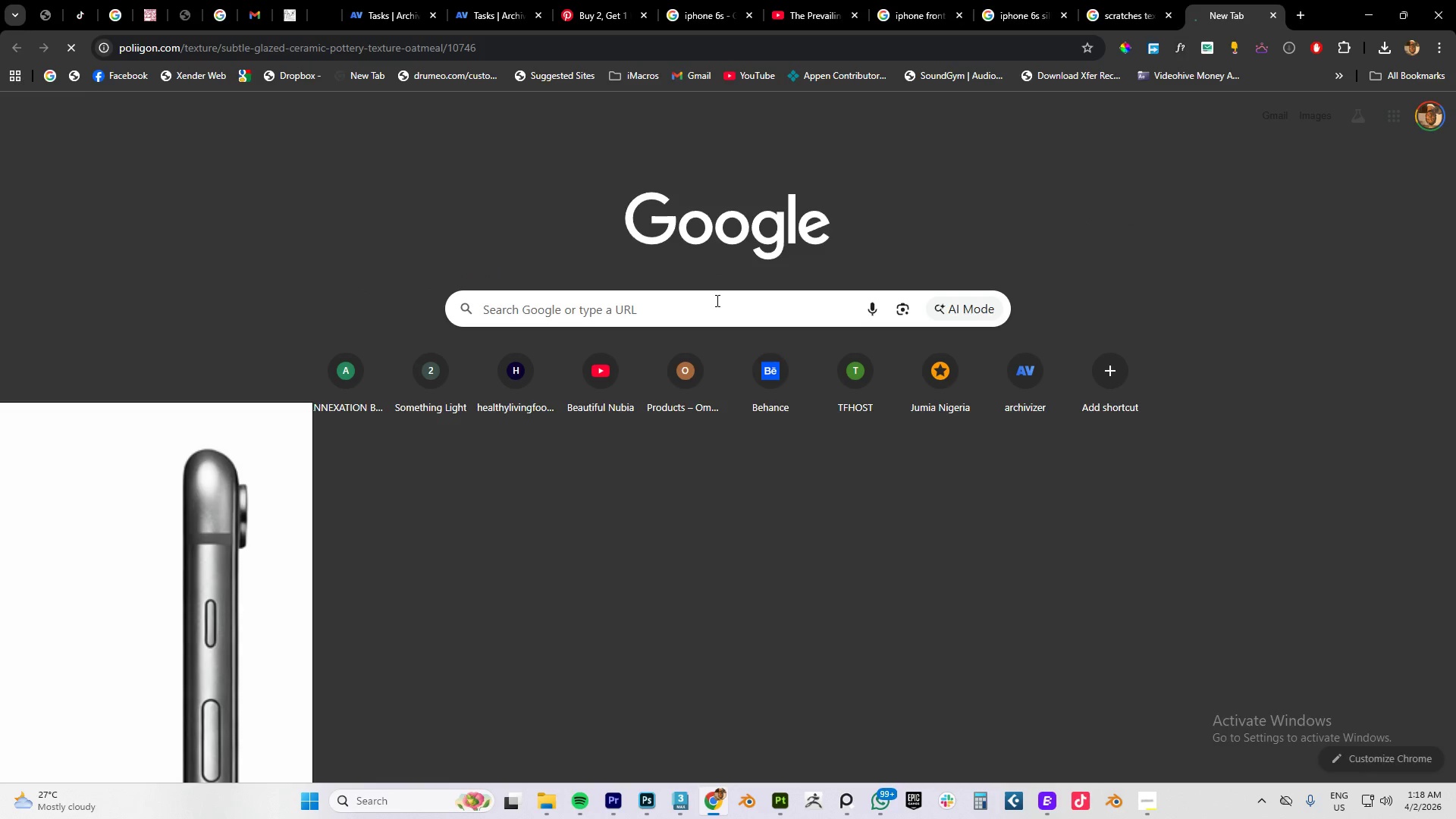 
scroll: coordinate [619, 406], scroll_direction: down, amount: 2.0
 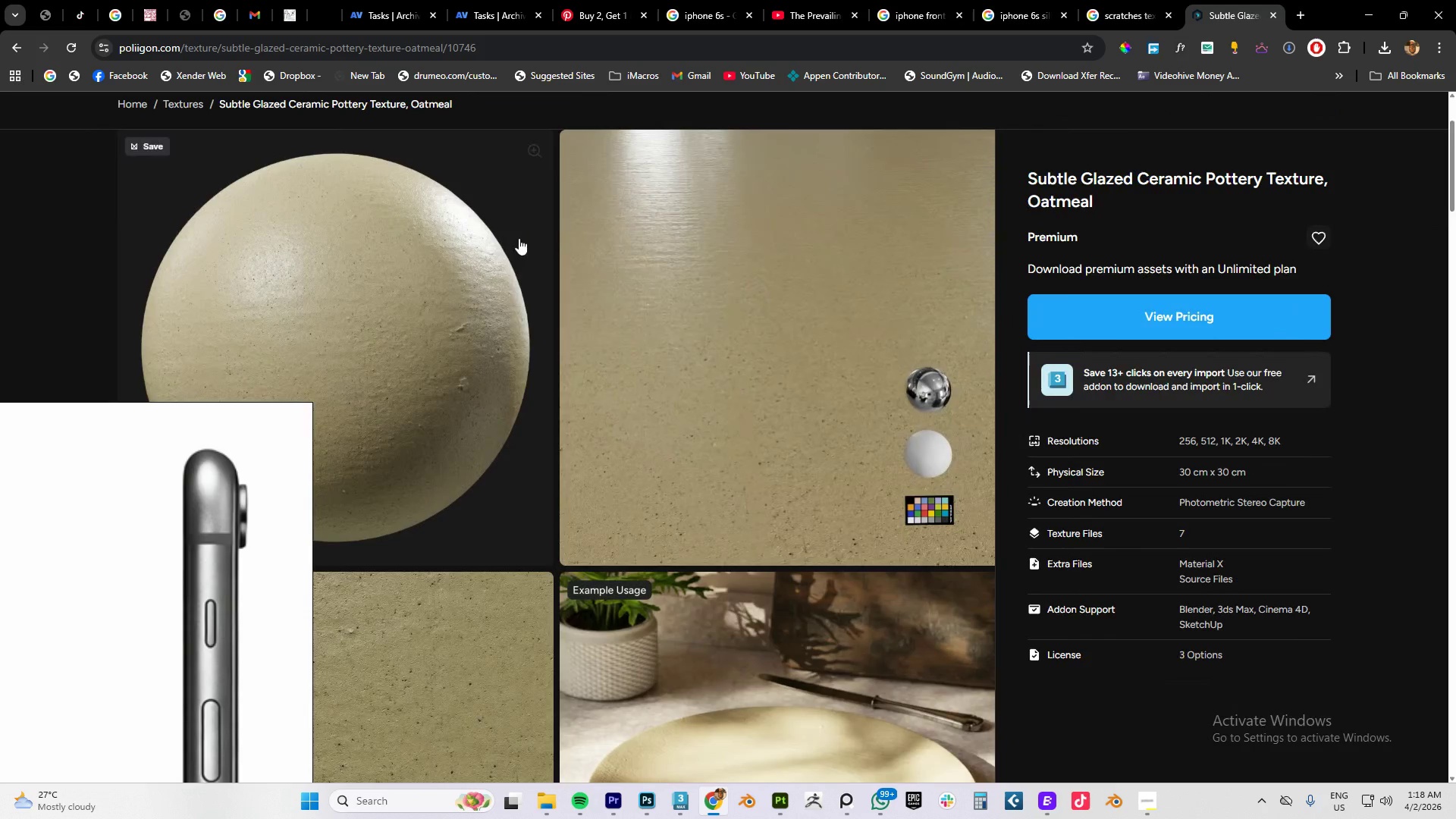 
scroll: coordinate [563, 292], scroll_direction: up, amount: 3.0
 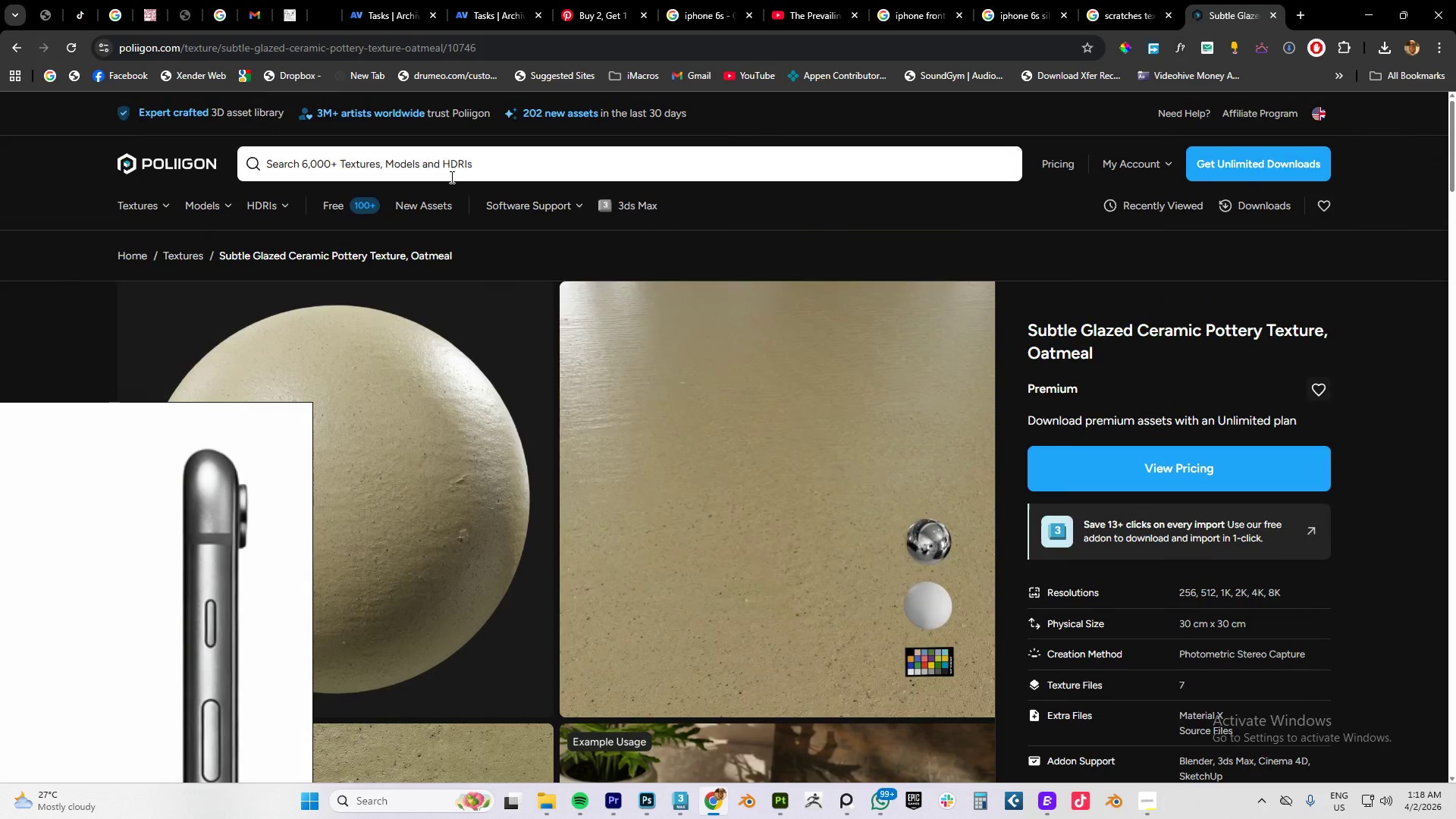 
left_click([448, 167])
 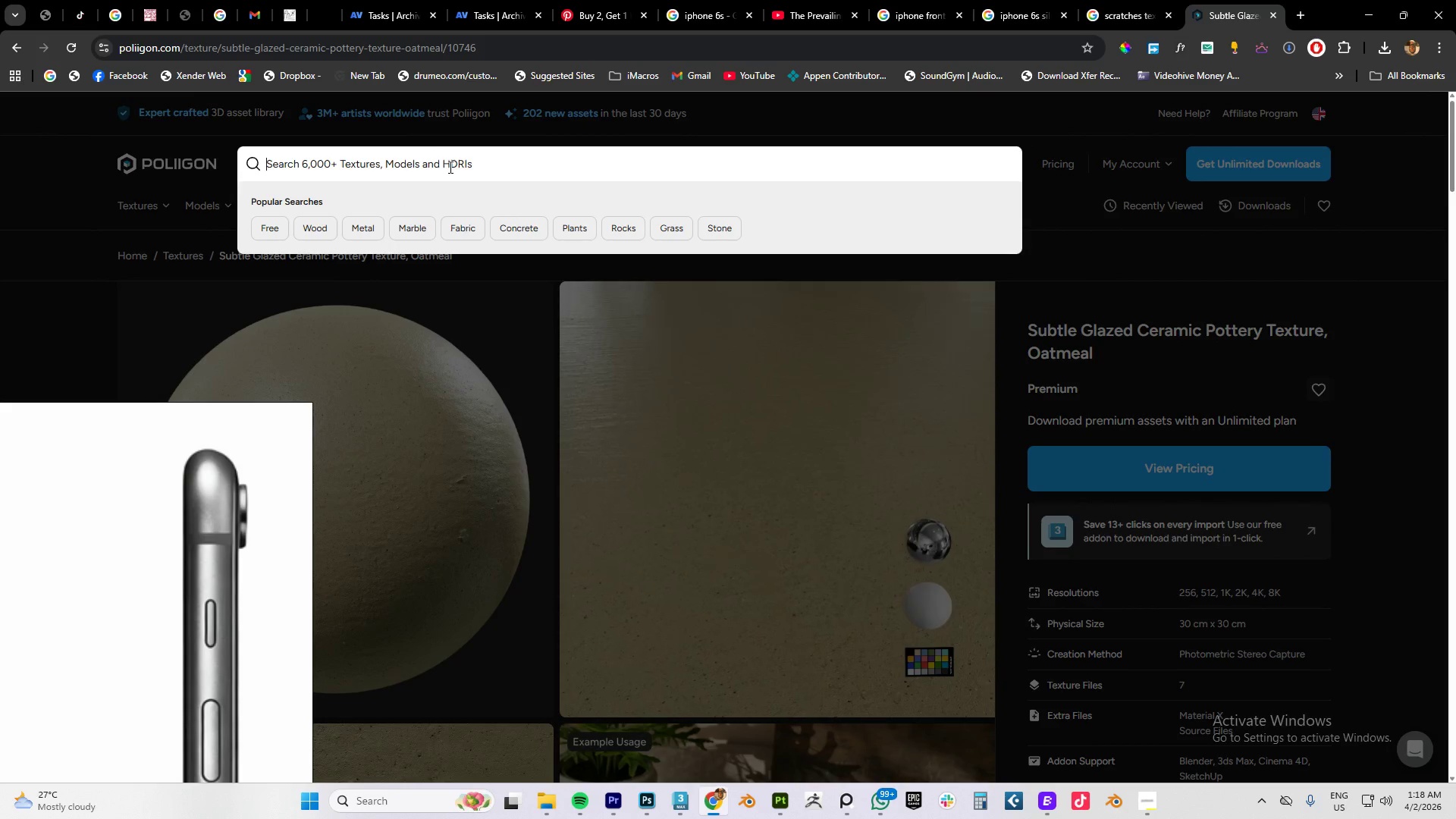 
wait(12.89)
 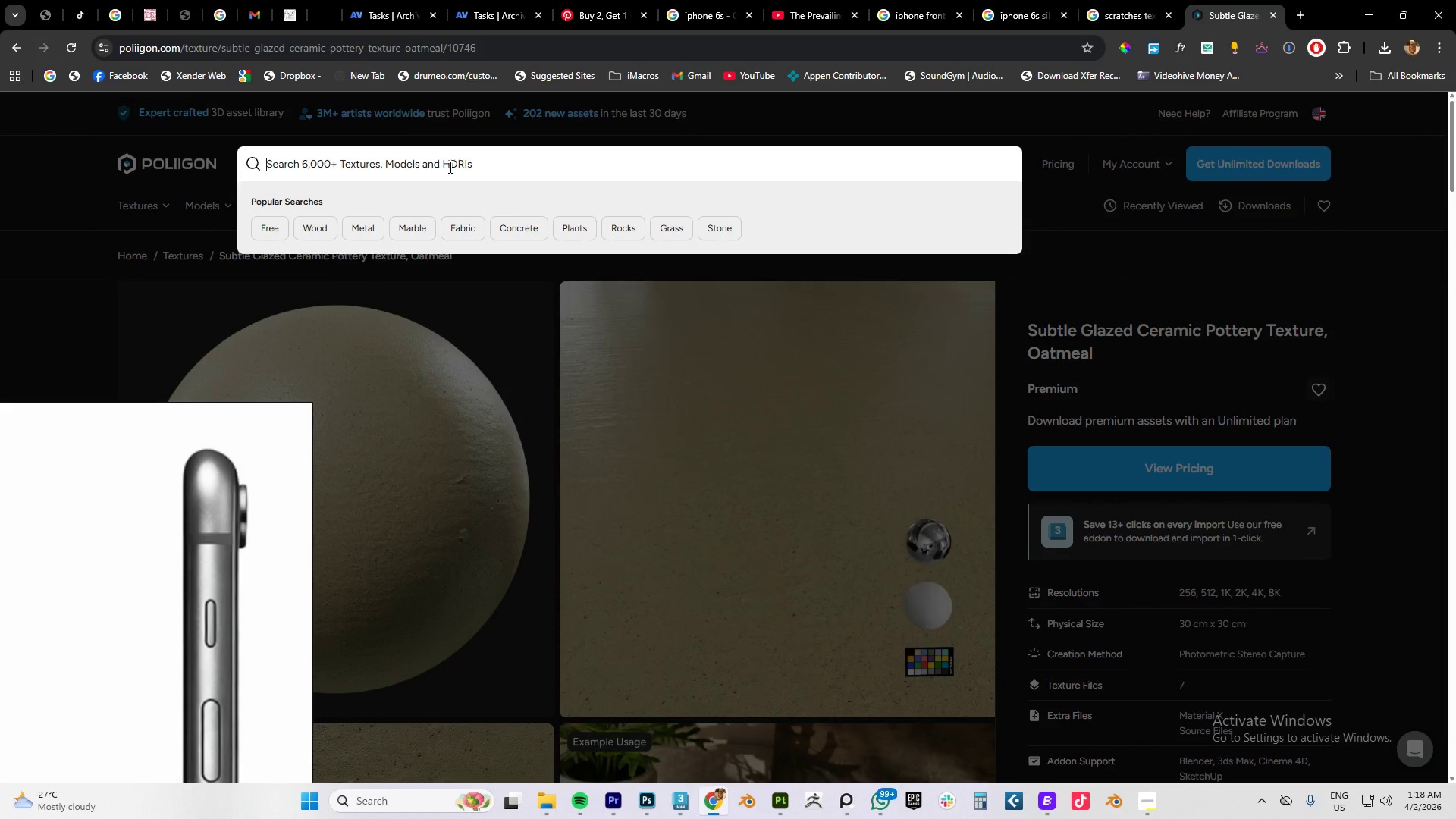 
type(metallic )
 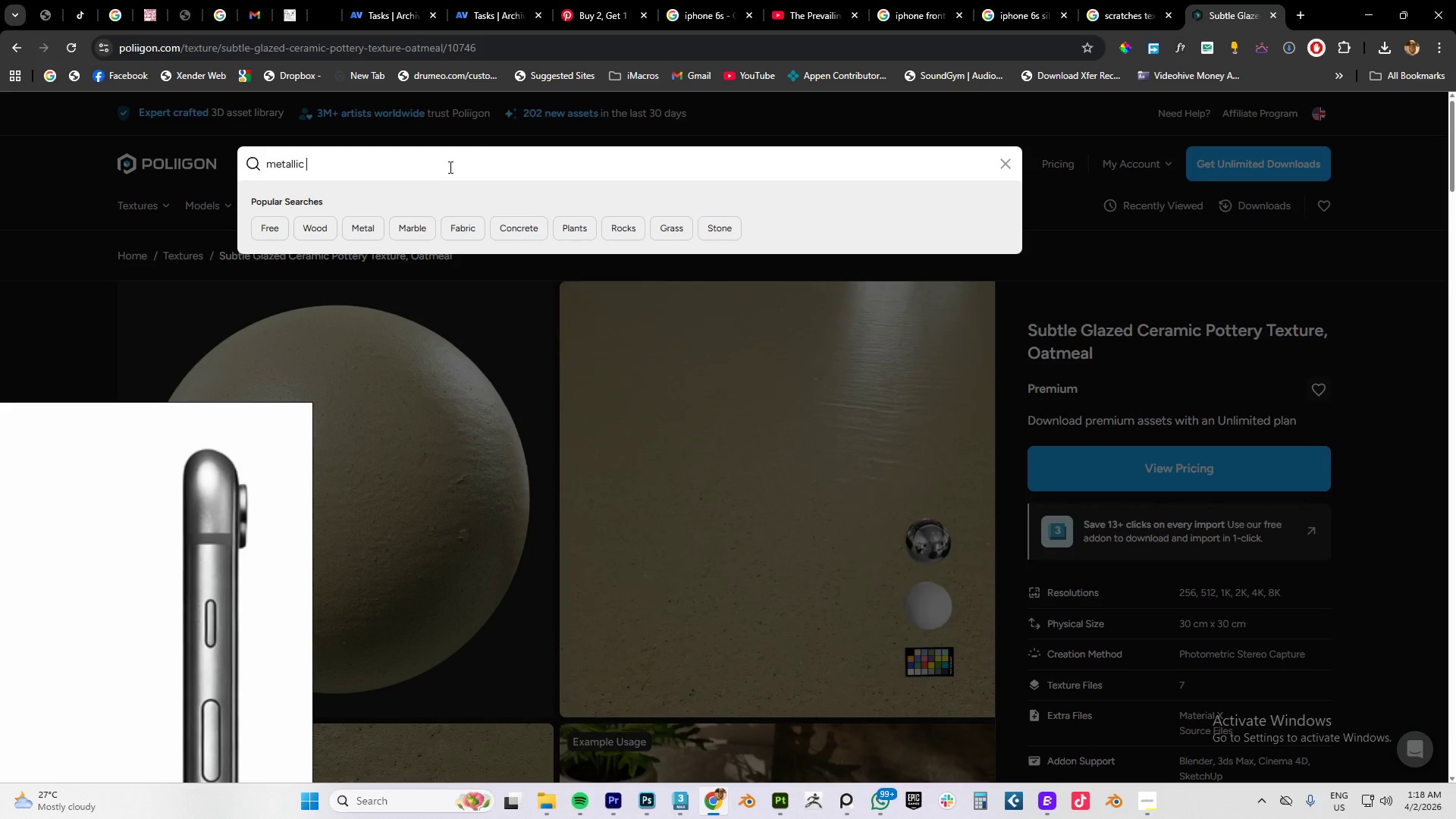 
left_click([375, 229])
 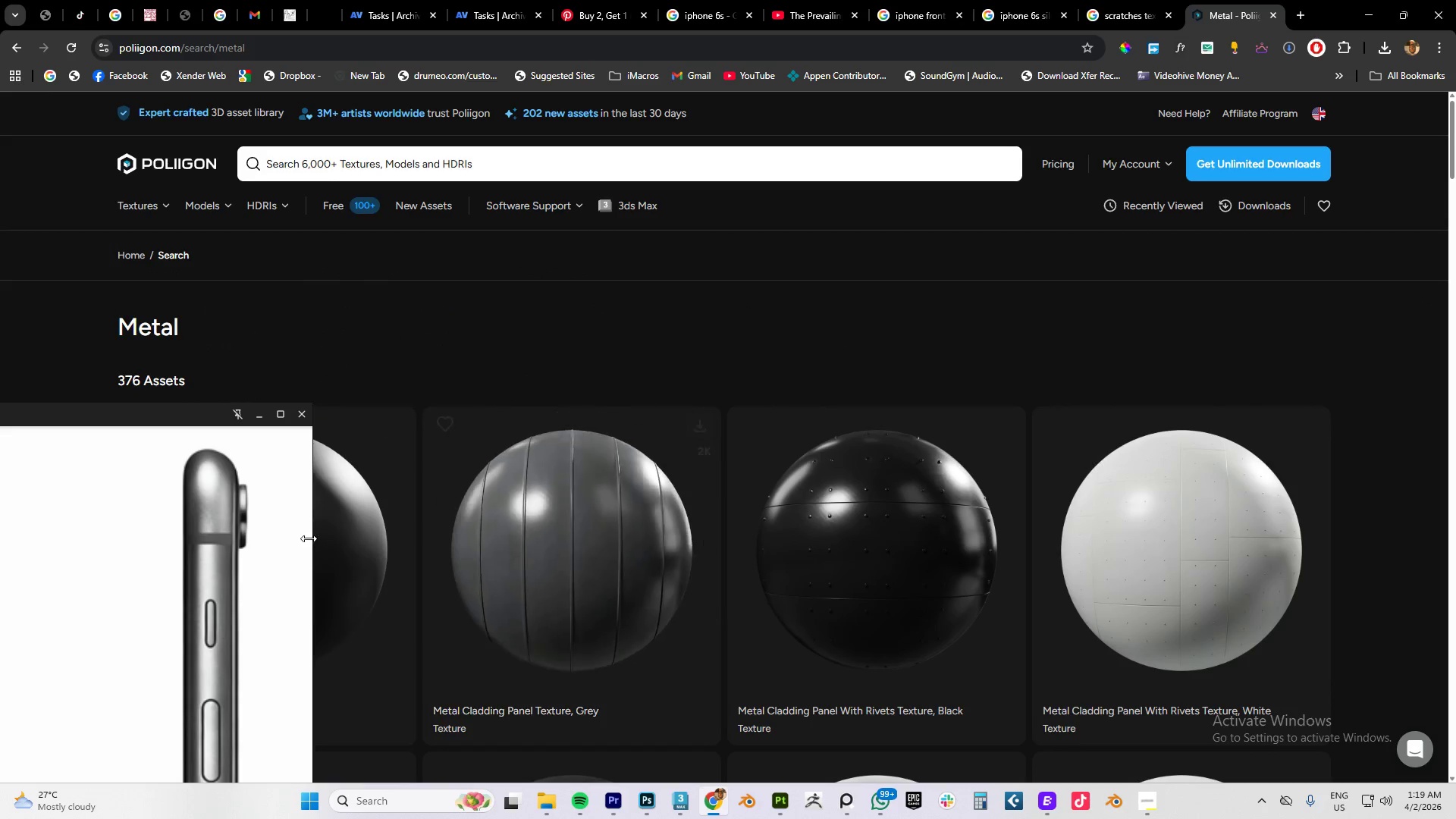 
wait(7.0)
 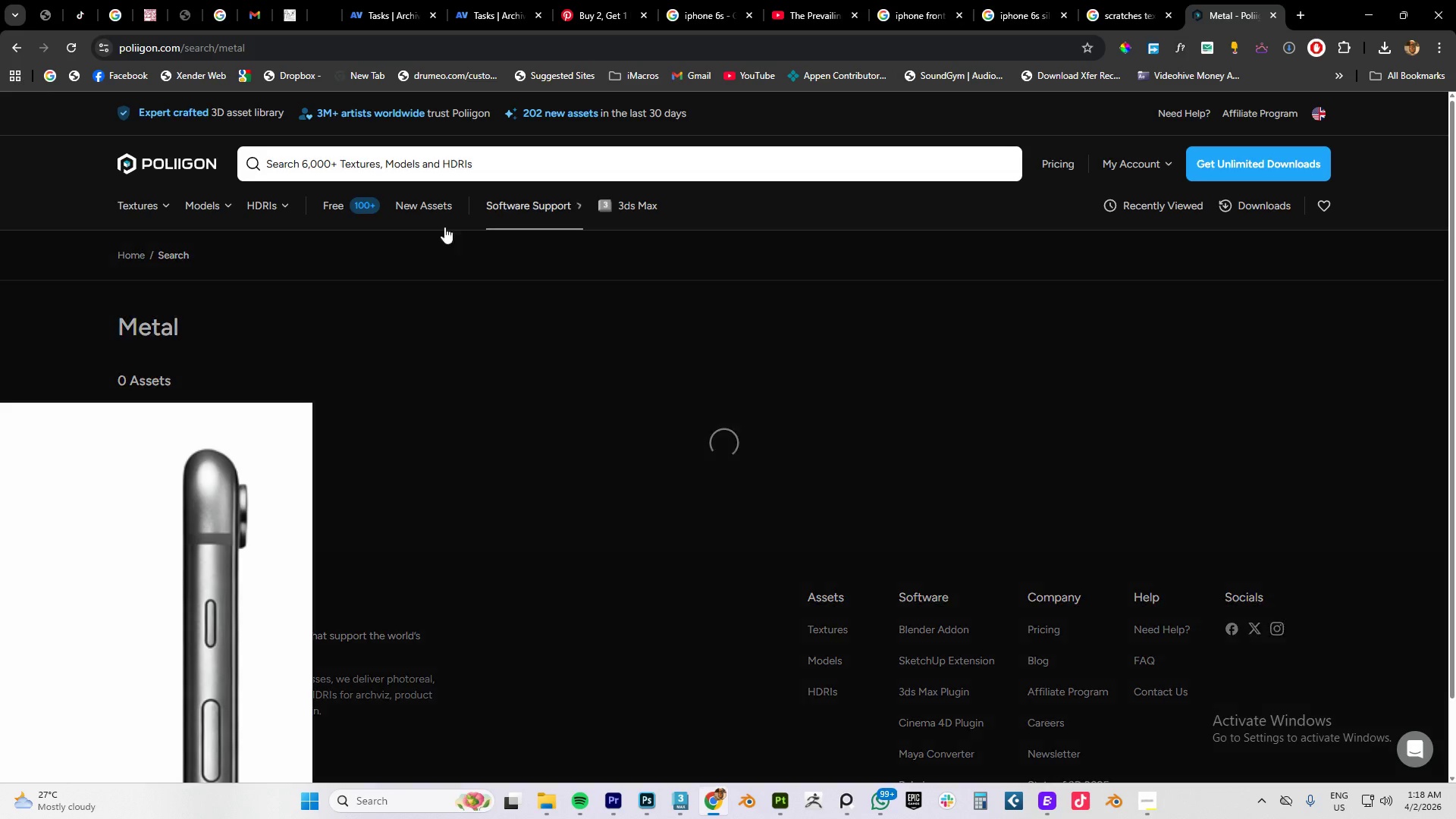 
scroll: coordinate [467, 633], scroll_direction: down, amount: 2.0
 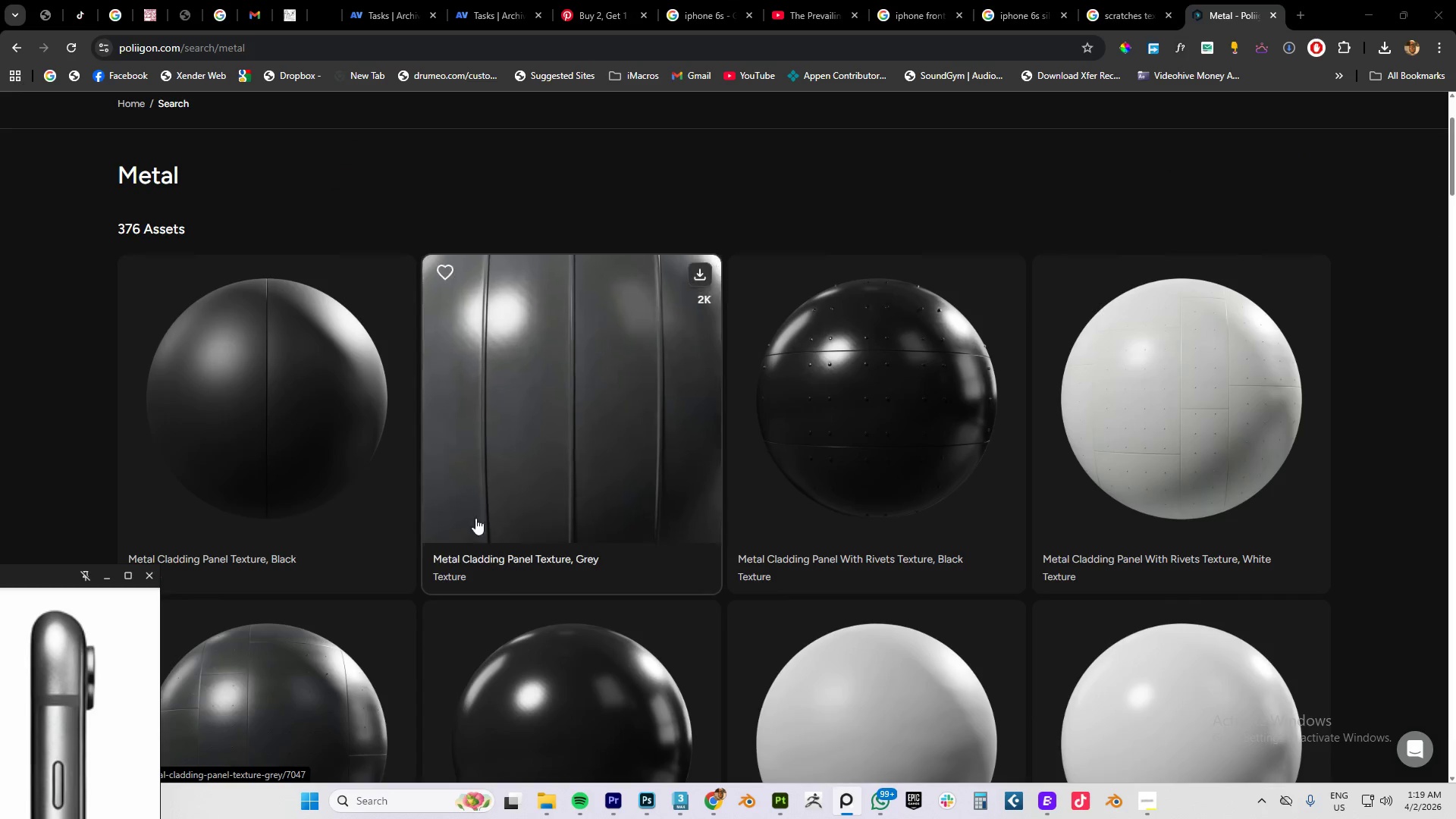 
mouse_move([385, 374])
 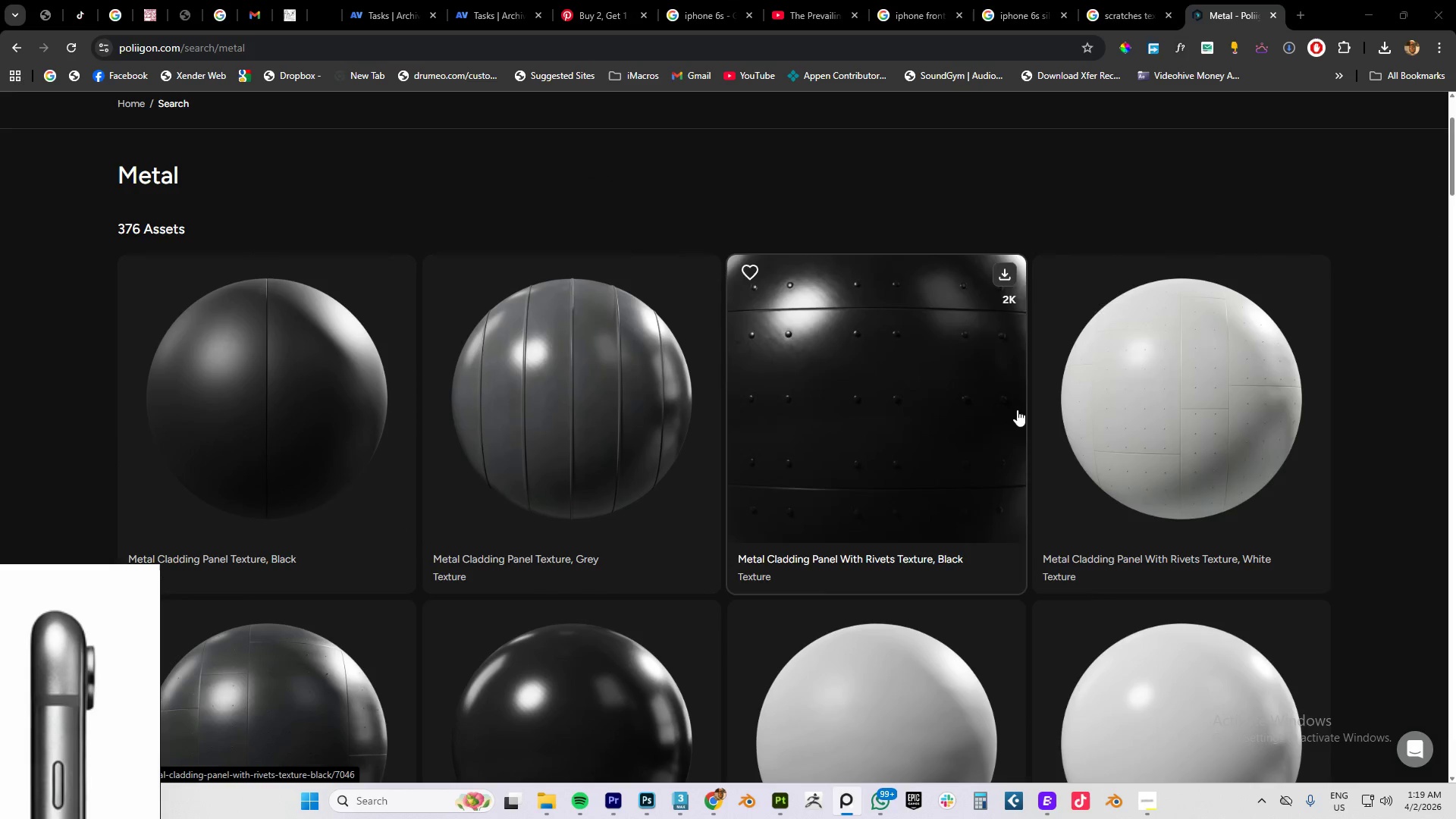 
scroll: coordinate [1039, 430], scroll_direction: down, amount: 22.0
 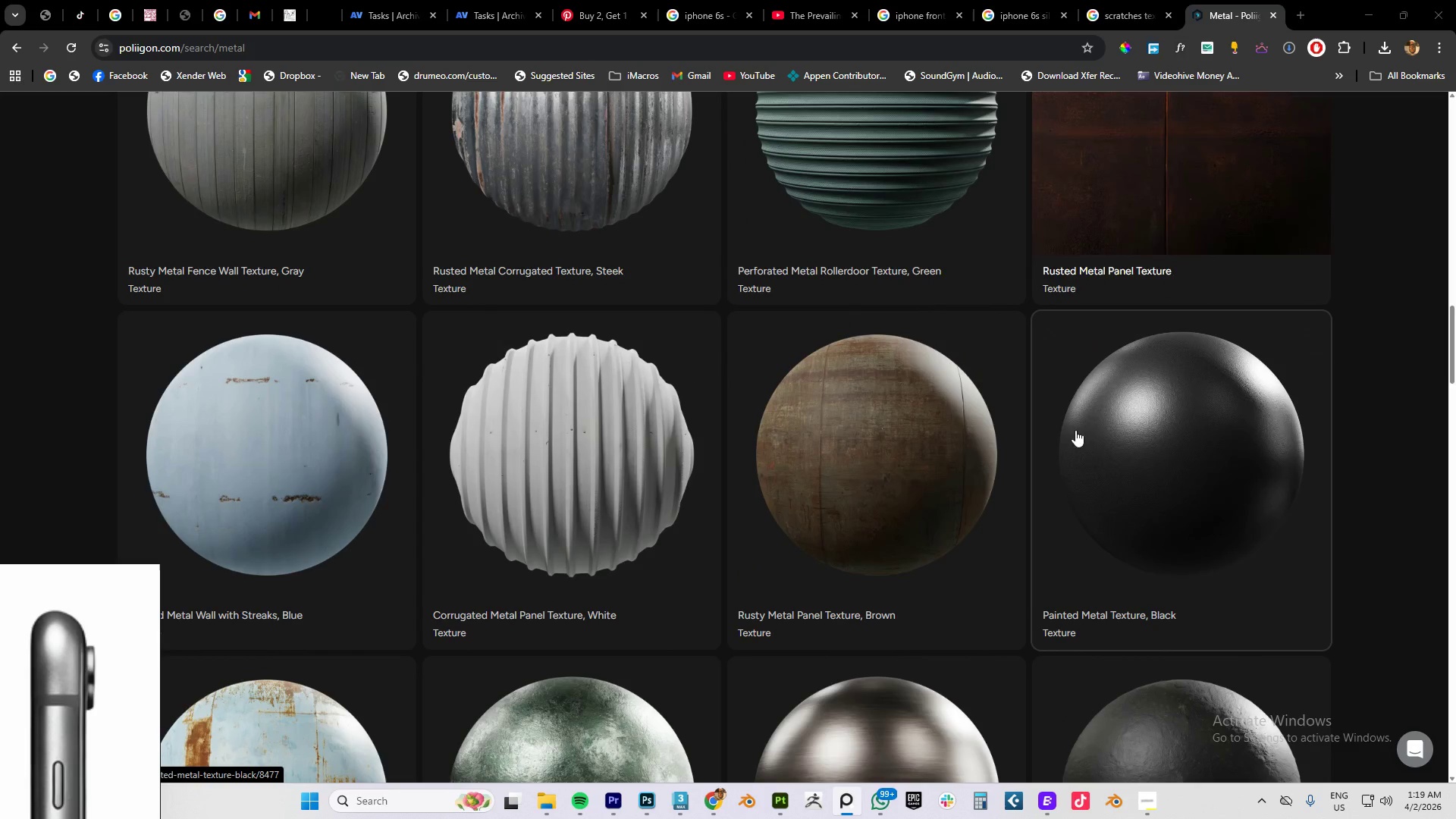 
scroll: coordinate [562, 453], scroll_direction: down, amount: 13.0
 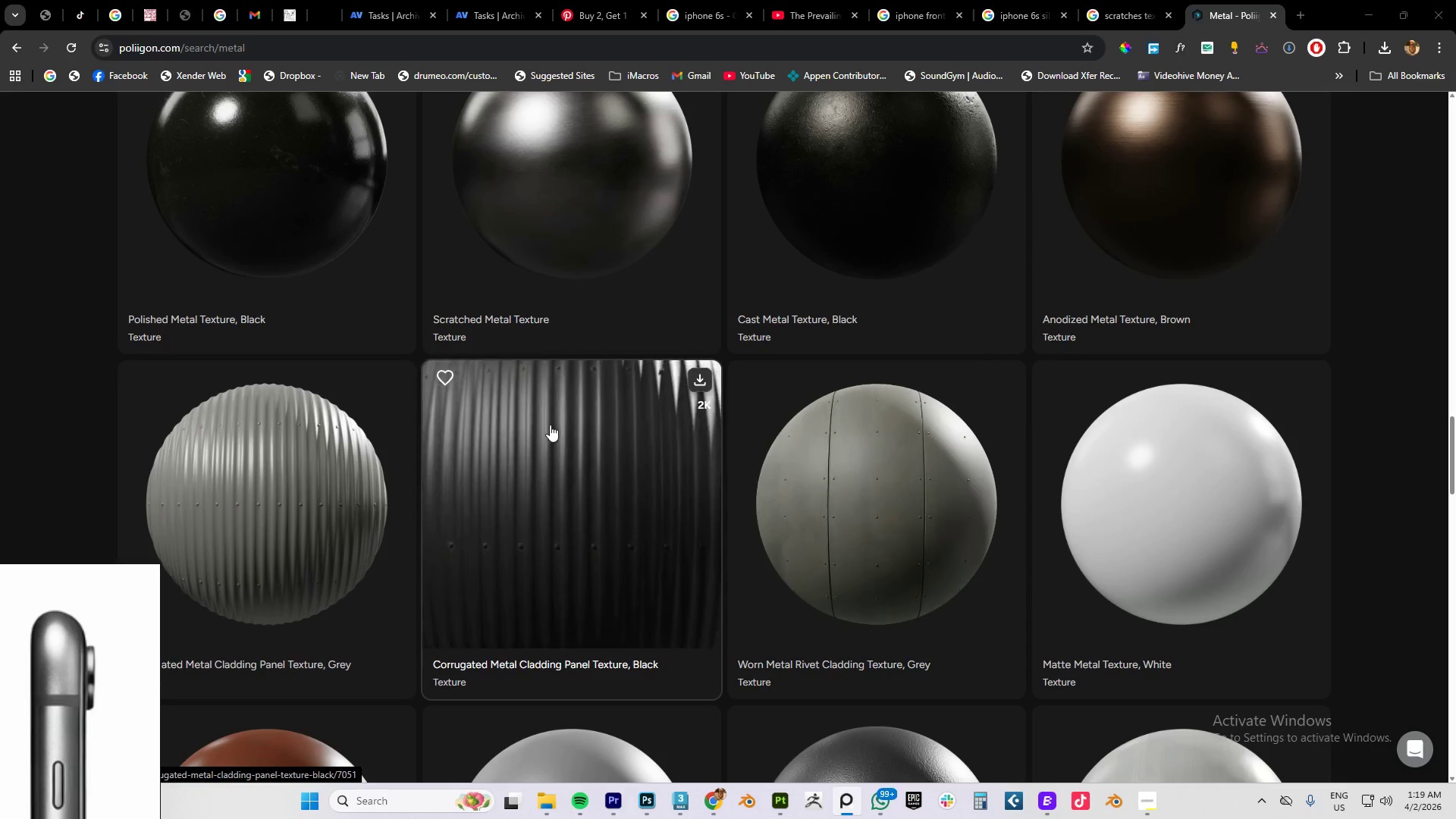 
scroll: coordinate [600, 414], scroll_direction: up, amount: 3.0
 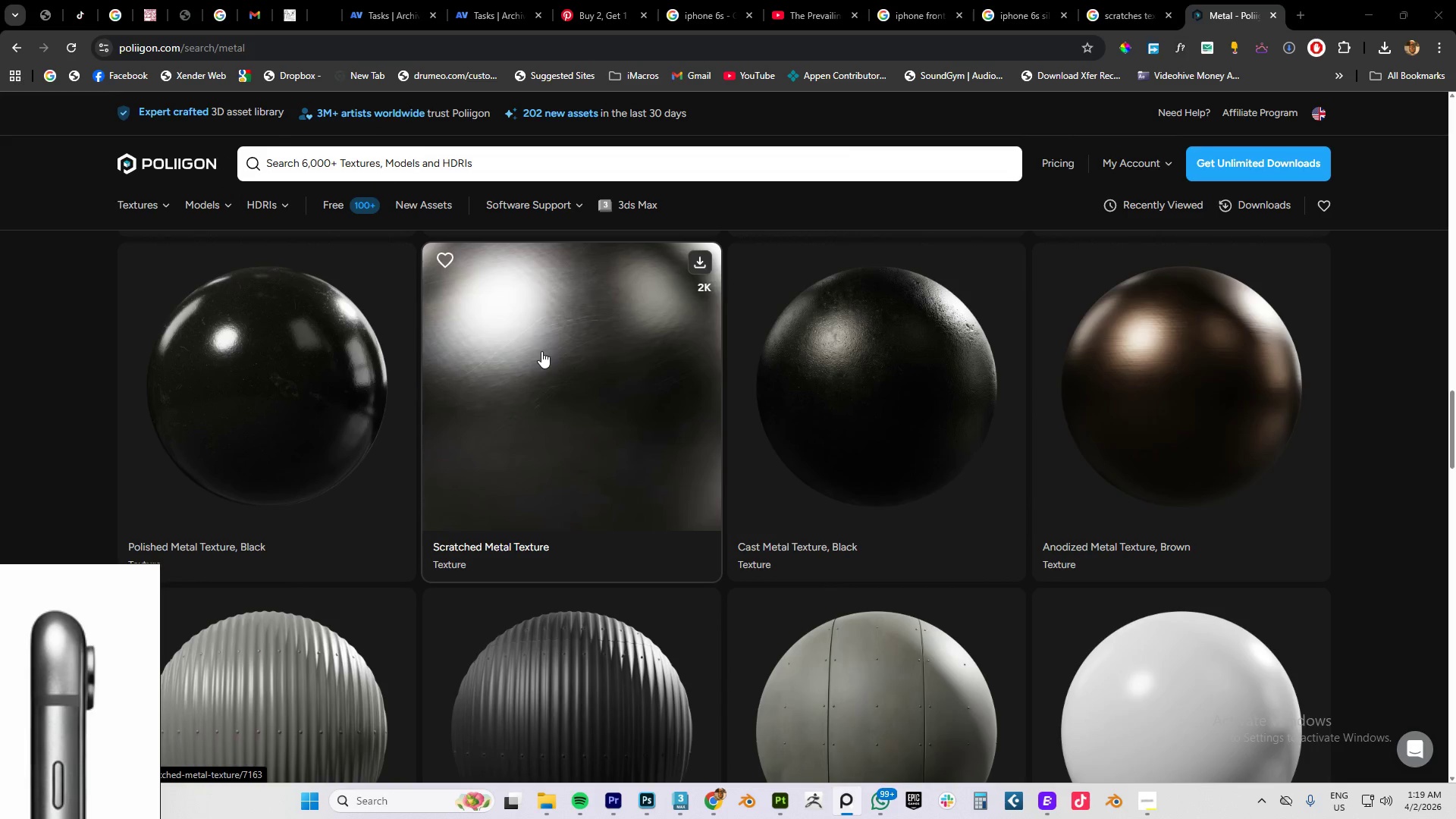 
scroll: coordinate [624, 438], scroll_direction: down, amount: 17.0
 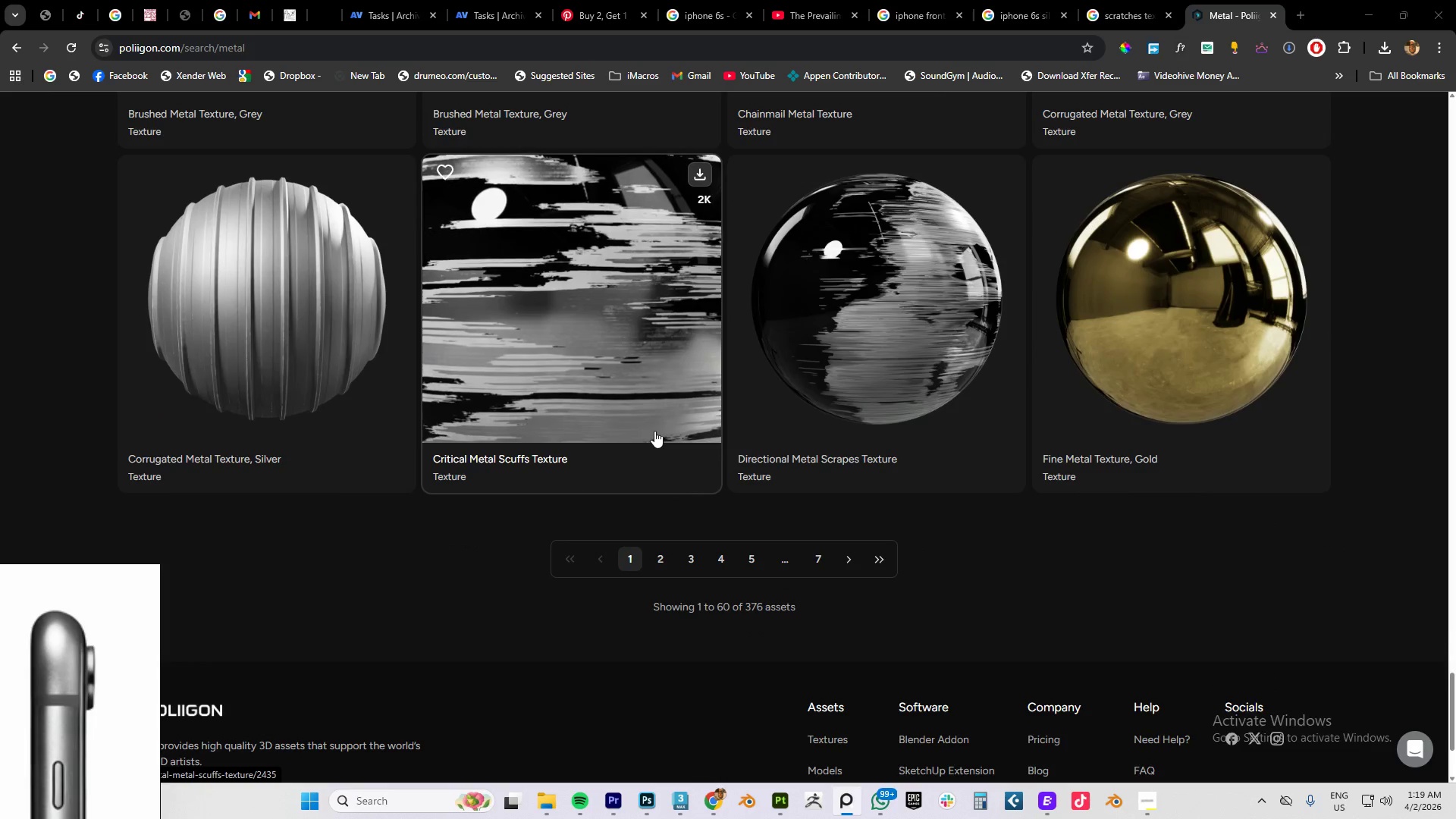 
scroll: coordinate [576, 418], scroll_direction: up, amount: 6.0
 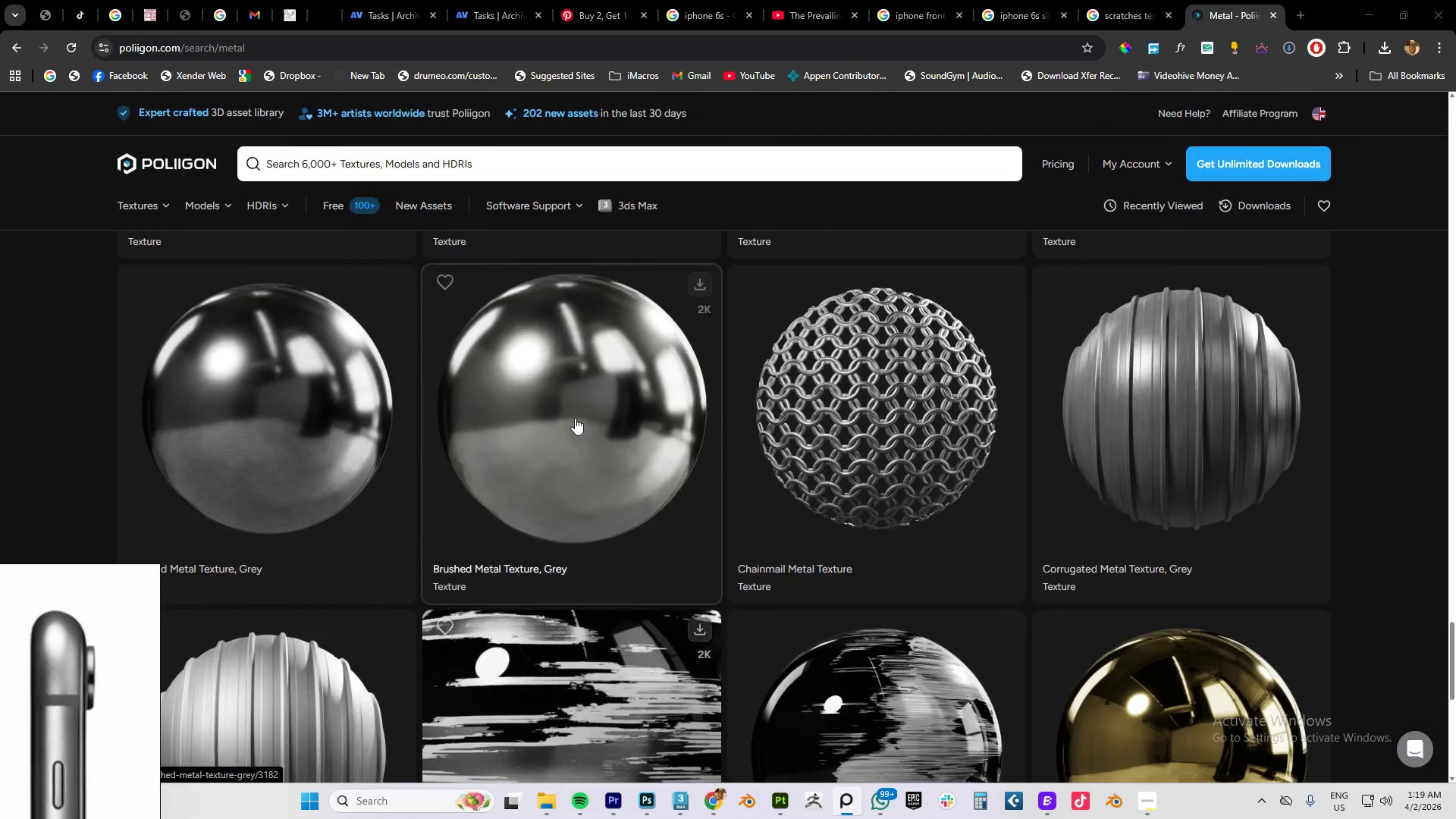 
scroll: coordinate [444, 438], scroll_direction: none, amount: 0.0
 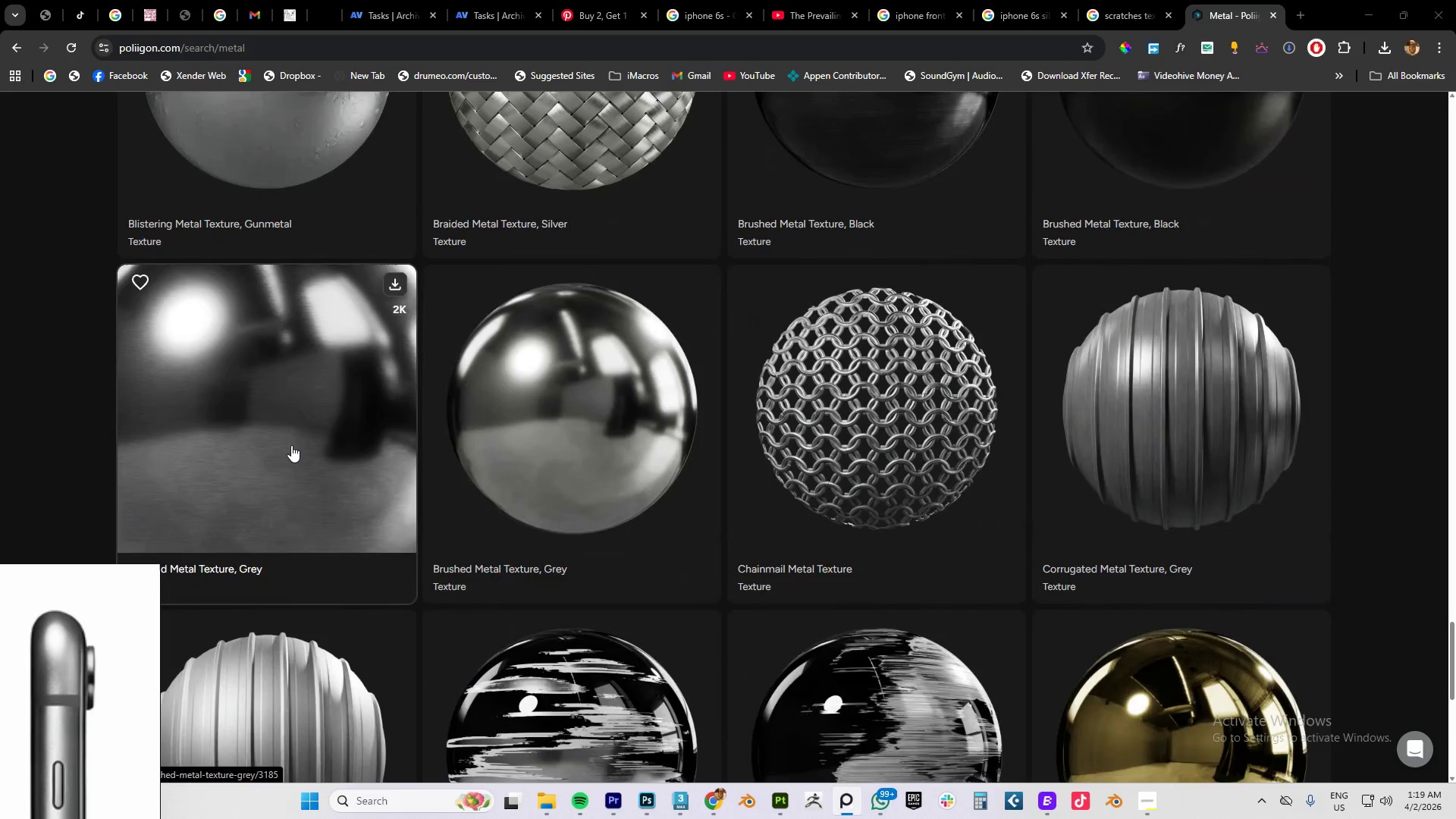 
left_click([291, 445])
 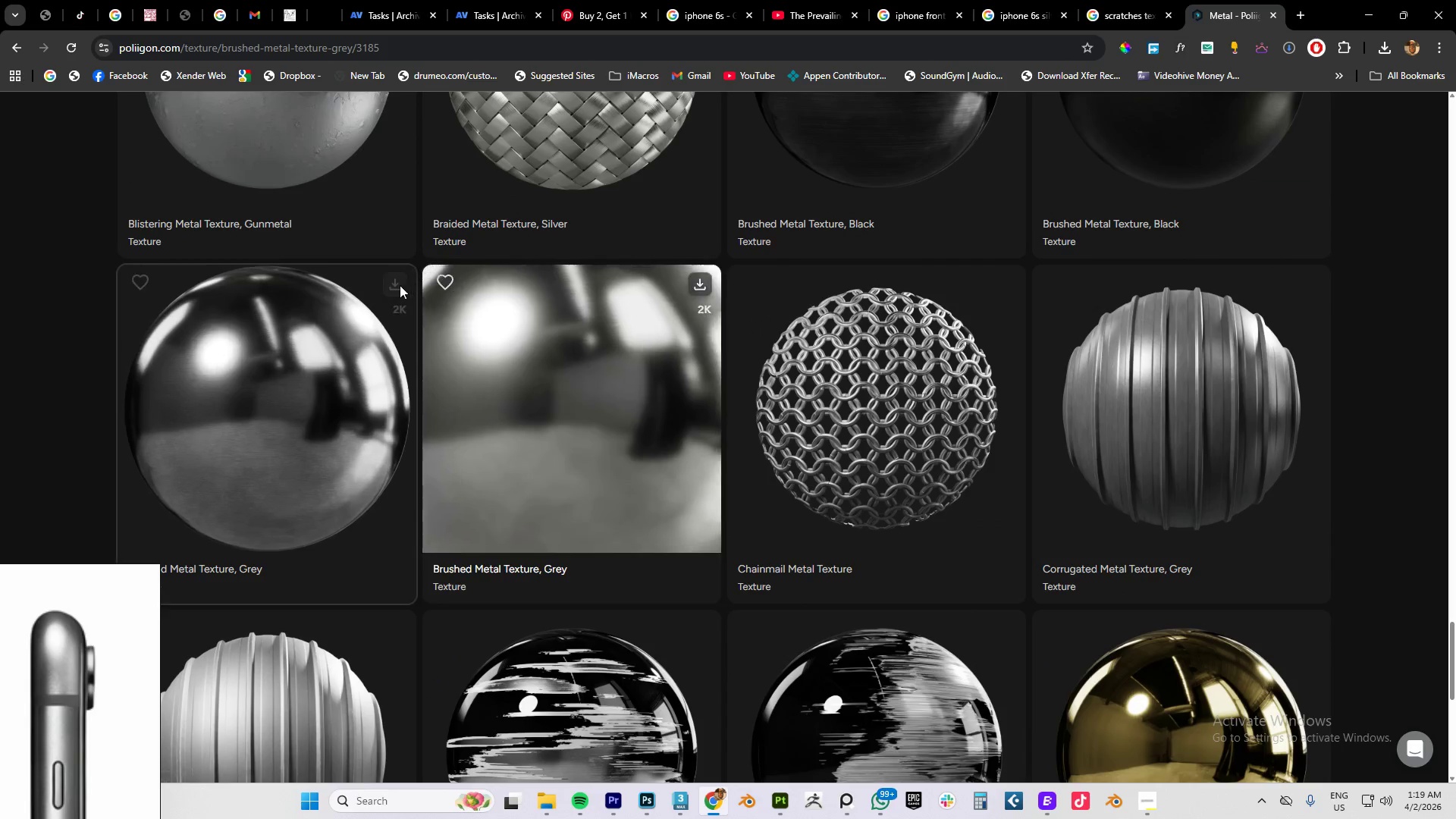 
left_click([390, 285])
 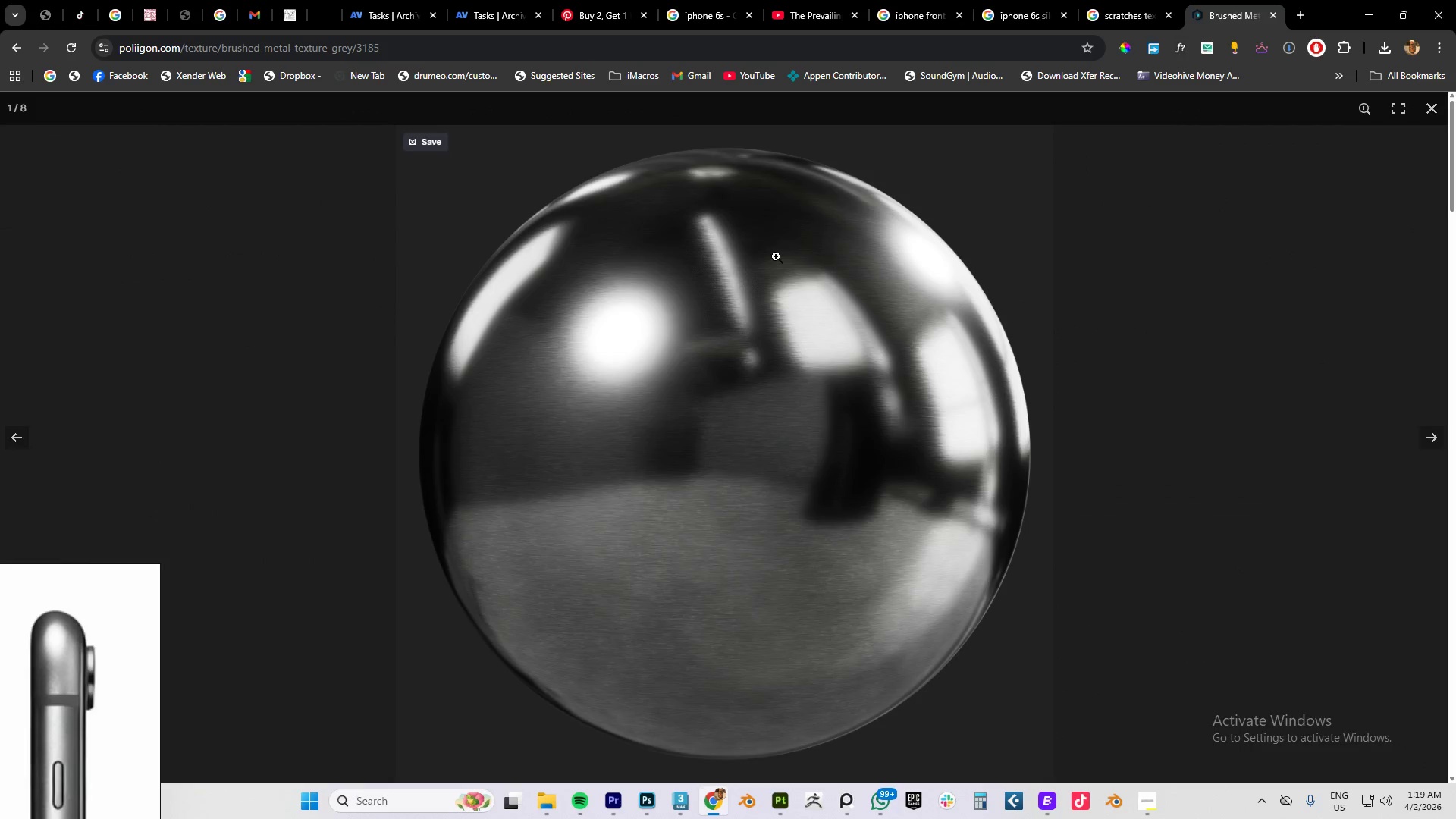 
left_click([1225, 182])
 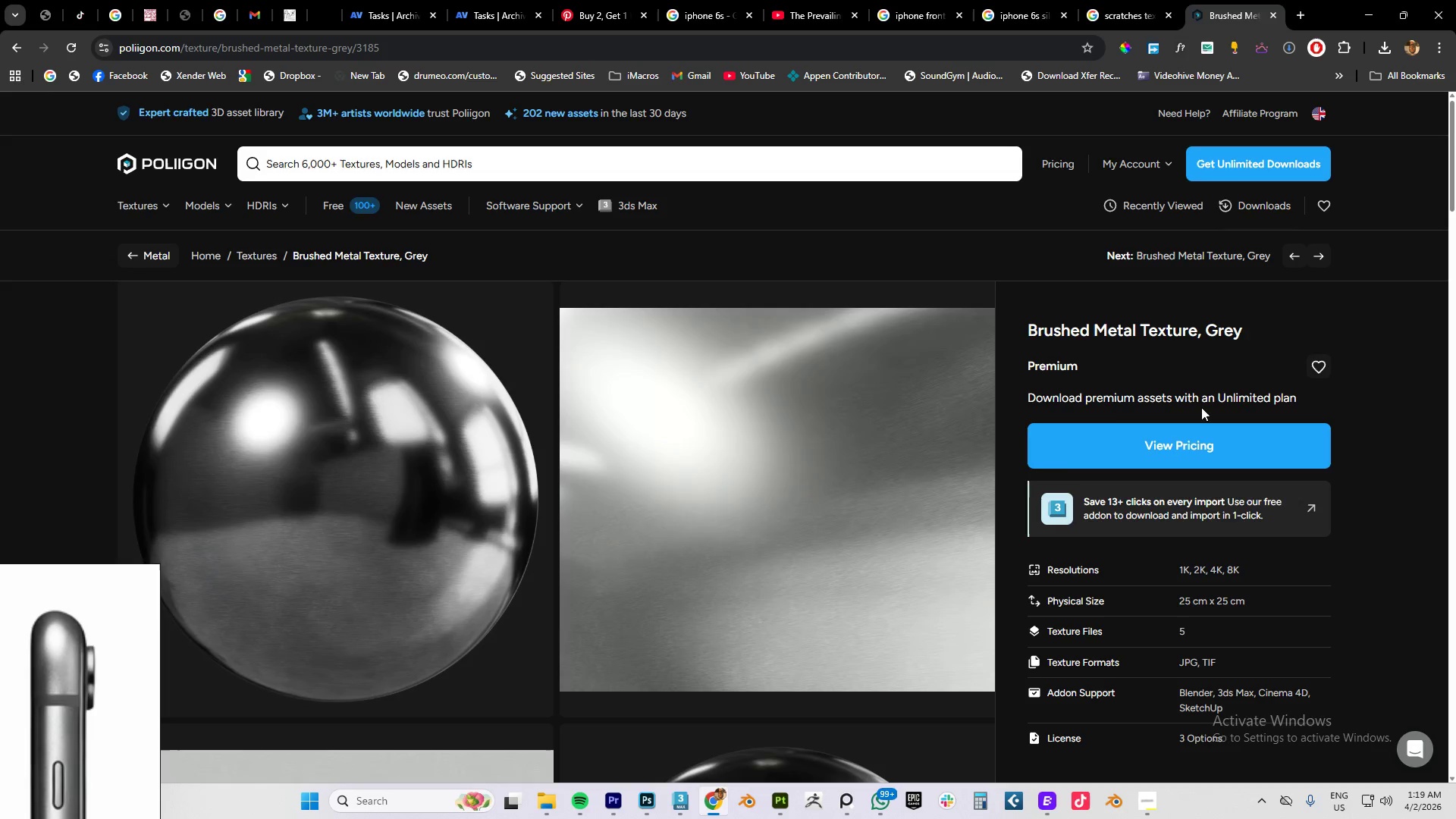 
scroll: coordinate [967, 324], scroll_direction: up, amount: 3.0
 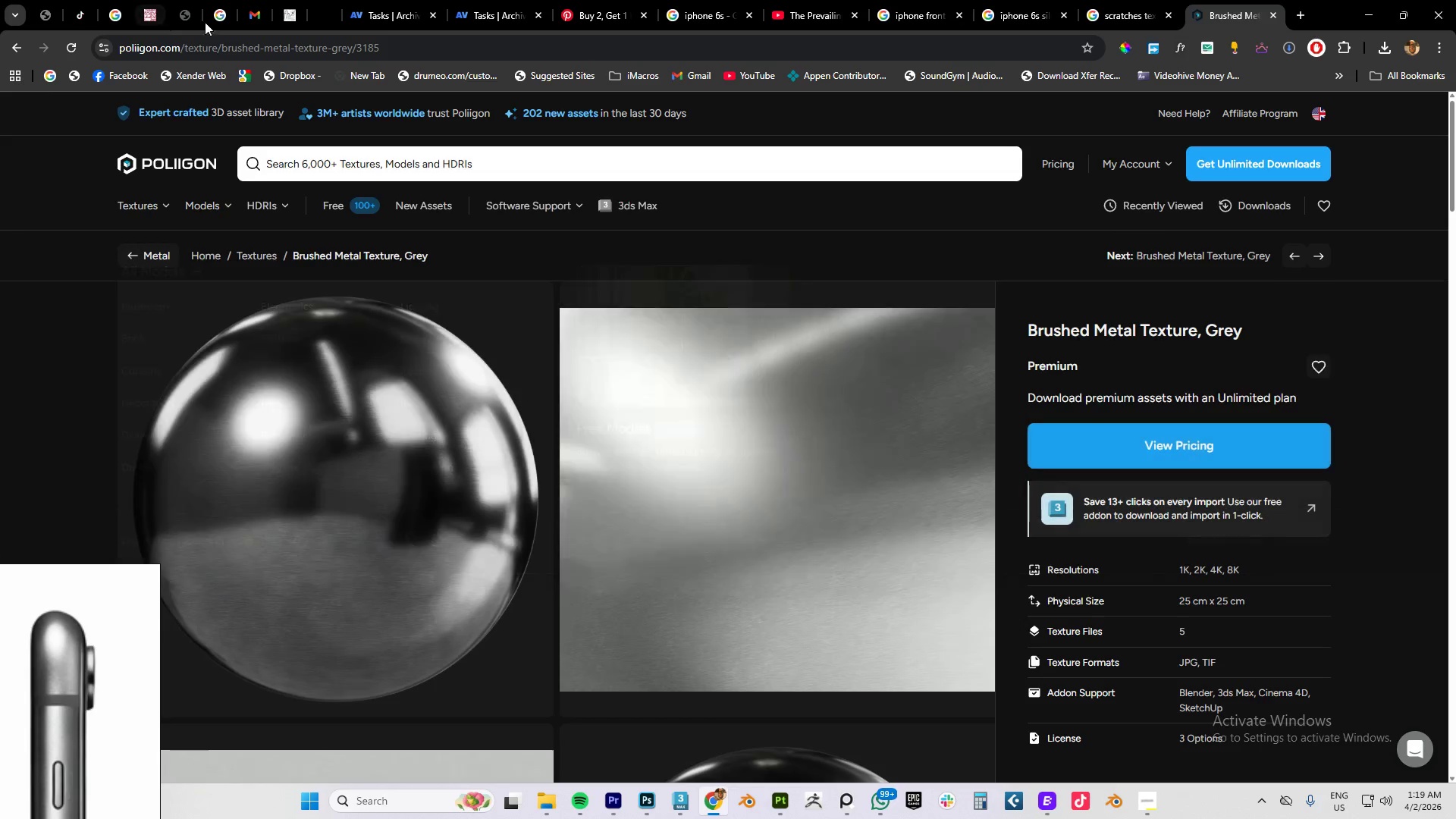 
left_click([151, 251])
 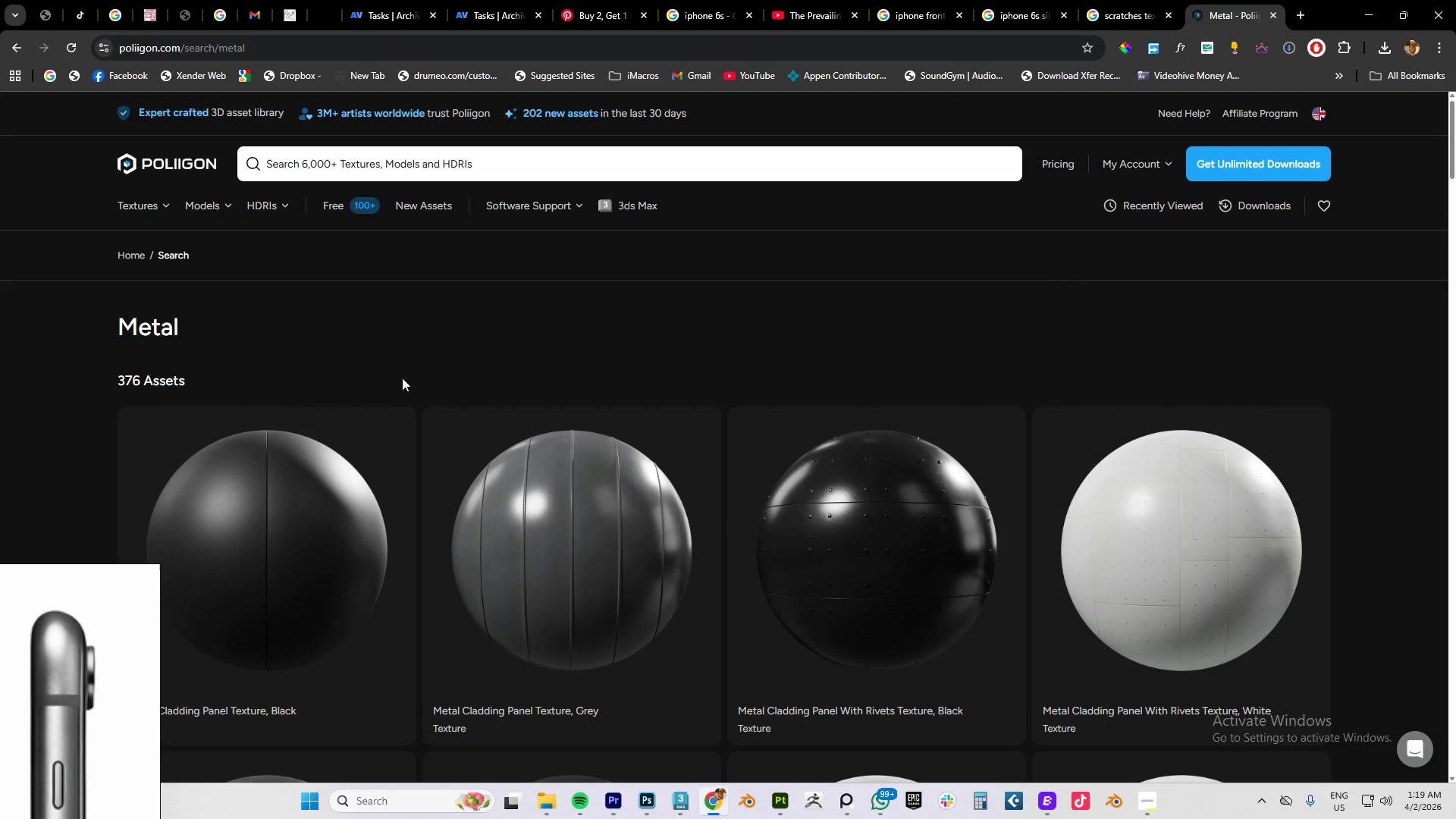 
scroll: coordinate [848, 378], scroll_direction: up, amount: 6.0
 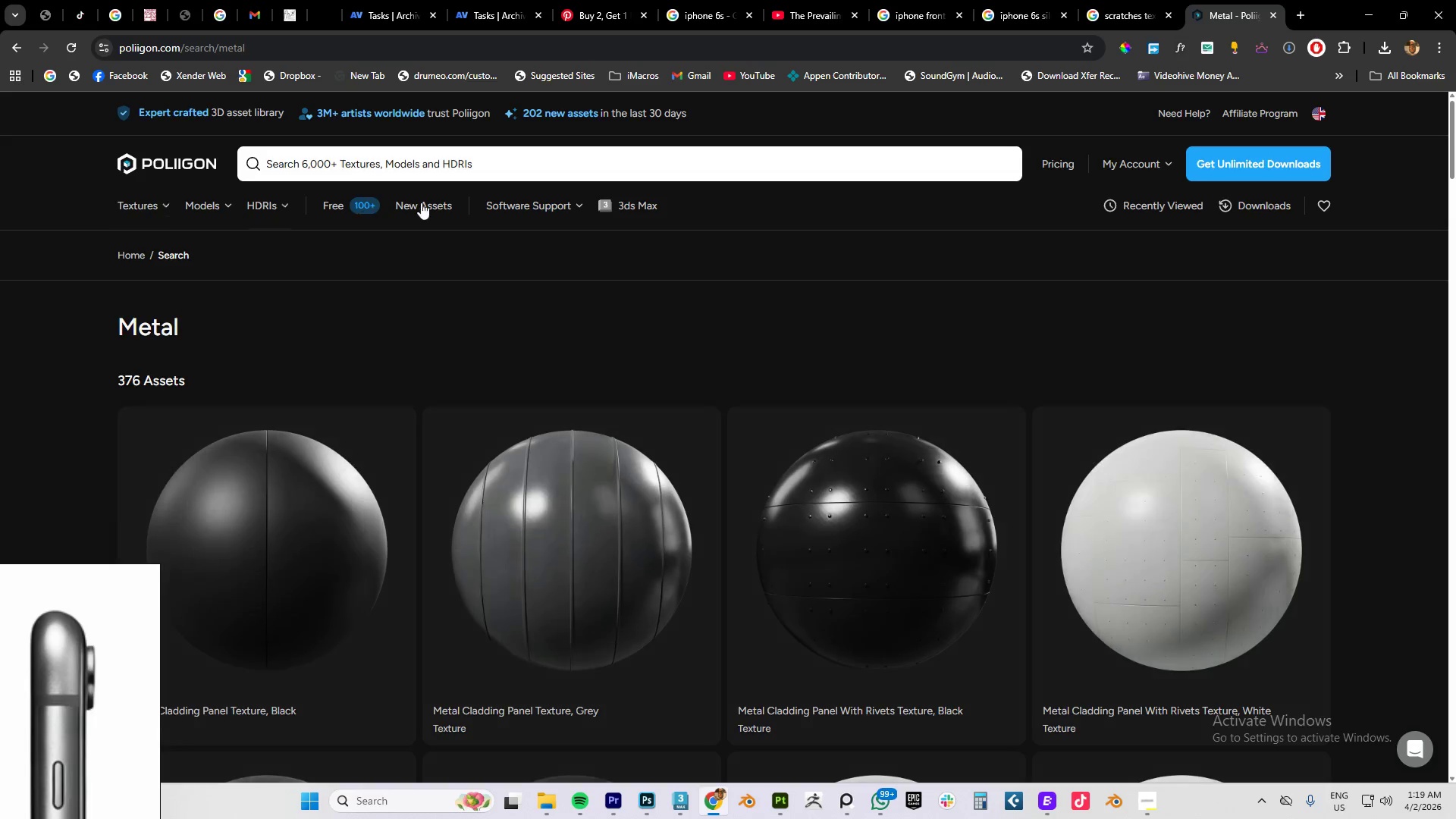 
left_click([328, 201])
 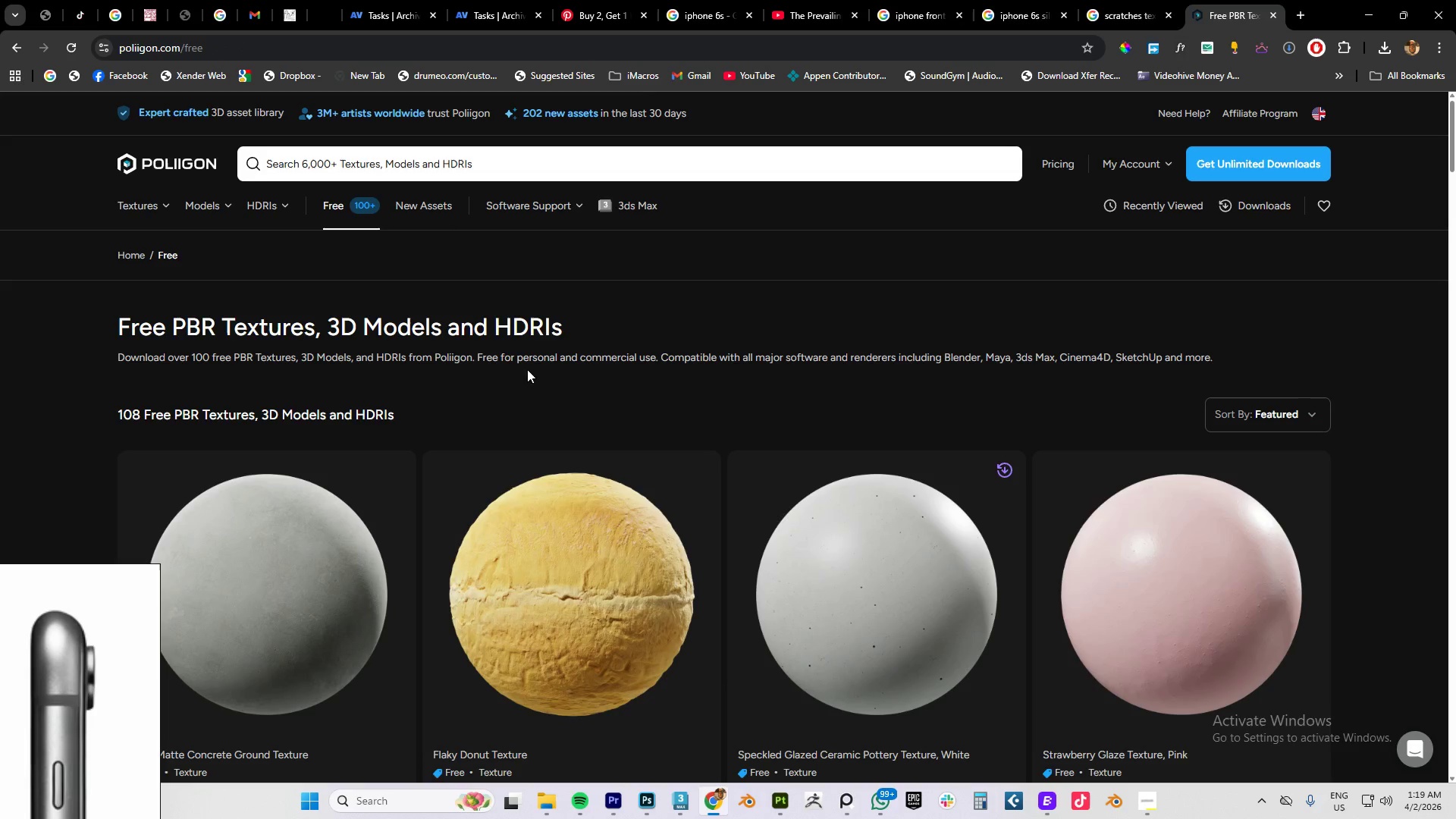 
scroll: coordinate [922, 438], scroll_direction: down, amount: 12.0
 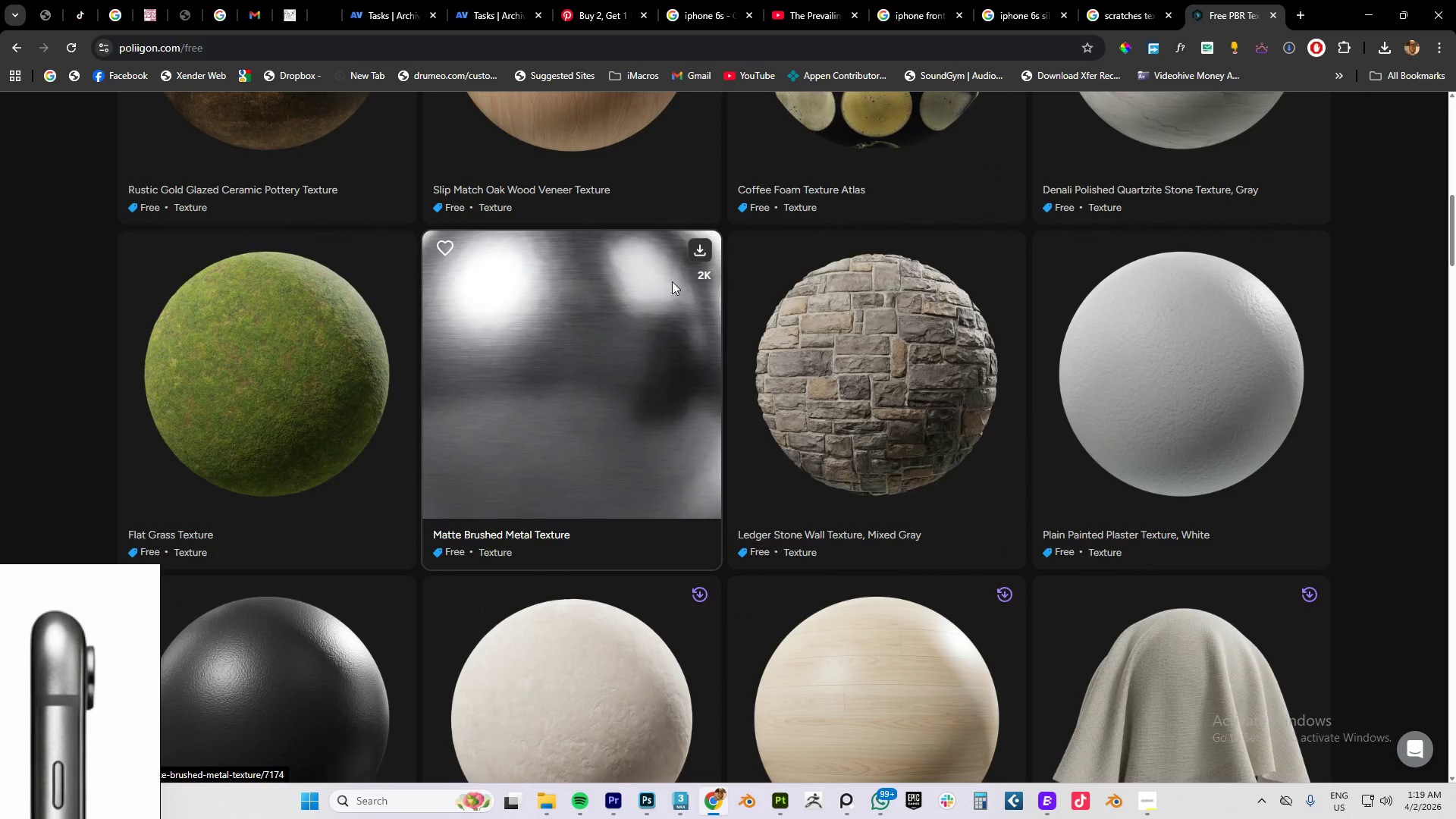 
left_click([702, 255])
 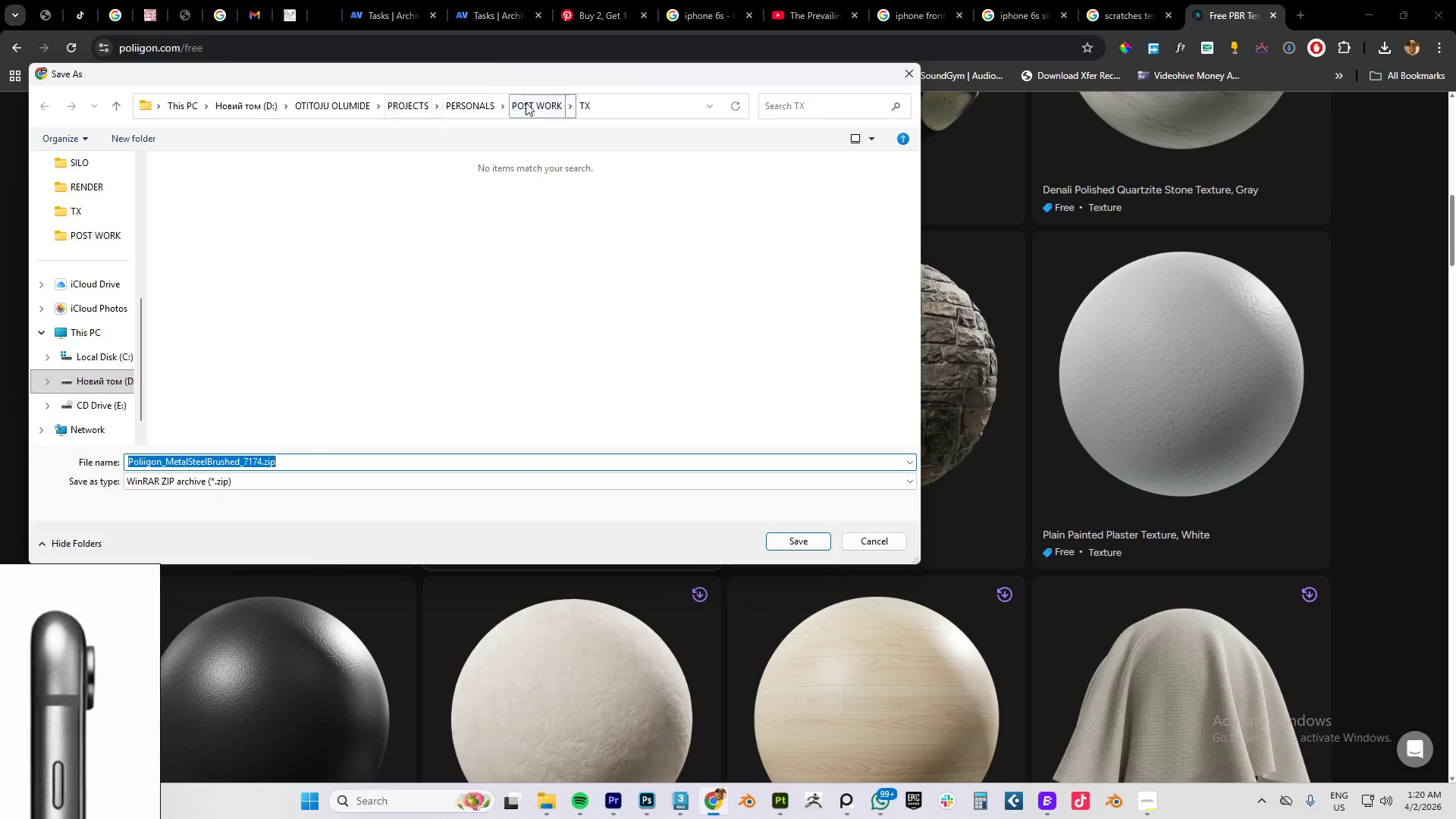 
wait(7.66)
 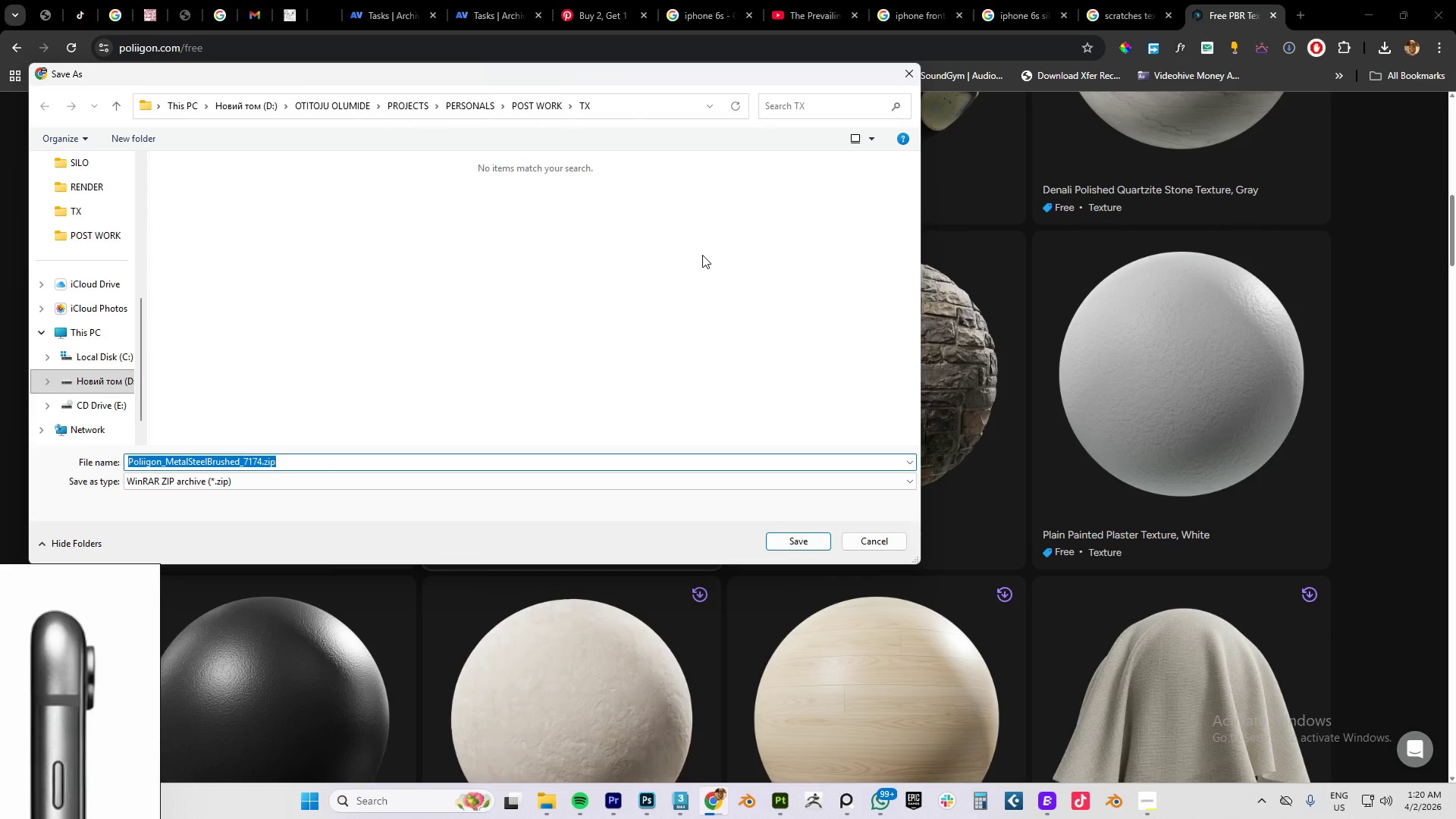 
left_click([778, 535])
 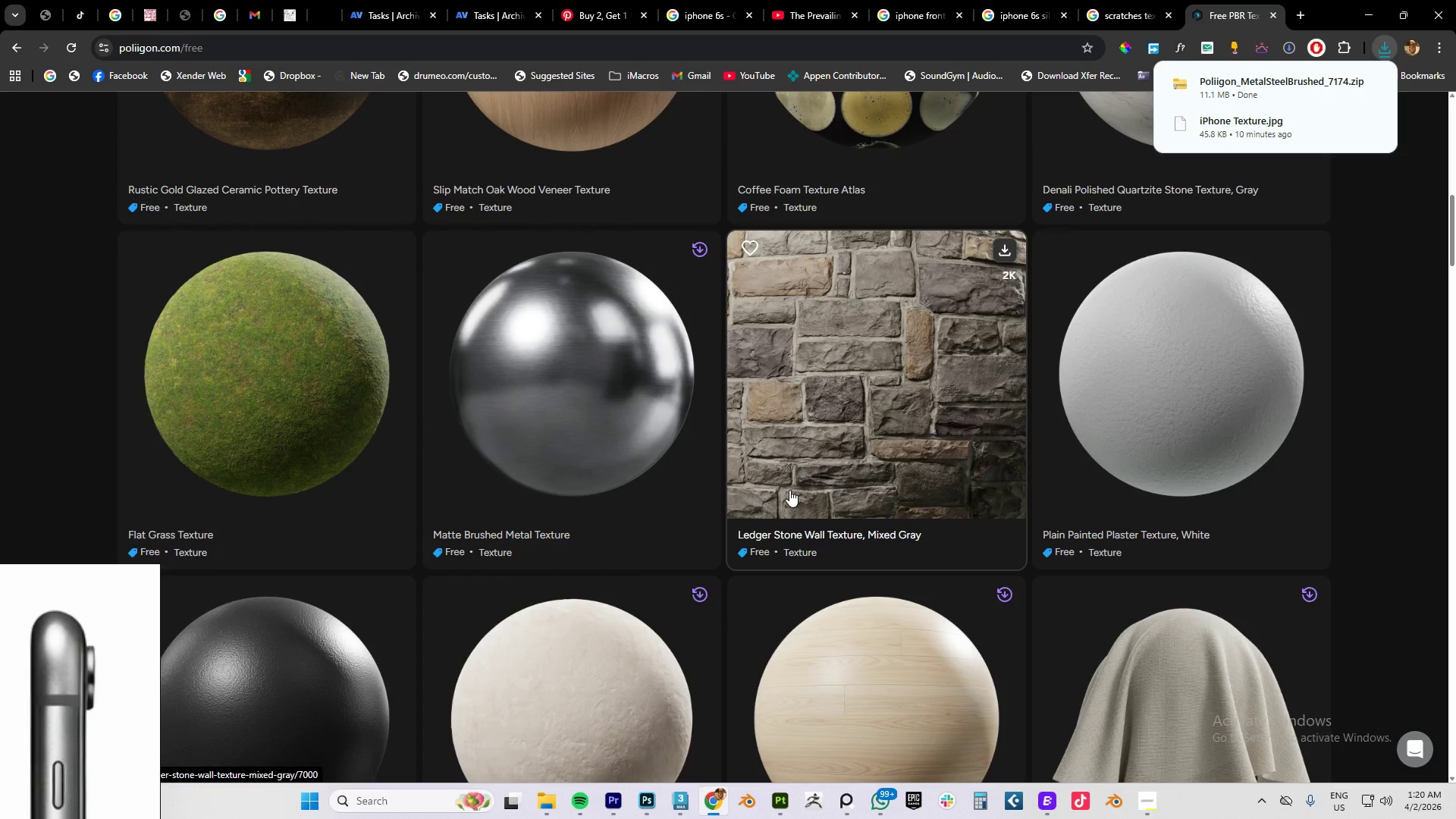 
scroll: coordinate [901, 356], scroll_direction: down, amount: 23.0
 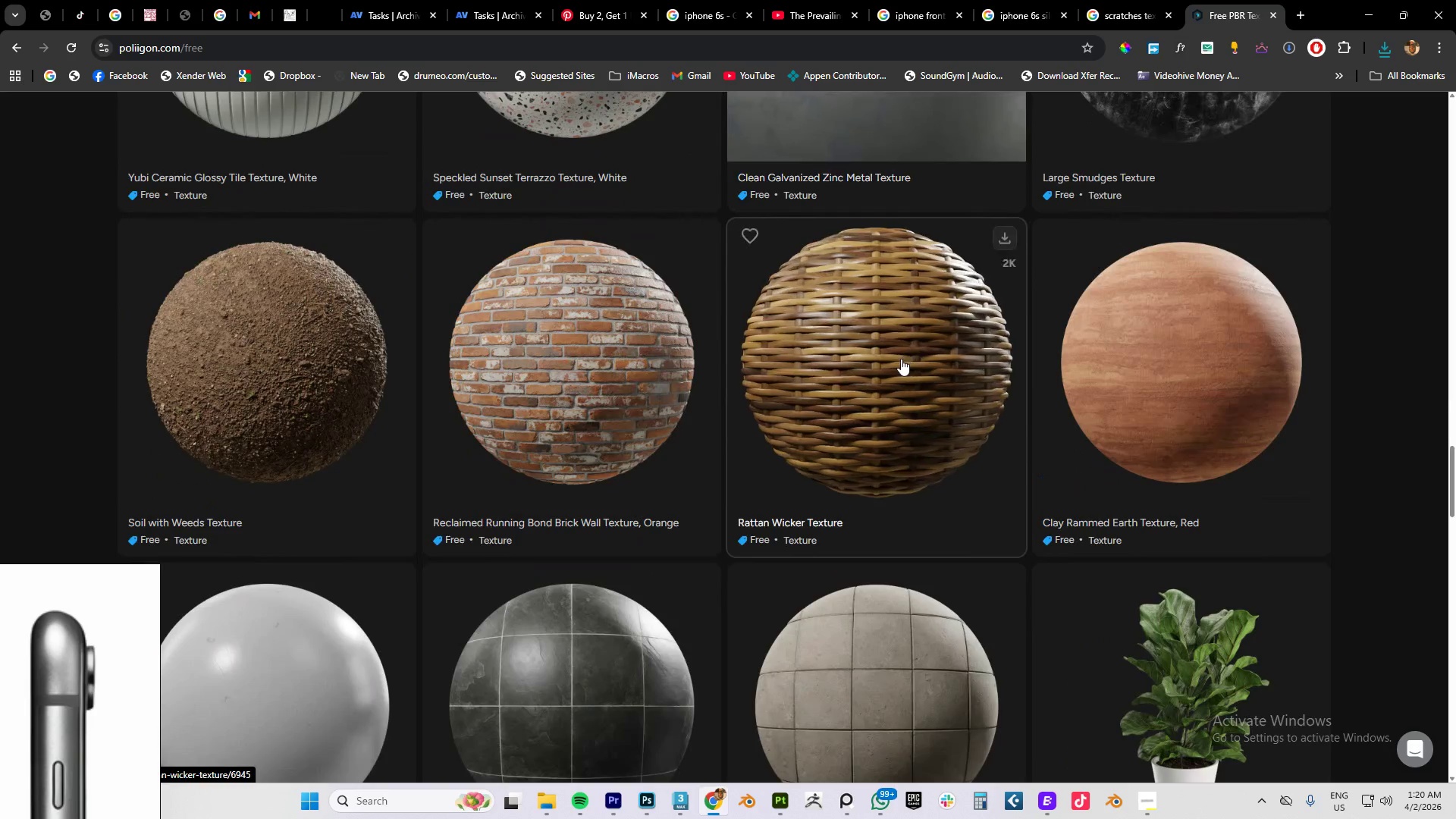 
scroll: coordinate [607, 396], scroll_direction: down, amount: 20.0
 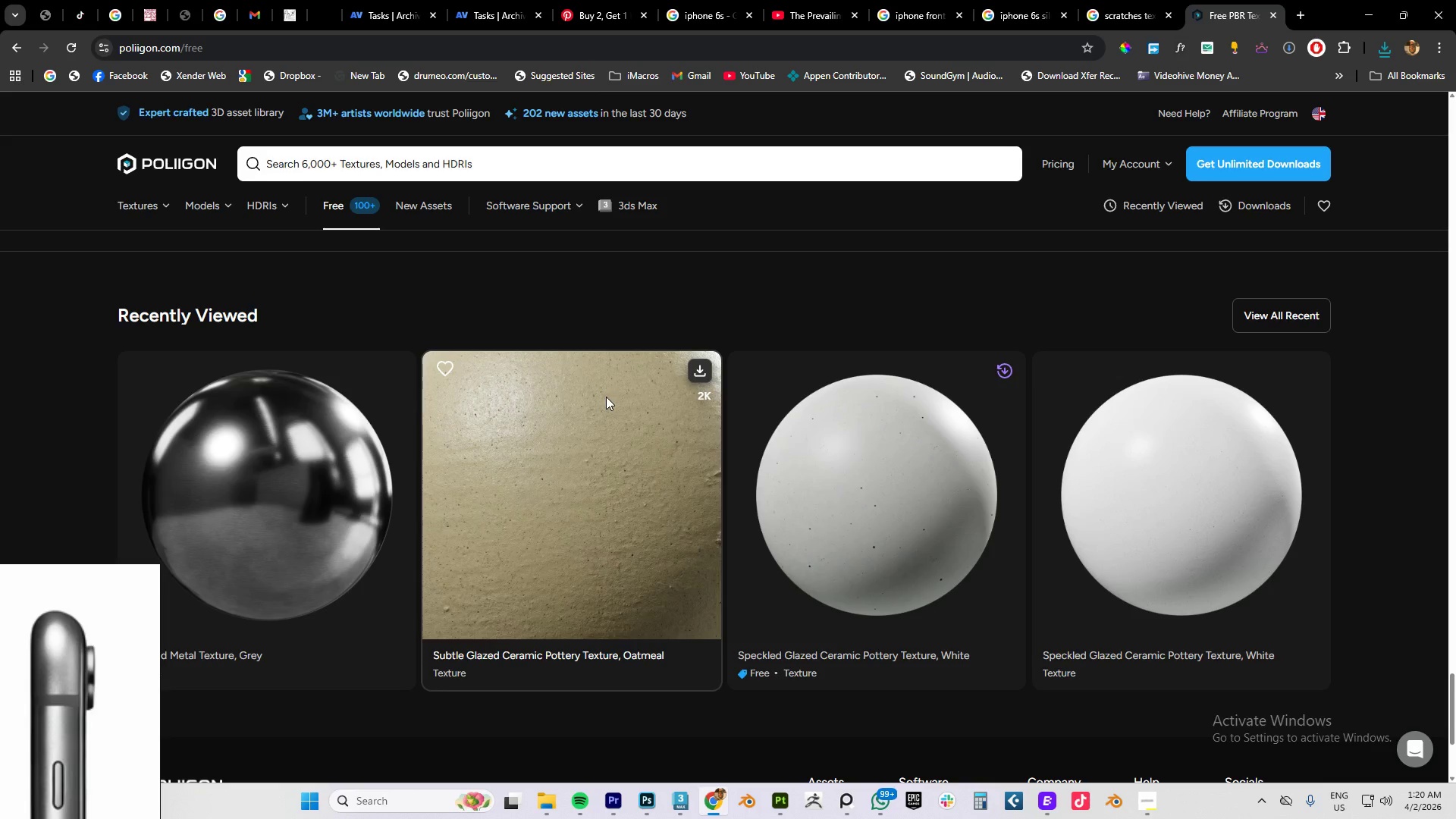 
scroll: coordinate [651, 397], scroll_direction: up, amount: 4.0
 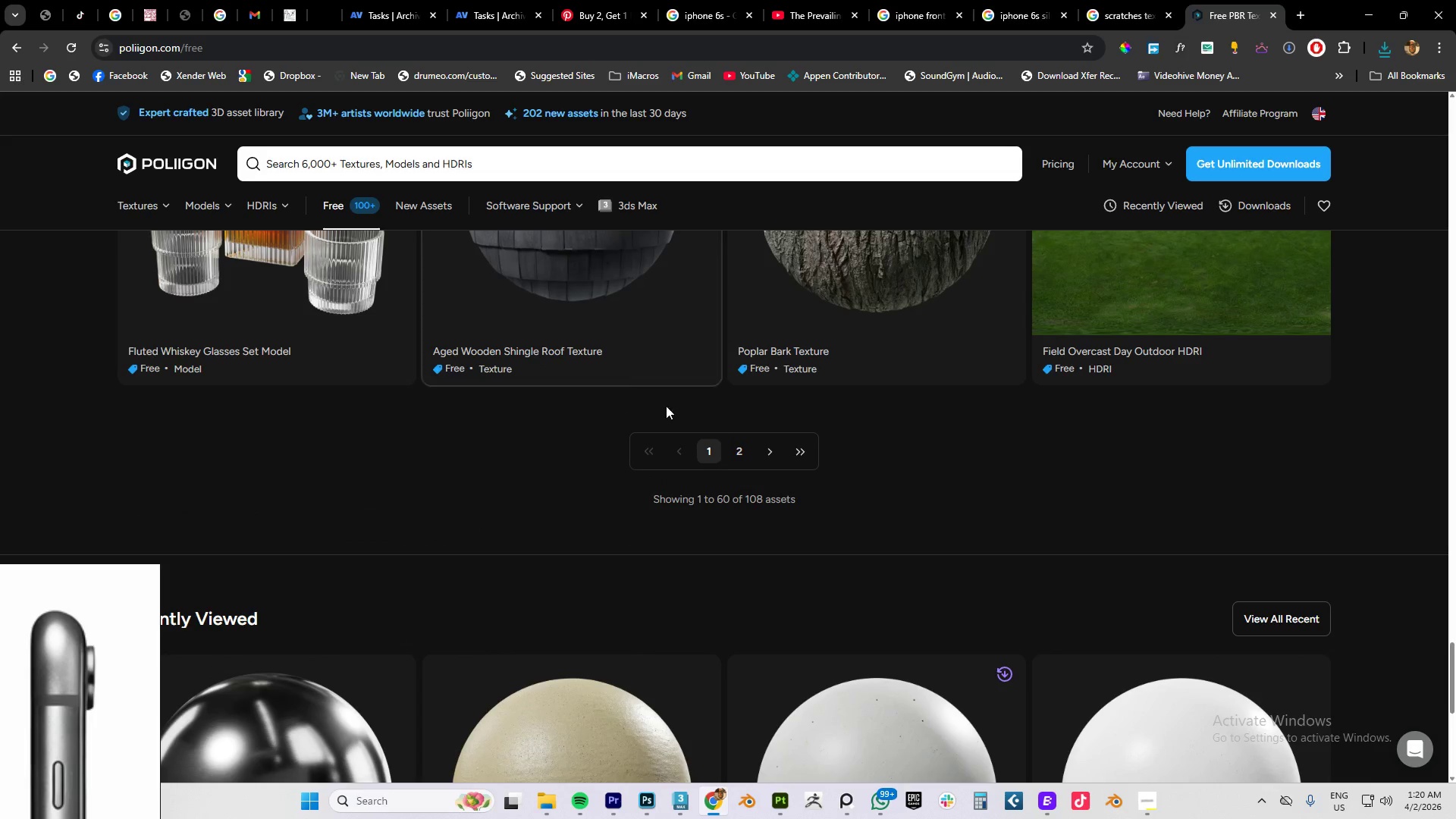 
left_click([739, 453])
 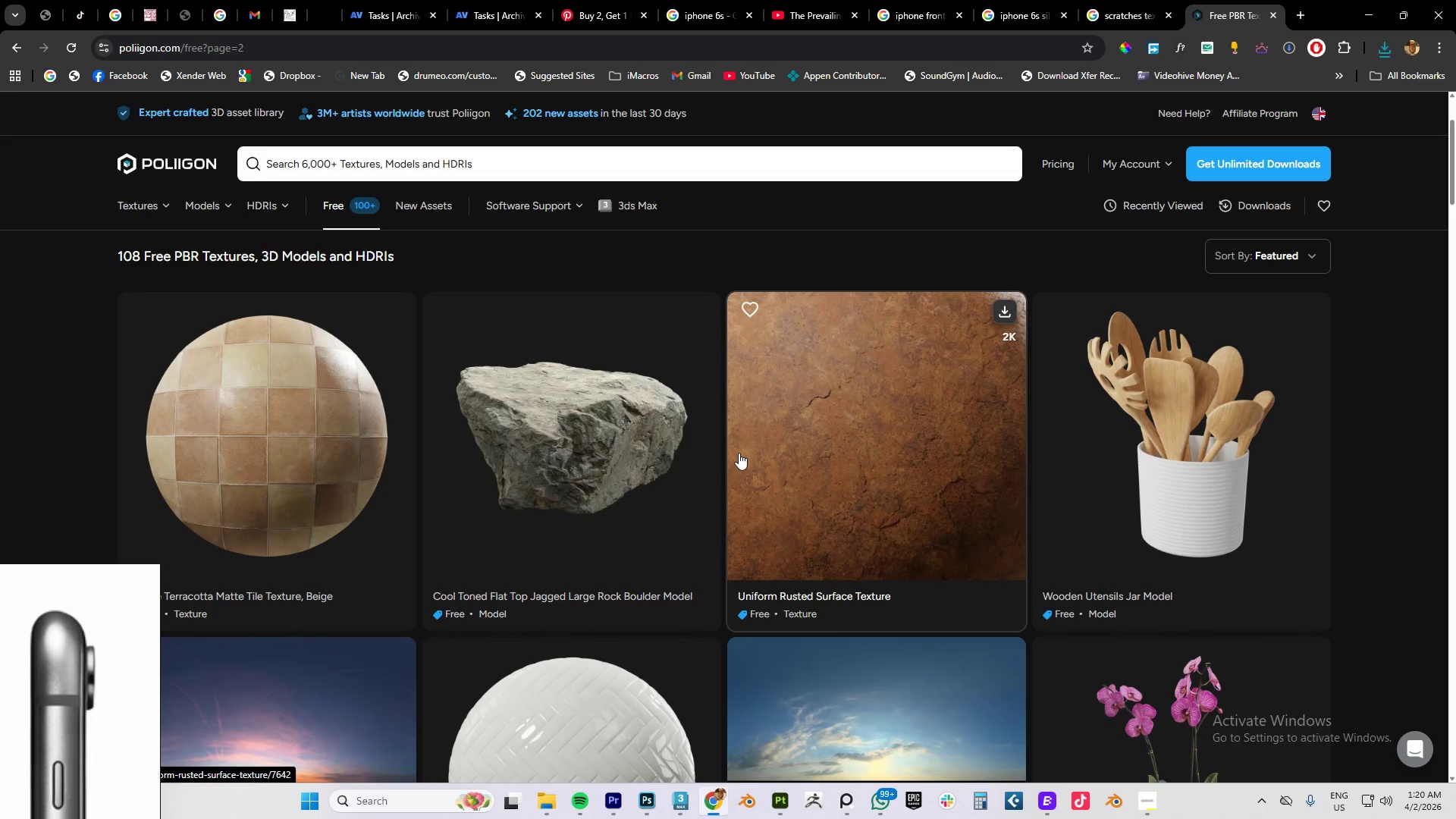 
scroll: coordinate [818, 450], scroll_direction: down, amount: 15.0
 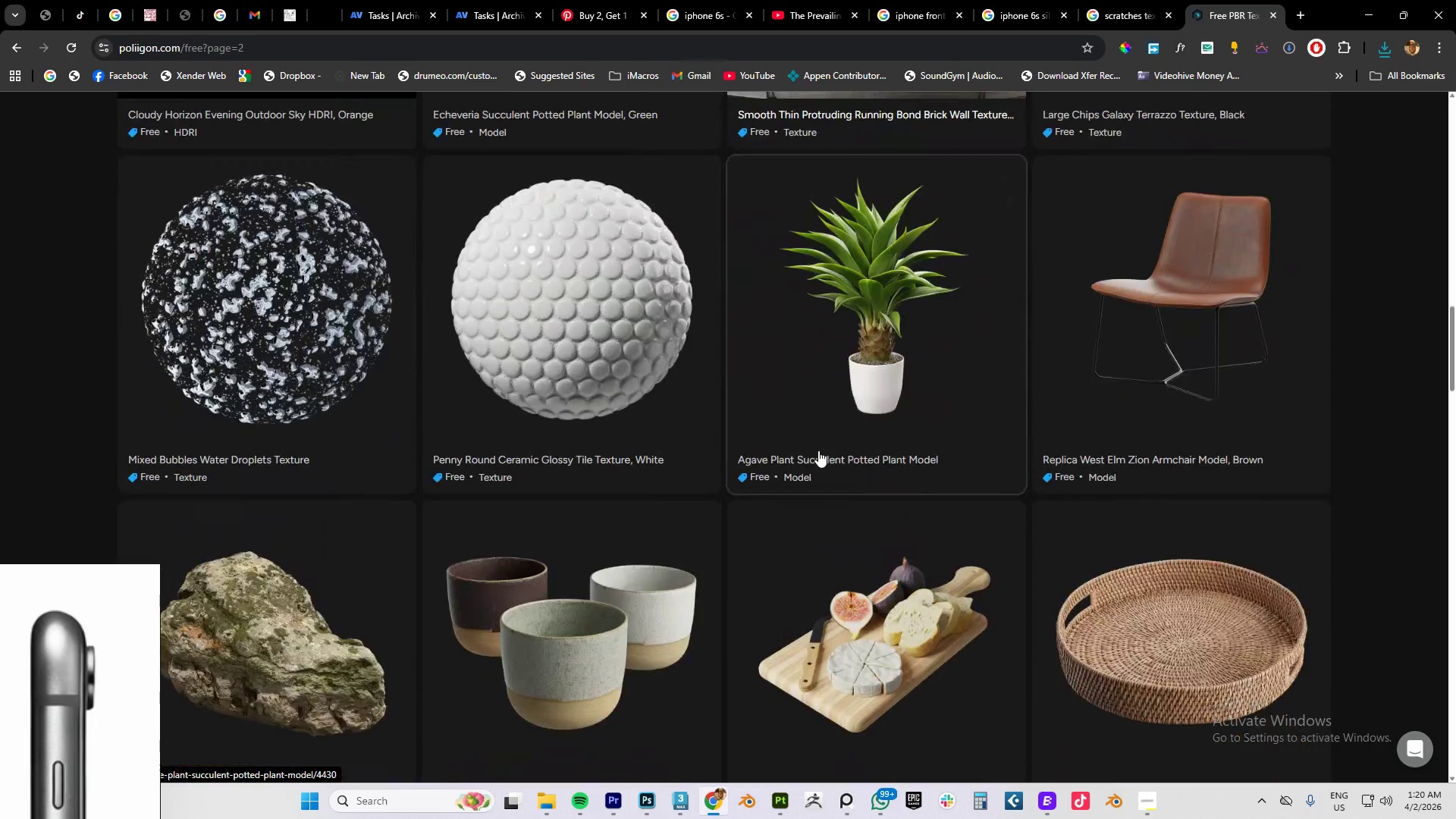 
scroll: coordinate [818, 450], scroll_direction: up, amount: 14.0
 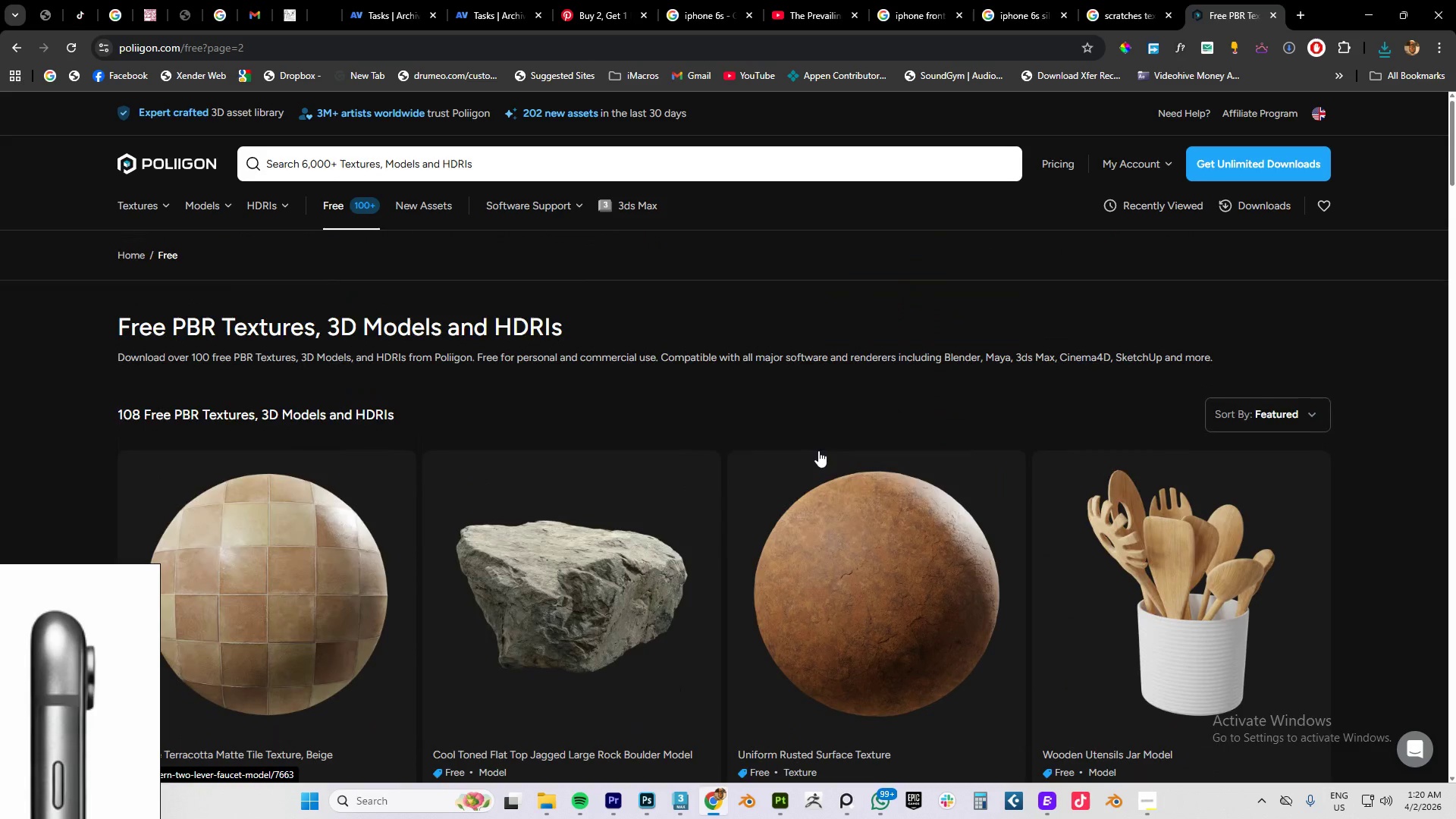 
scroll: coordinate [837, 436], scroll_direction: down, amount: 62.0
 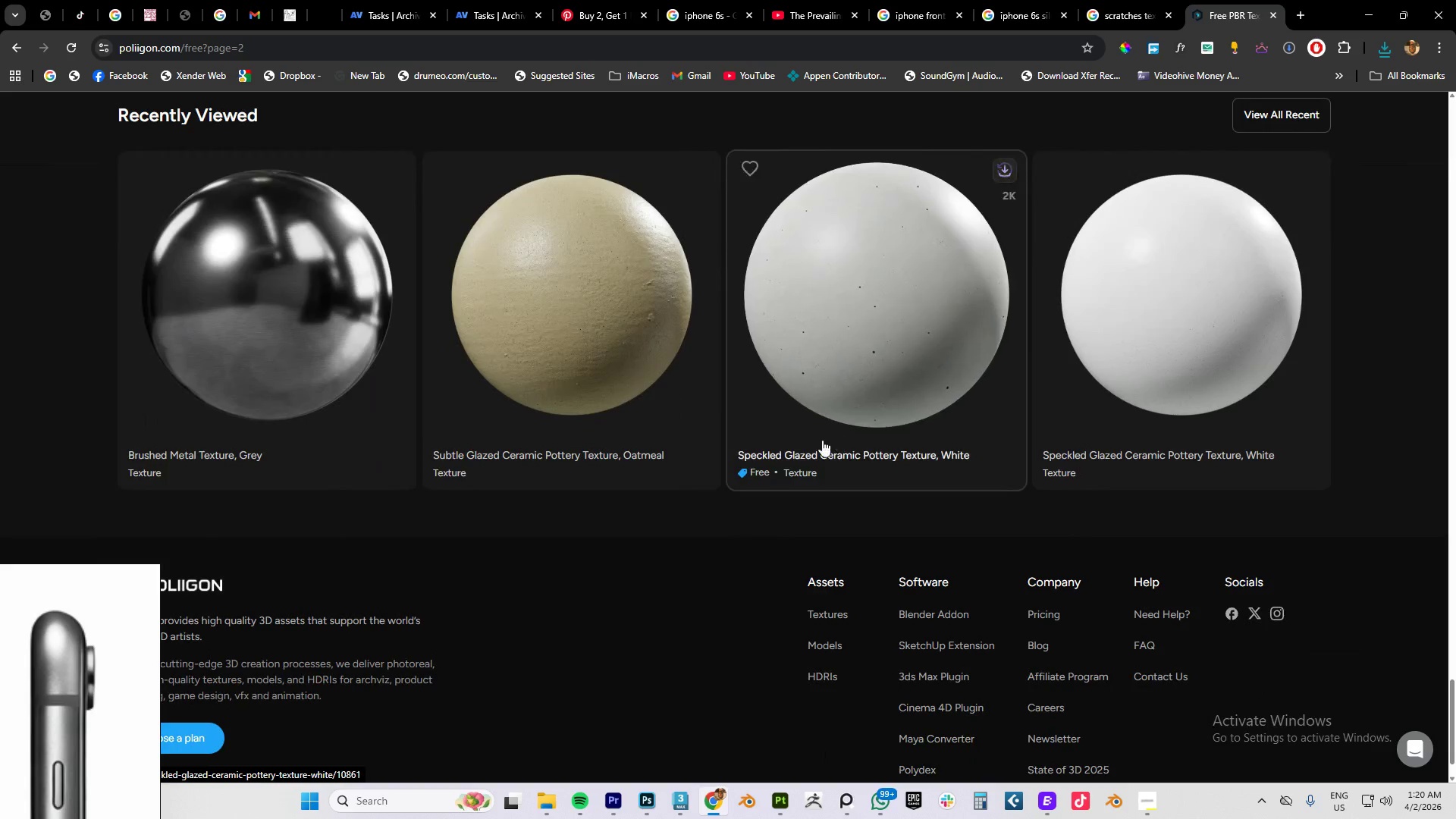 
scroll: coordinate [795, 436], scroll_direction: up, amount: 6.0
 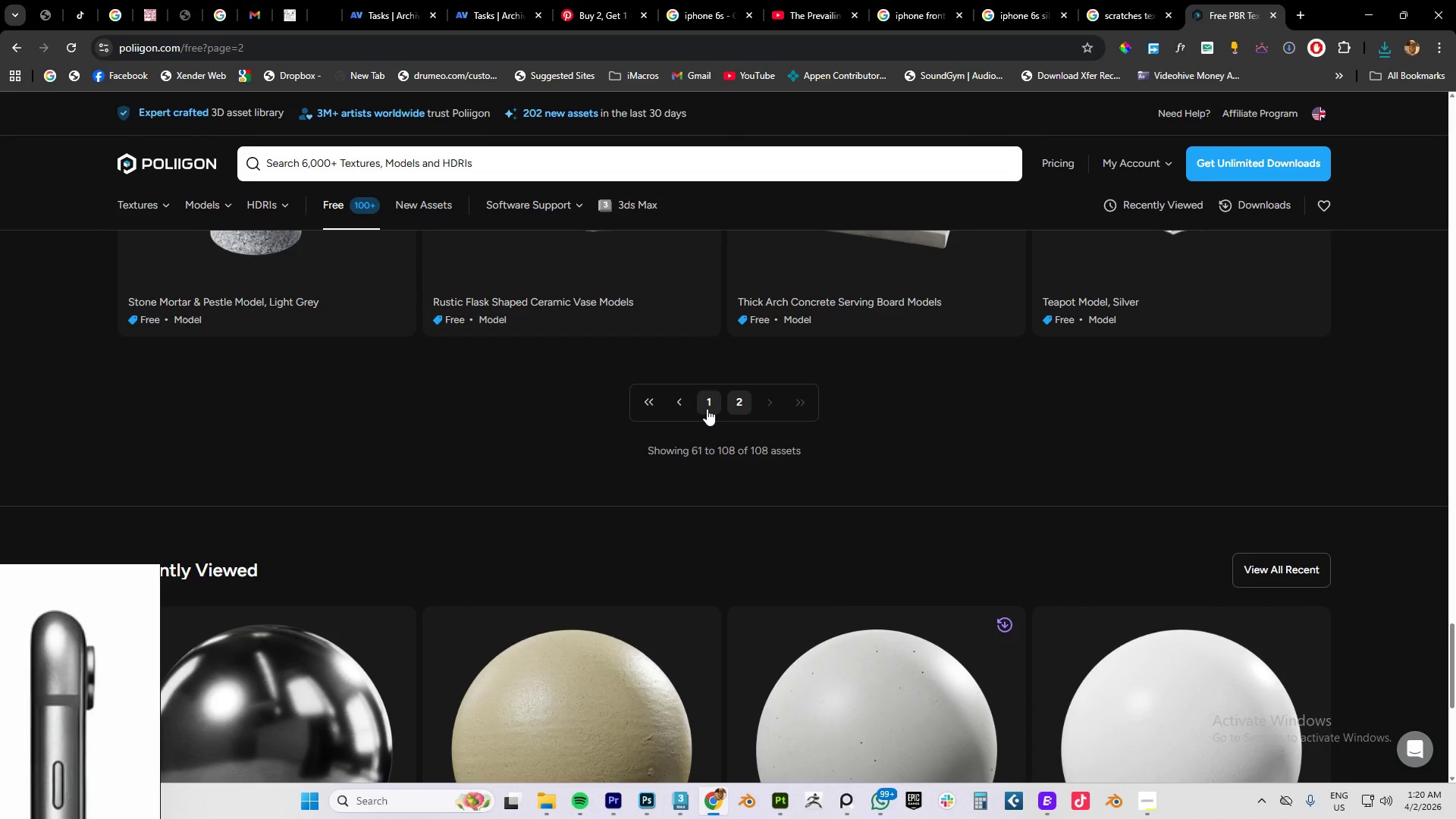 
left_click([707, 409])
 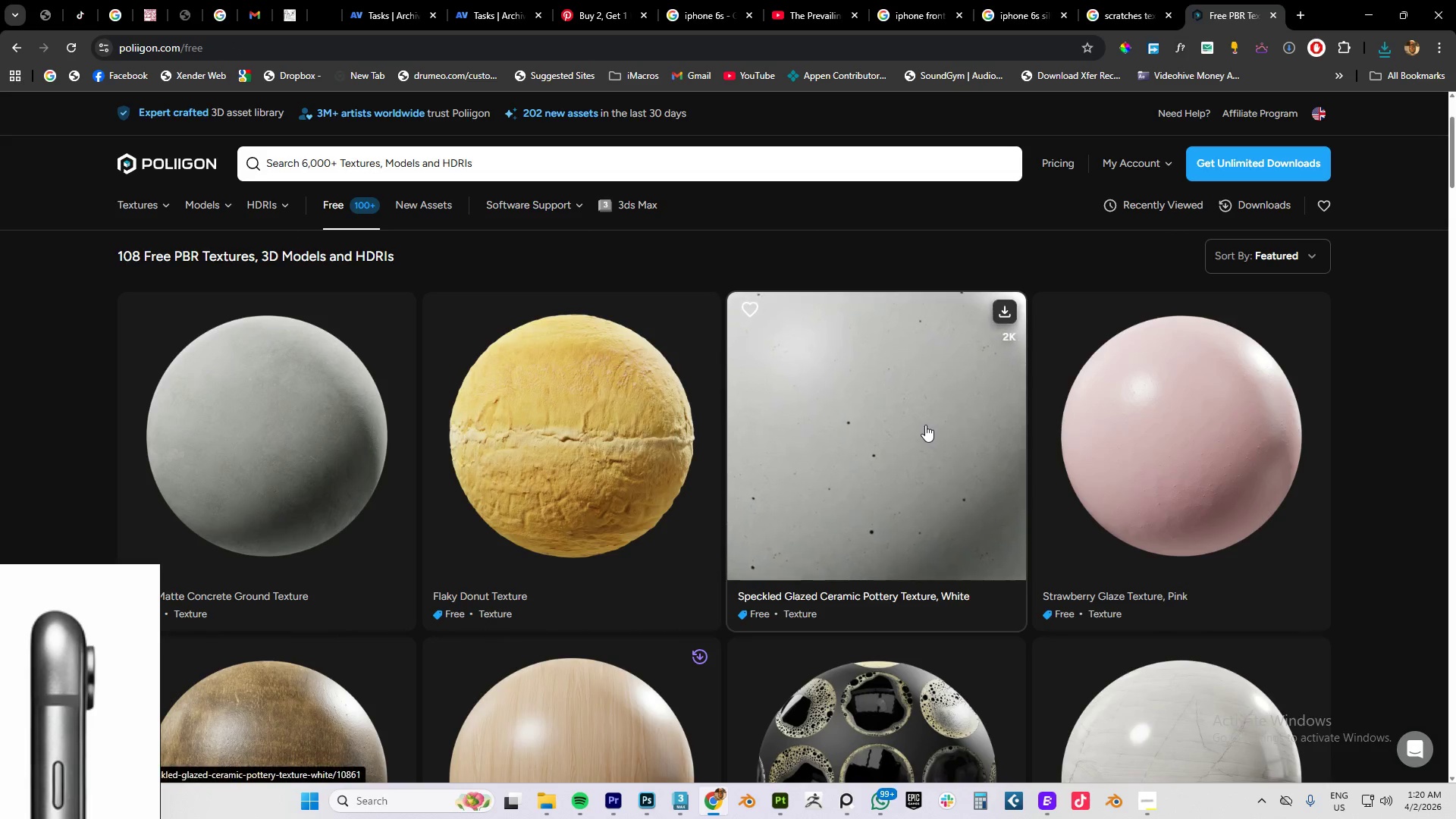 
scroll: coordinate [617, 375], scroll_direction: down, amount: 29.0
 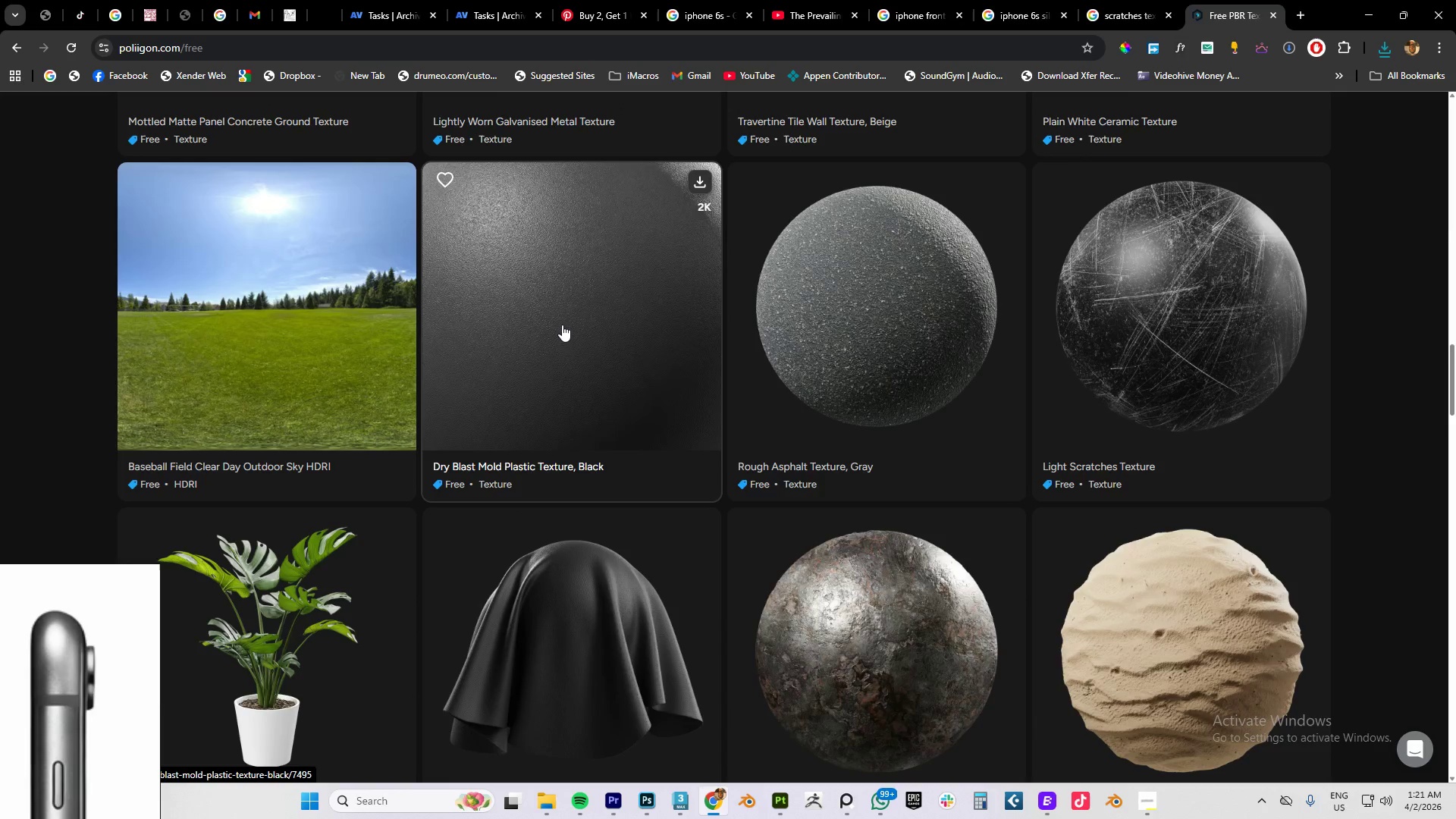 
scroll: coordinate [562, 325], scroll_direction: down, amount: 12.0
 